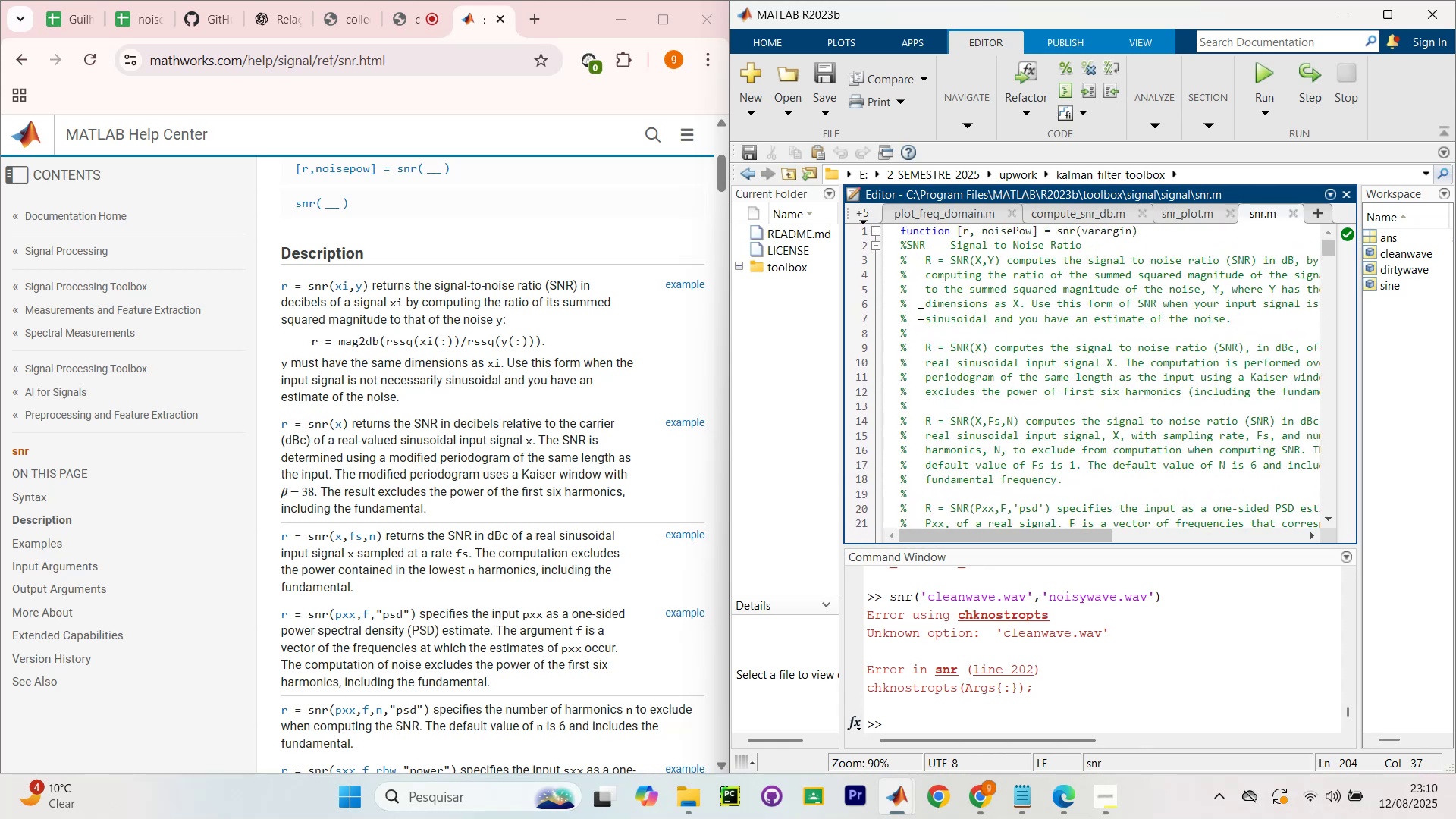 
hold_key(key=ControlLeft, duration=1.36)
scroll: coordinate [977, 299], scroll_direction: none, amount: 0.0
 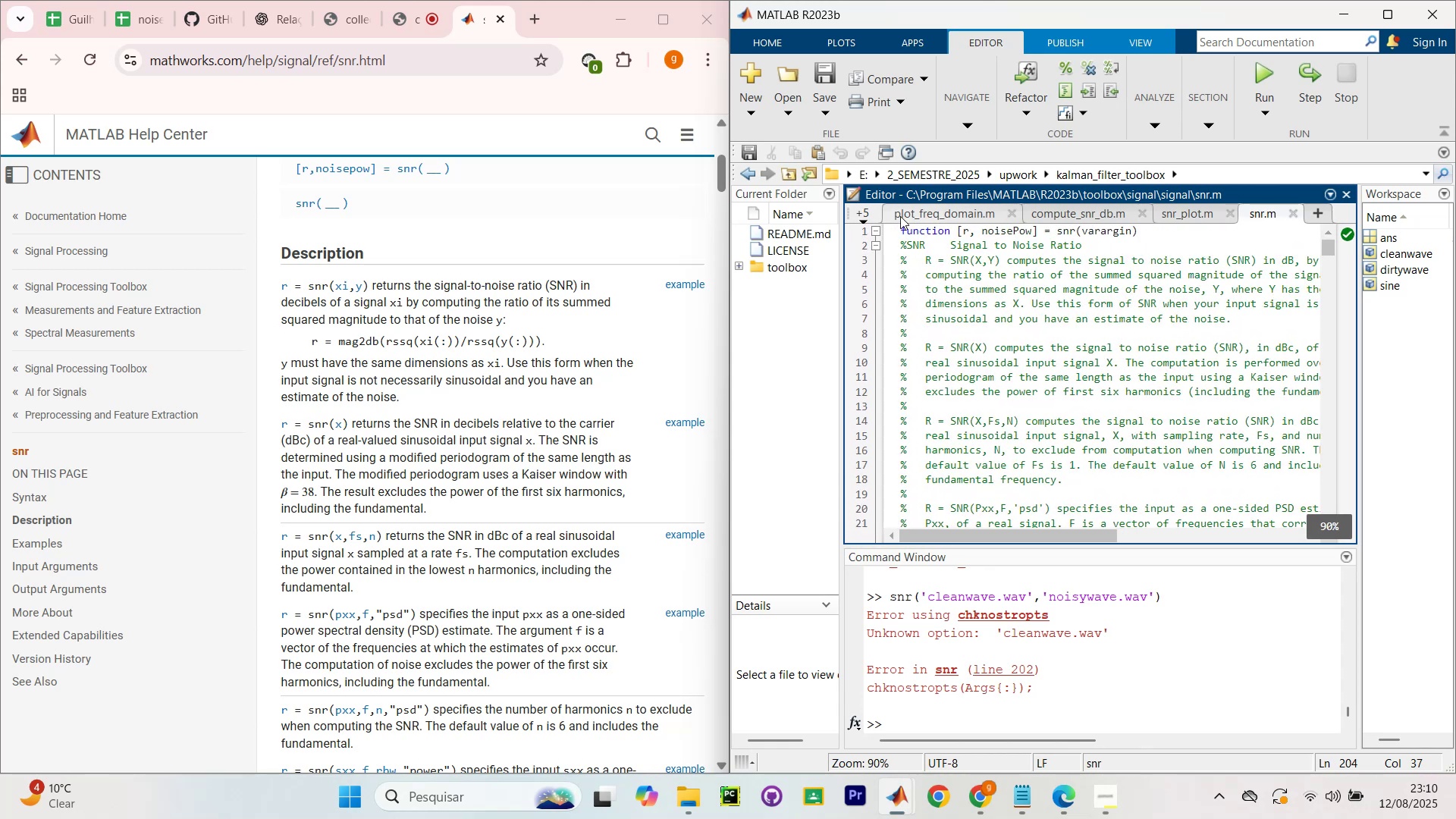 
left_click_drag(start_coordinate=[934, 246], to_coordinate=[1044, 238])
 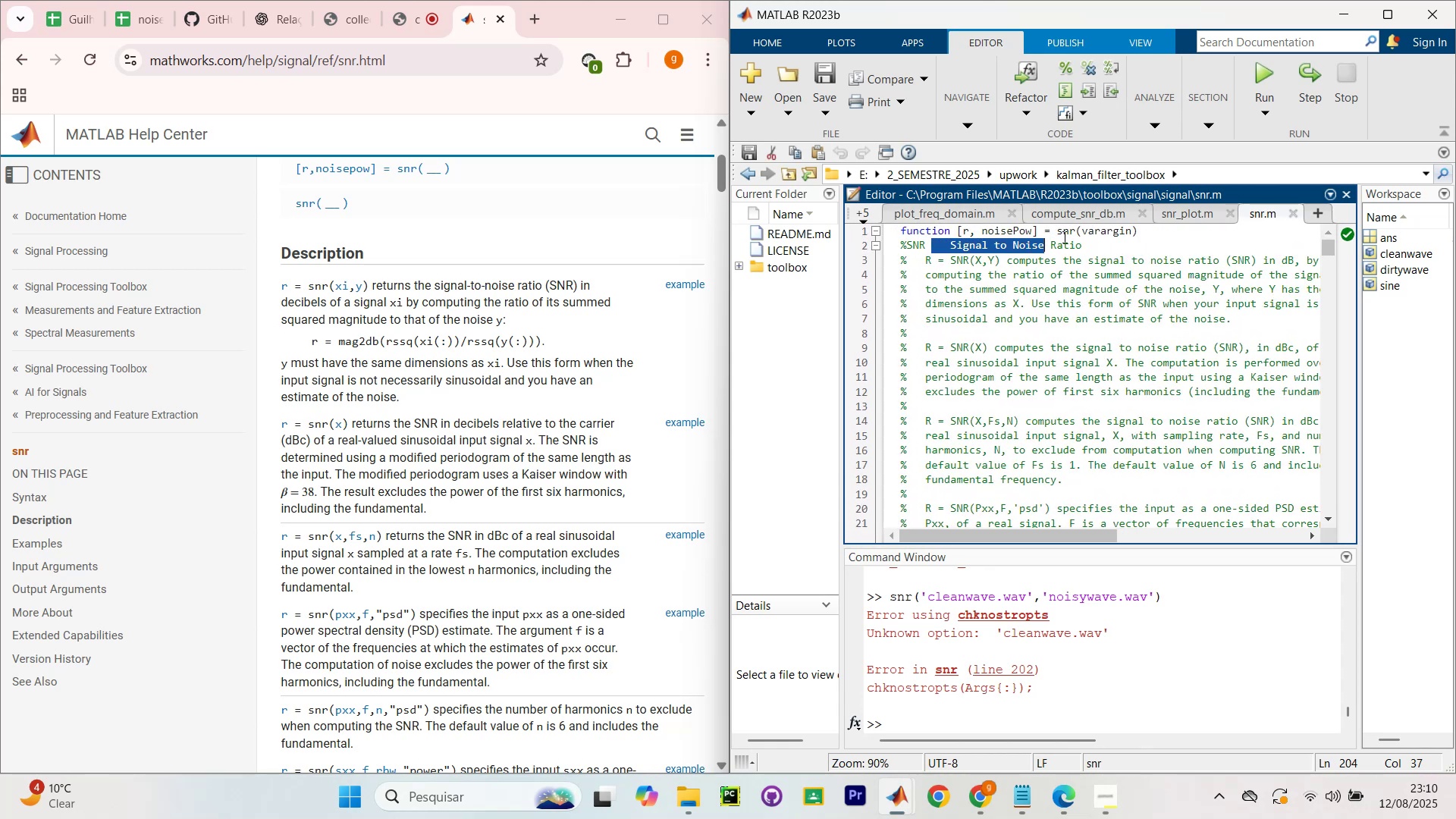 
double_click([1064, 236])
 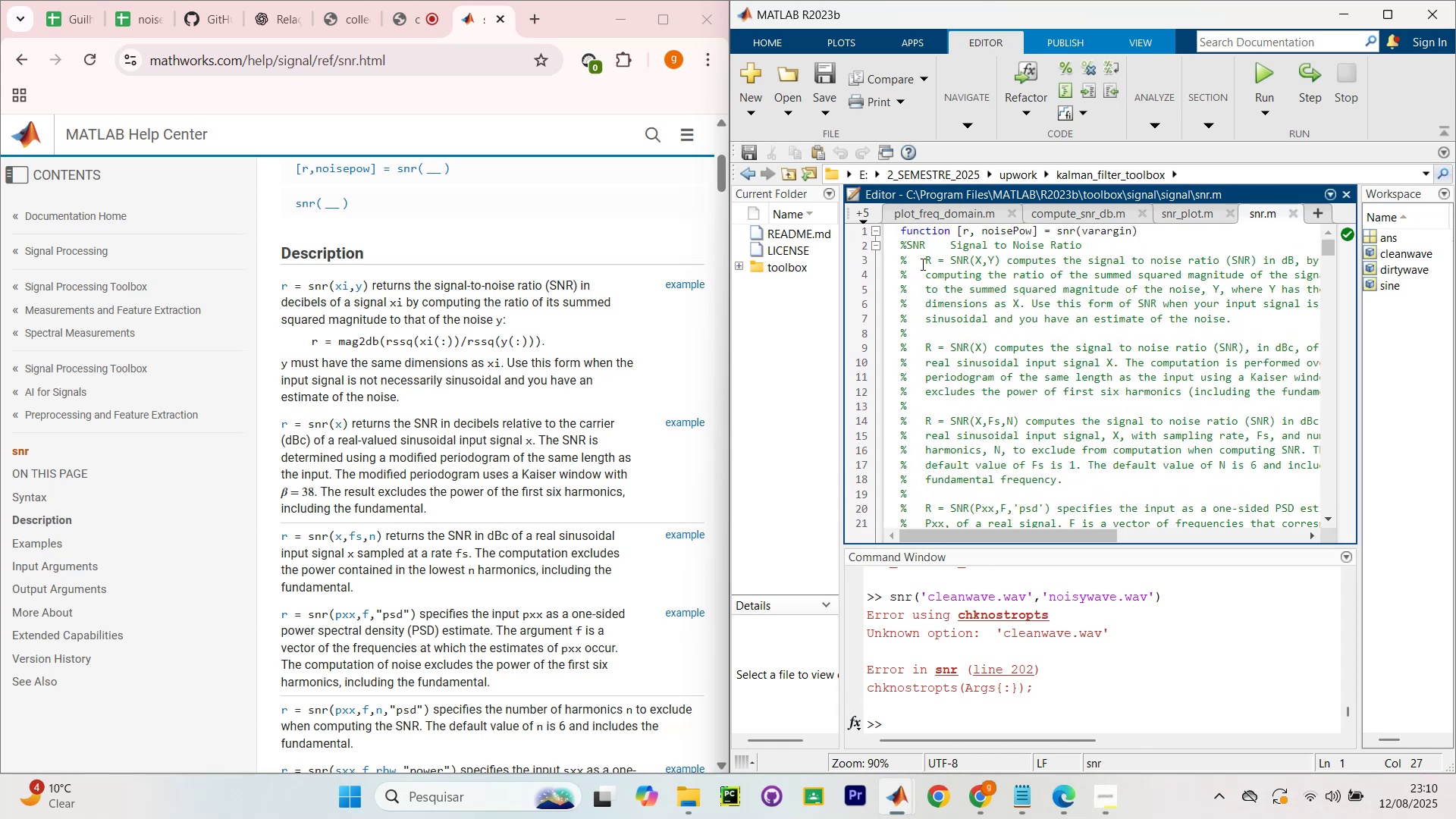 
left_click_drag(start_coordinate=[924, 260], to_coordinate=[999, 259])
 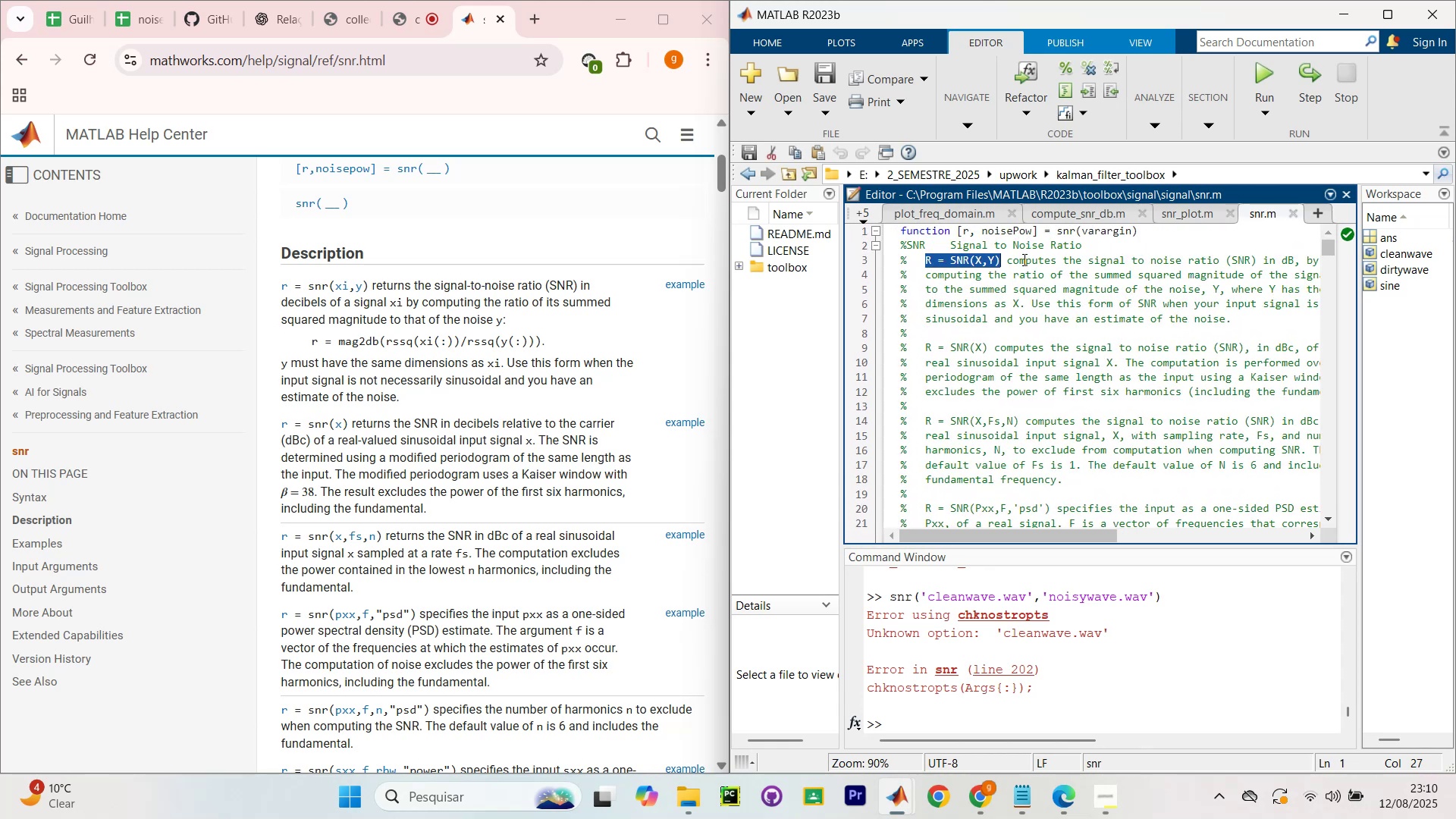 
left_click([1023, 259])
 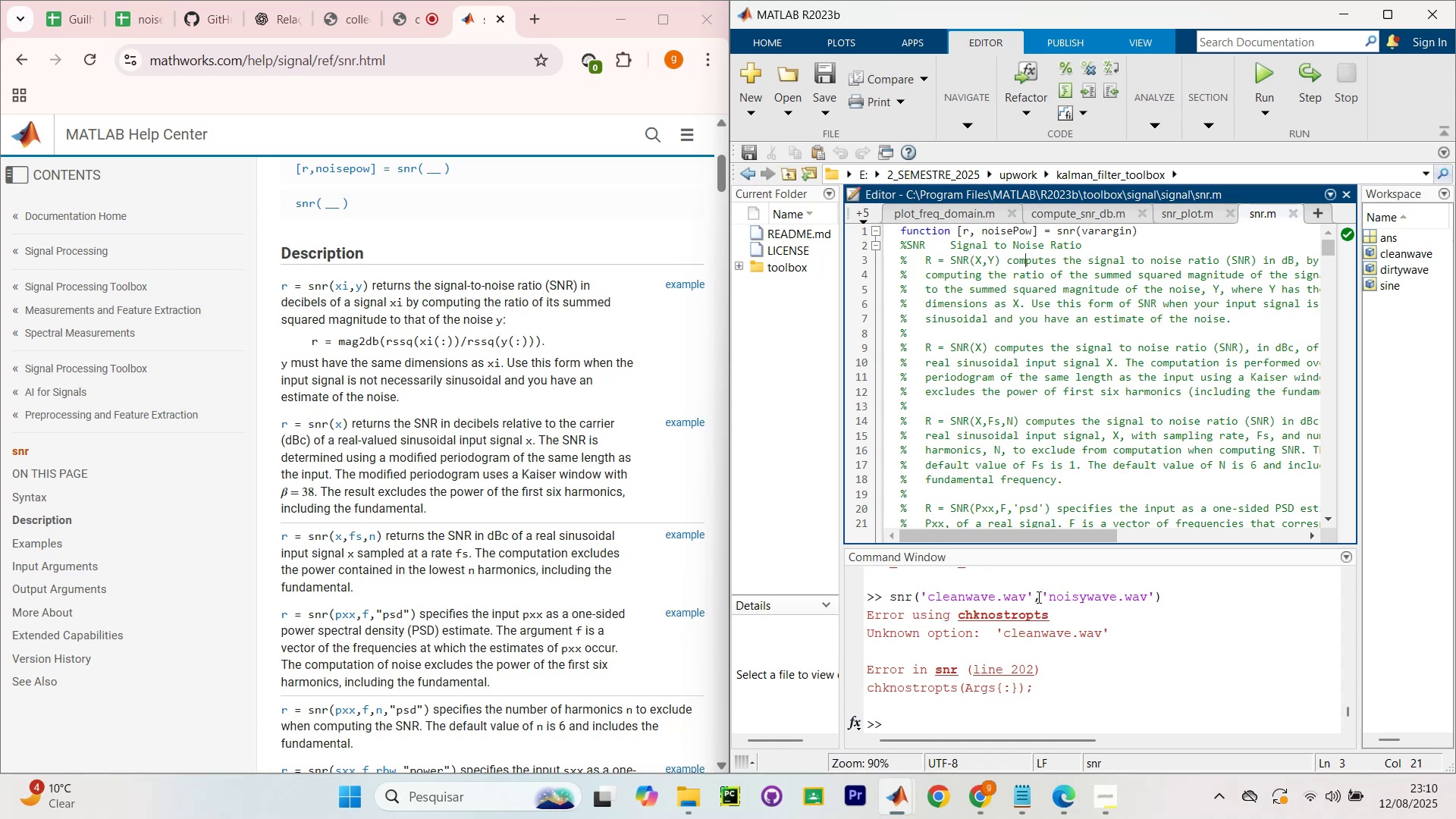 
left_click_drag(start_coordinate=[1033, 535], to_coordinate=[1050, 552])
 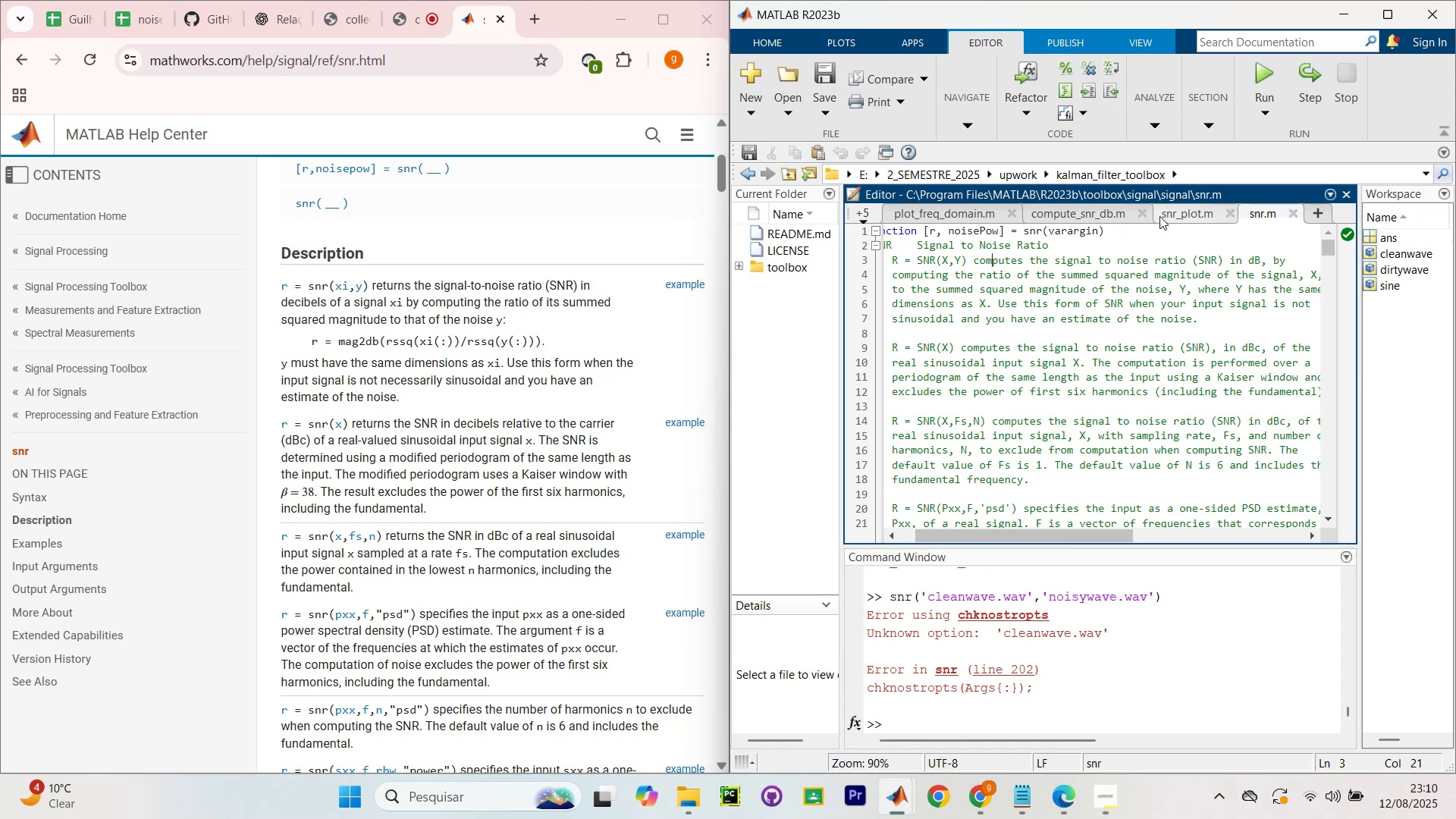 
left_click([1206, 212])
 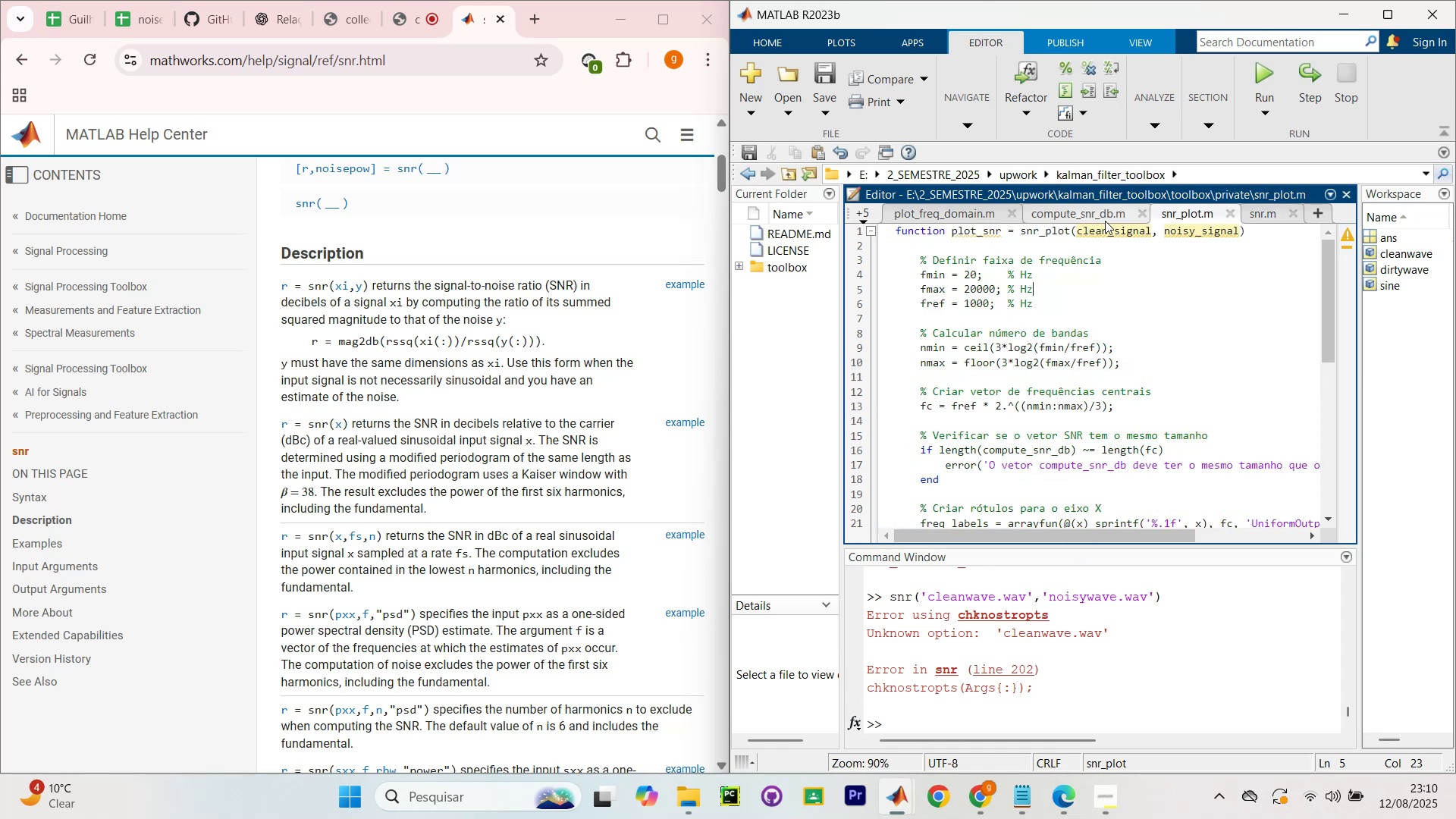 
left_click([1105, 221])
 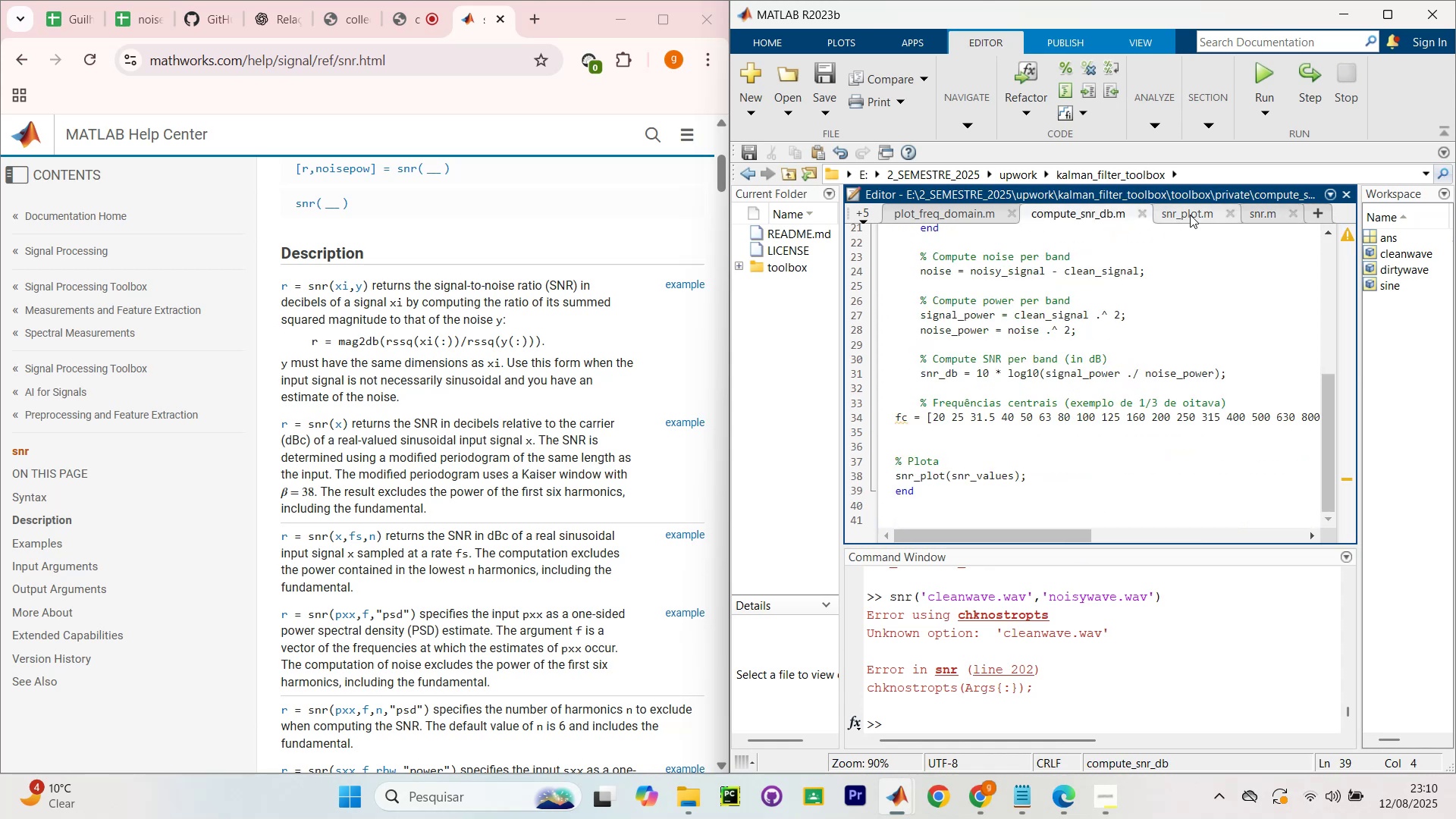 
scroll: coordinate [1004, 407], scroll_direction: up, amount: 8.0
 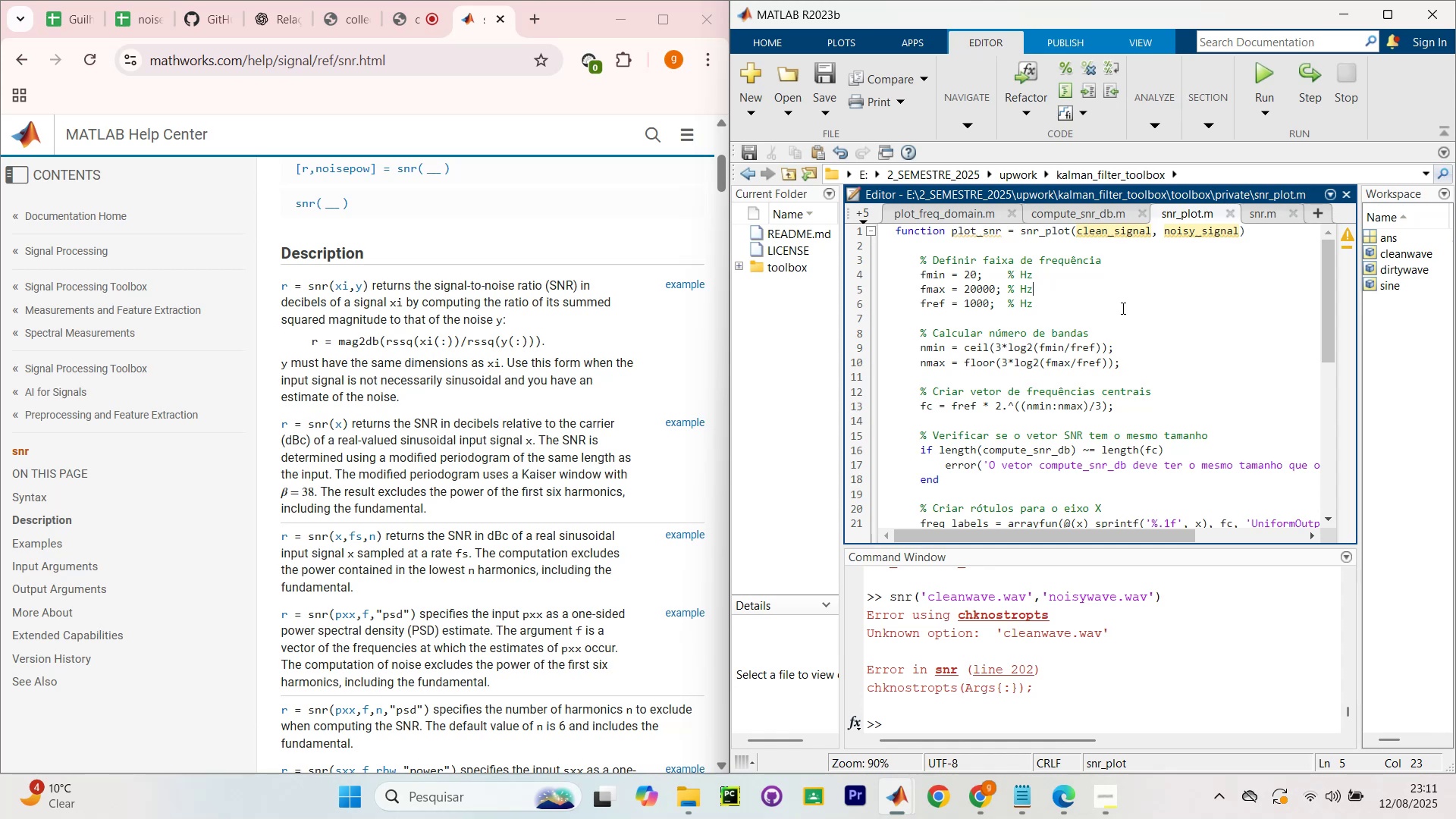 
left_click([1122, 308])
 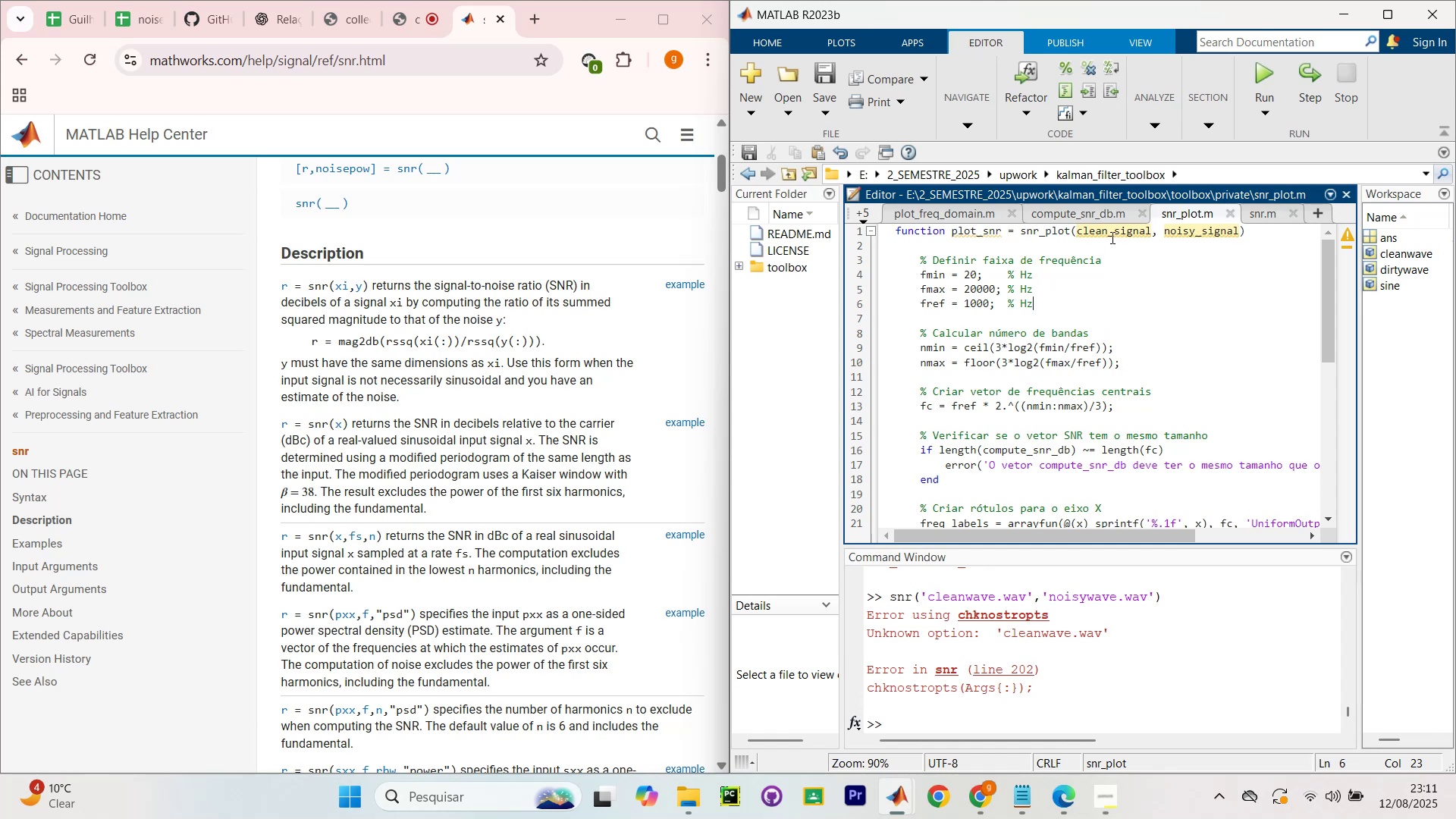 
left_click([1112, 234])
 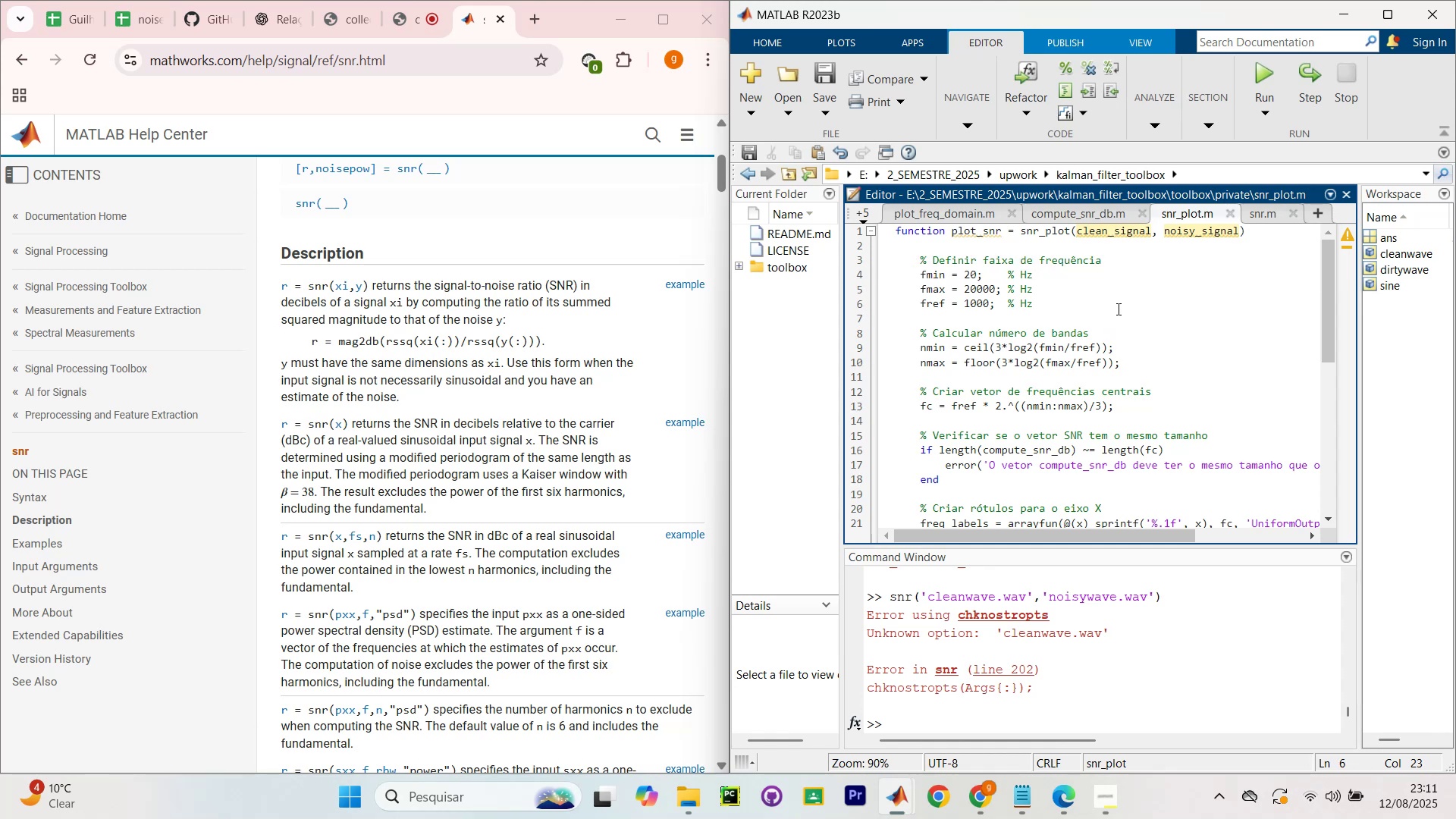 
wait(9.26)
 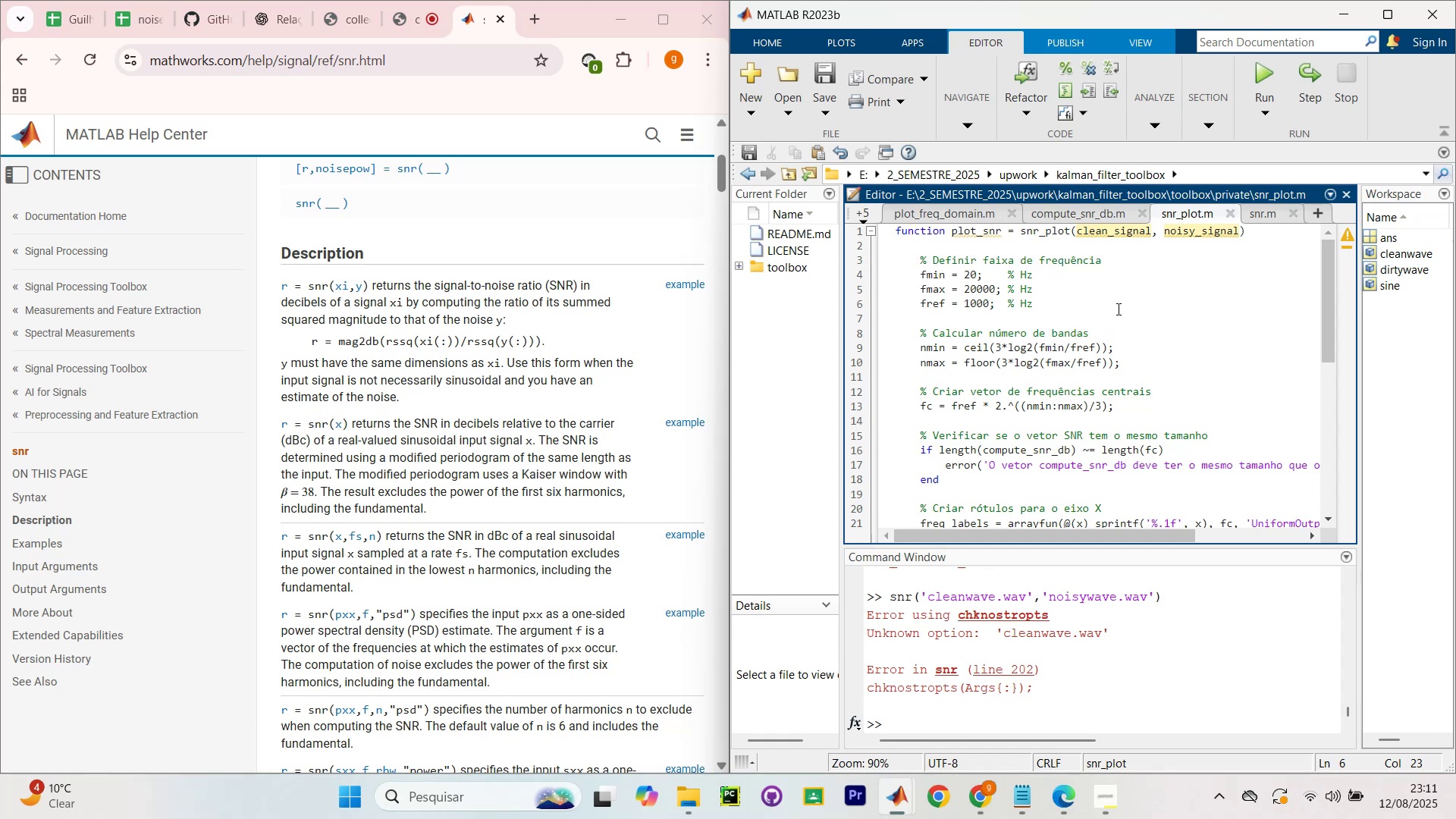 
left_click_drag(start_coordinate=[907, 262], to_coordinate=[1250, 313])
 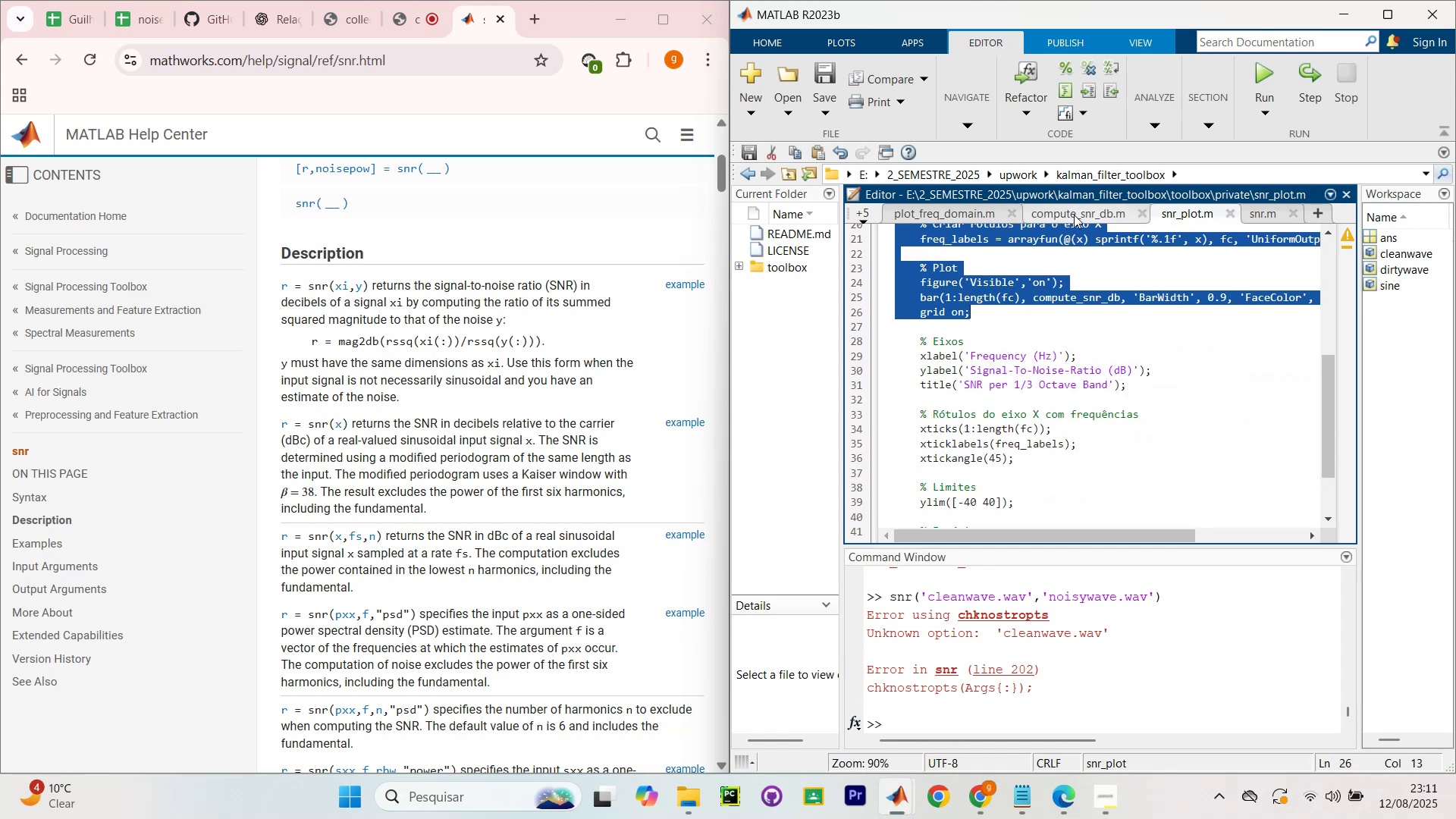 
scroll: coordinate [1259, 299], scroll_direction: down, amount: 3.0
 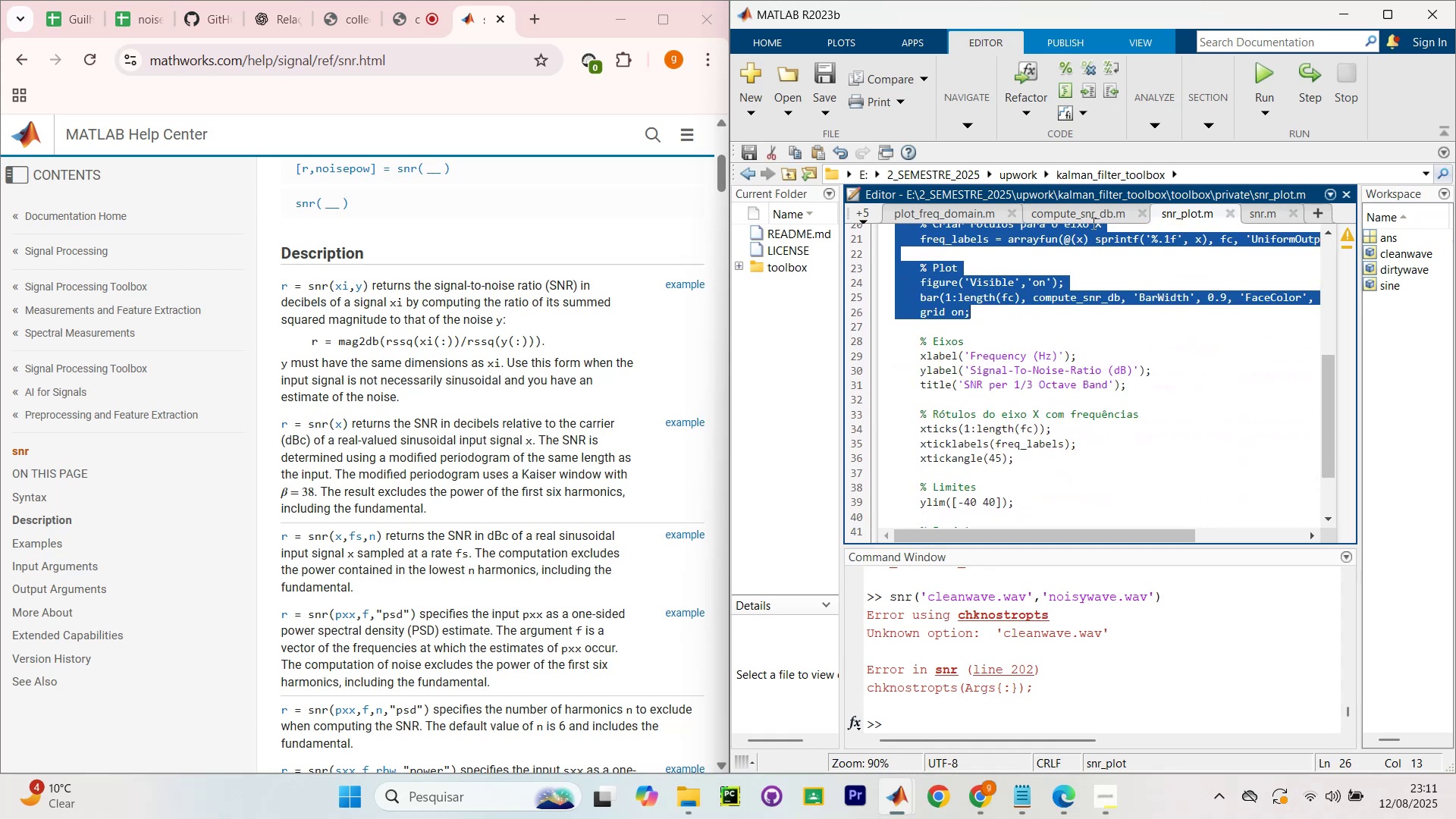 
left_click([1066, 209])
 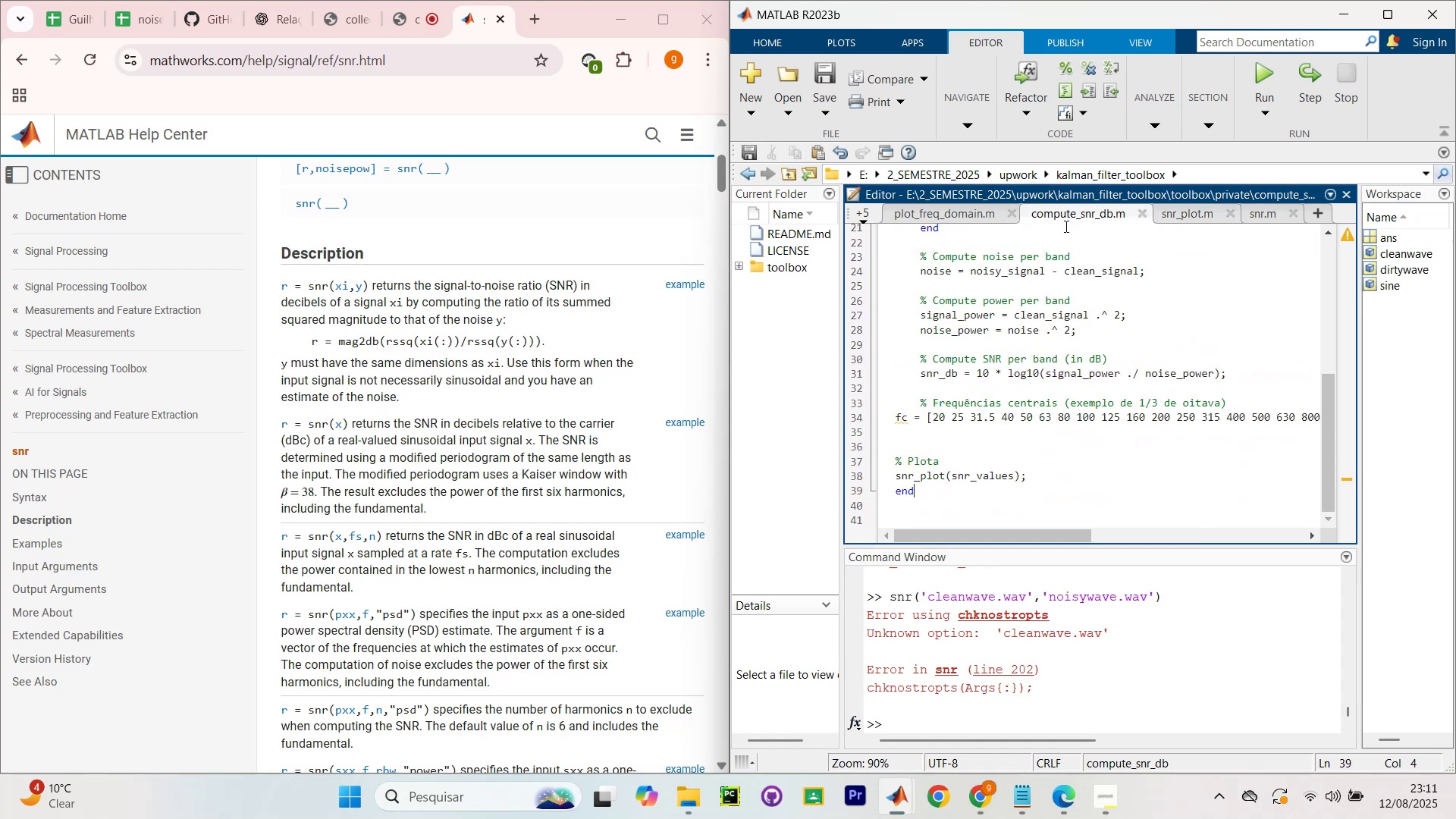 
scroll: coordinate [931, 268], scroll_direction: up, amount: 11.0
 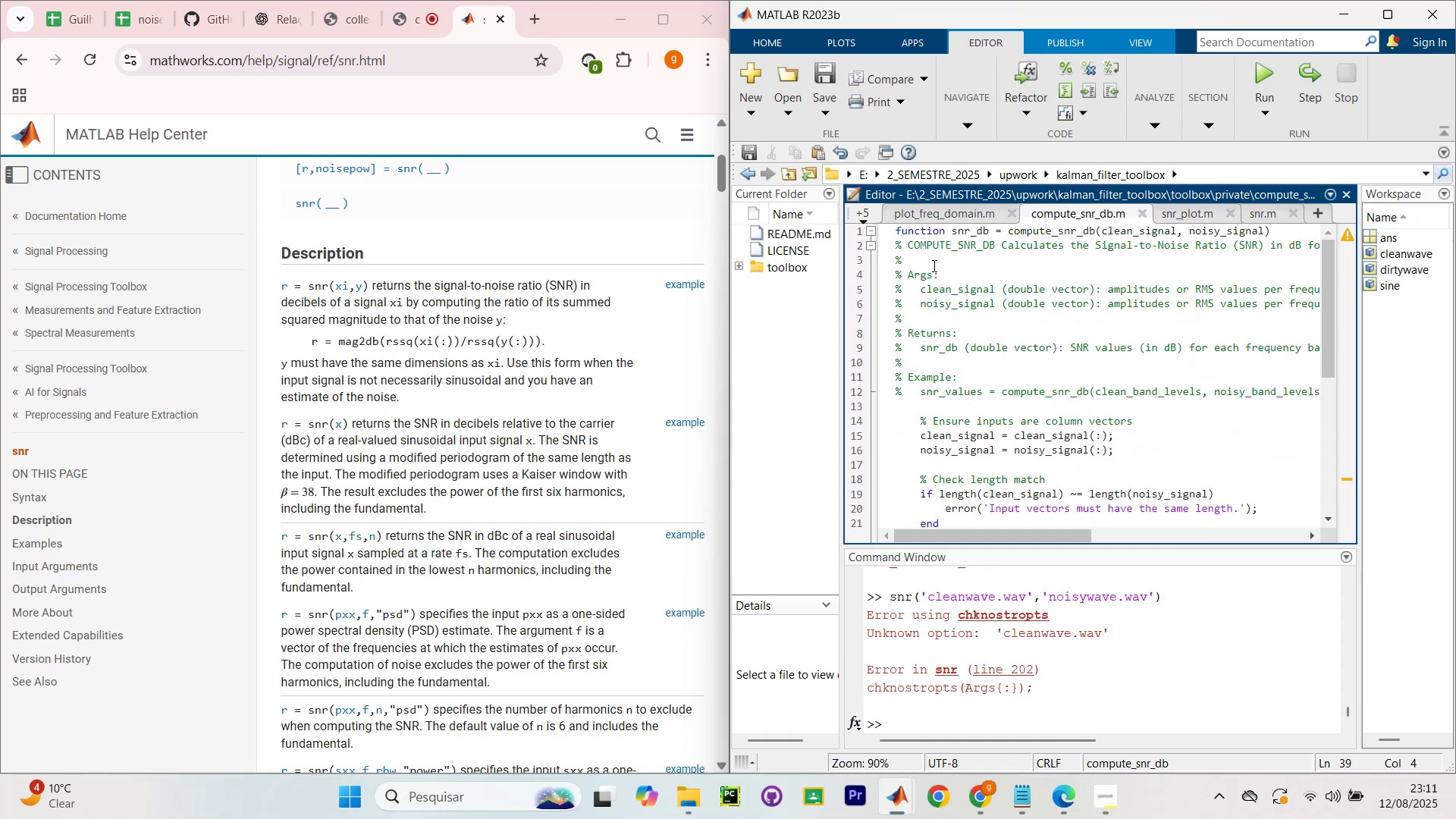 
scroll: coordinate [933, 265], scroll_direction: down, amount: 1.0
 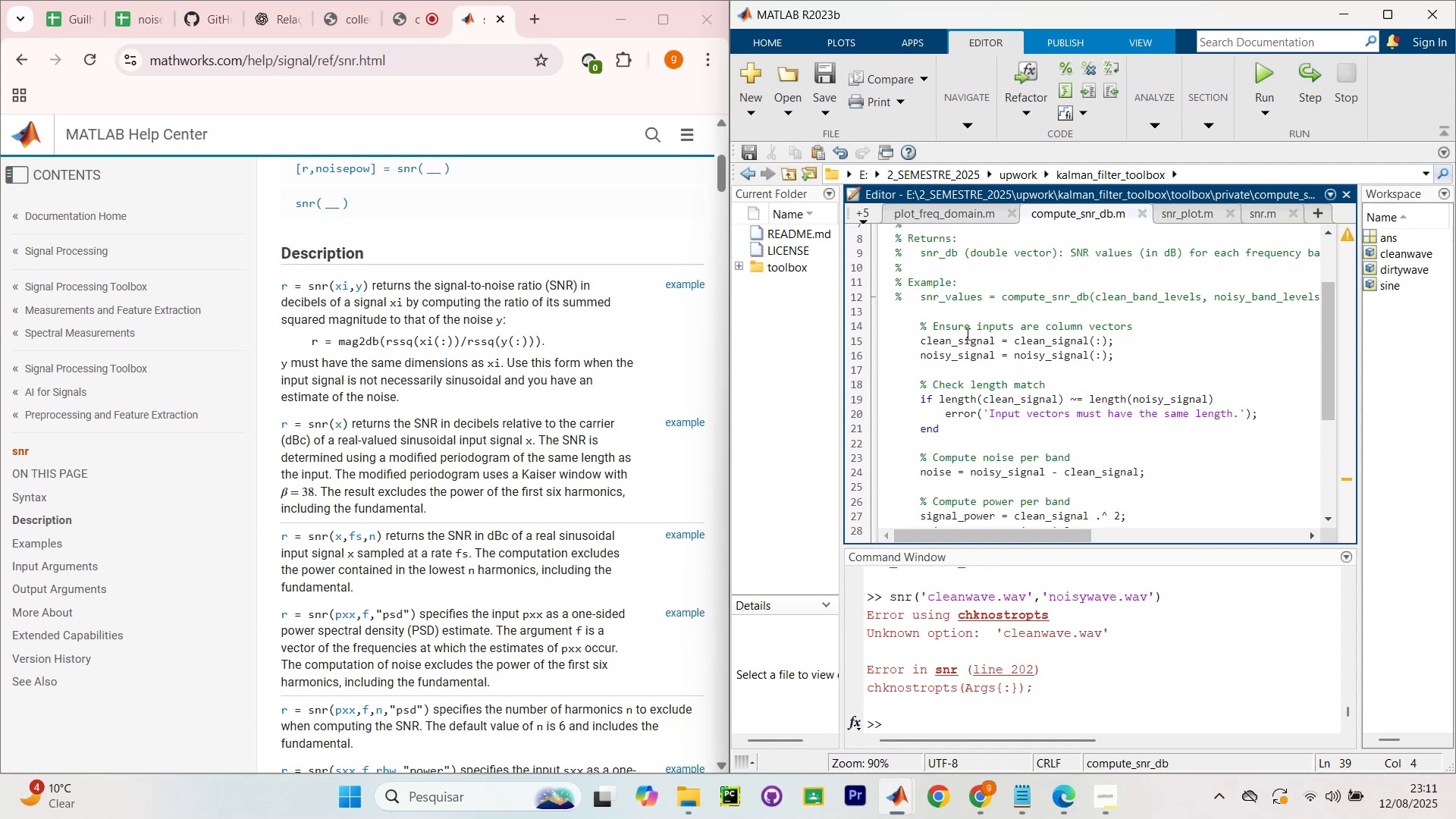 
scroll: coordinate [1105, 335], scroll_direction: up, amount: 3.0
 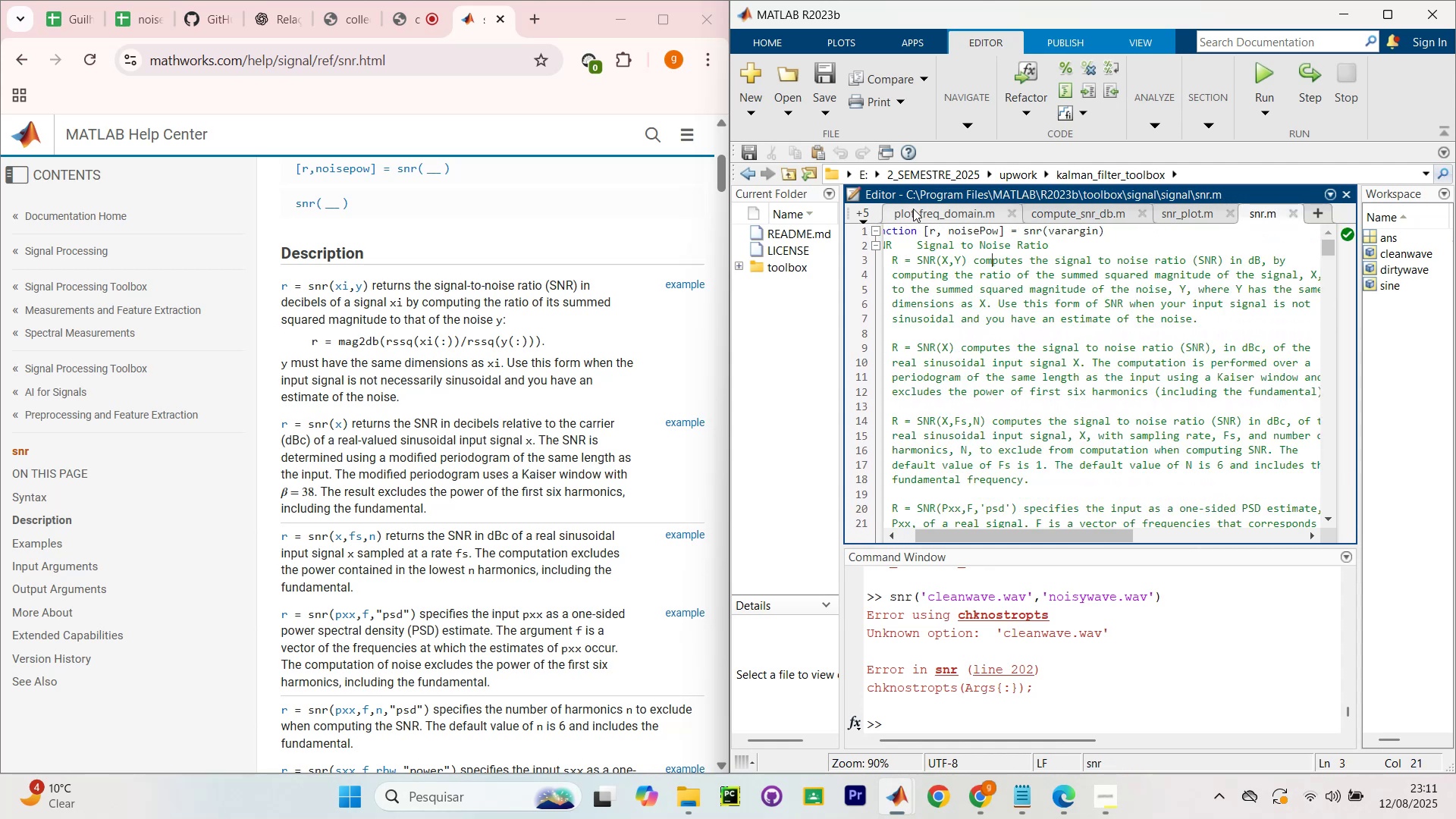 
wait(5.33)
 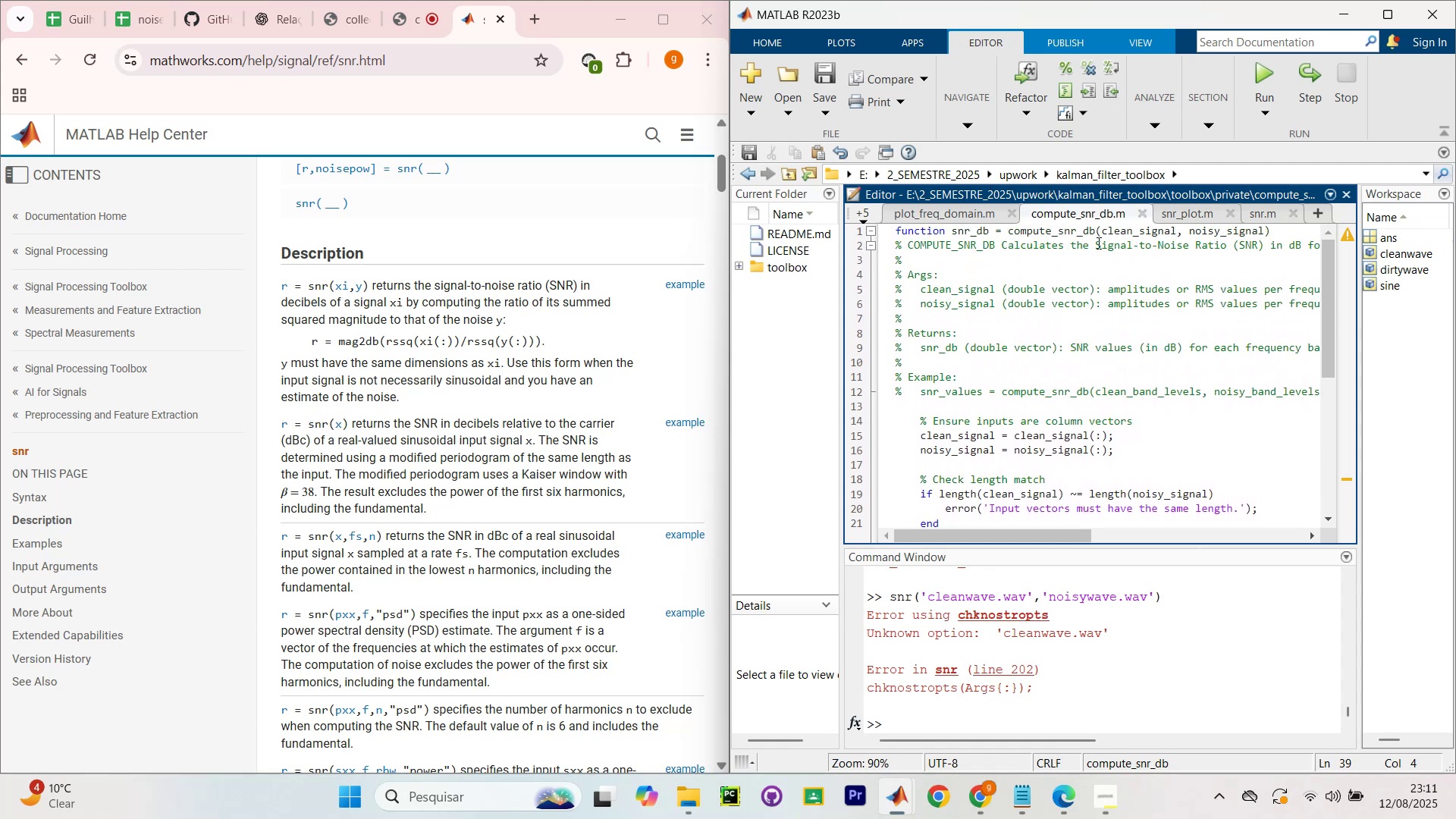 
left_click([932, 214])
 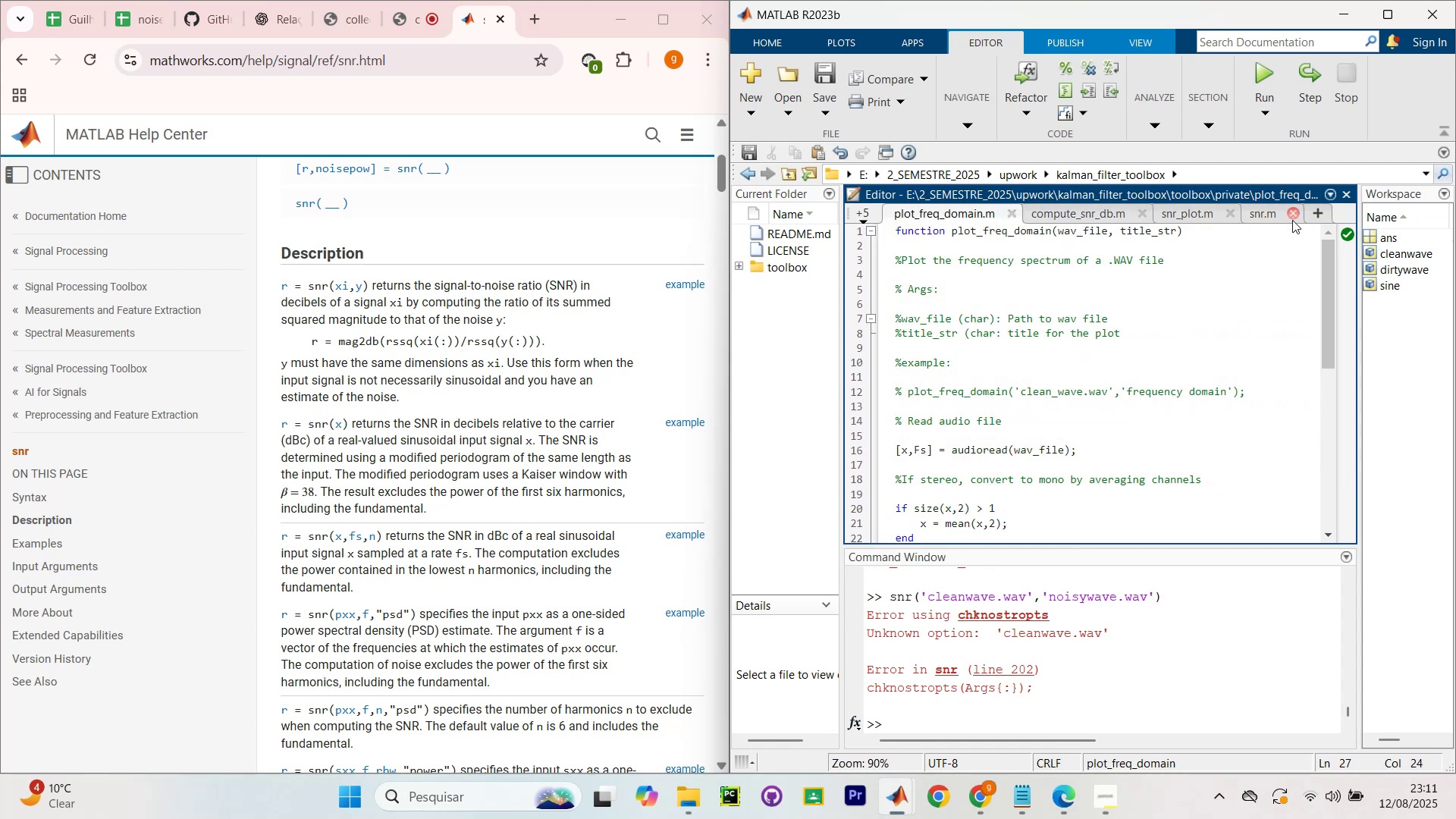 
left_click([1268, 214])
 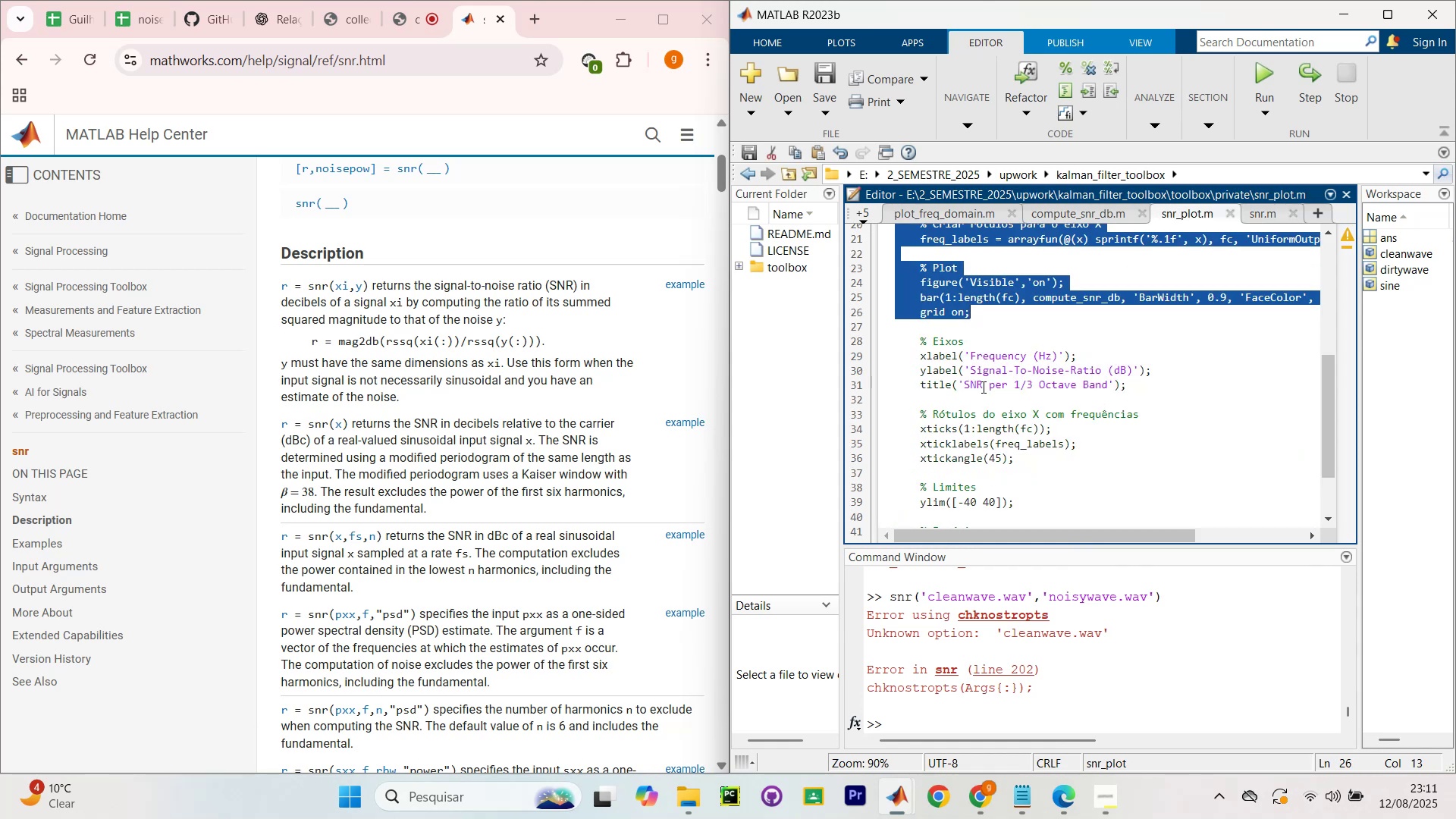 
left_click([974, 325])
 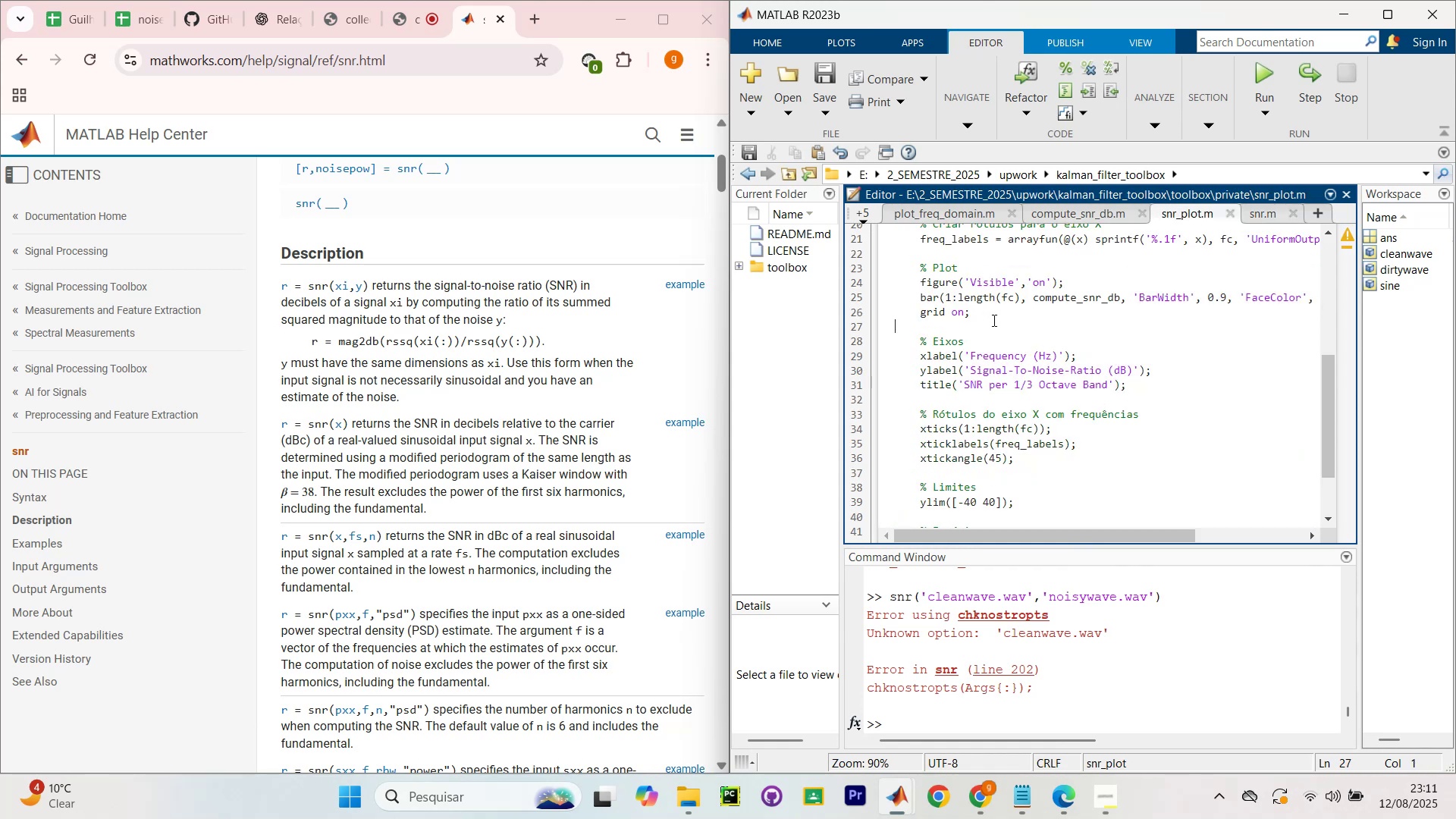 
scroll: coordinate [1015, 321], scroll_direction: up, amount: 11.0
 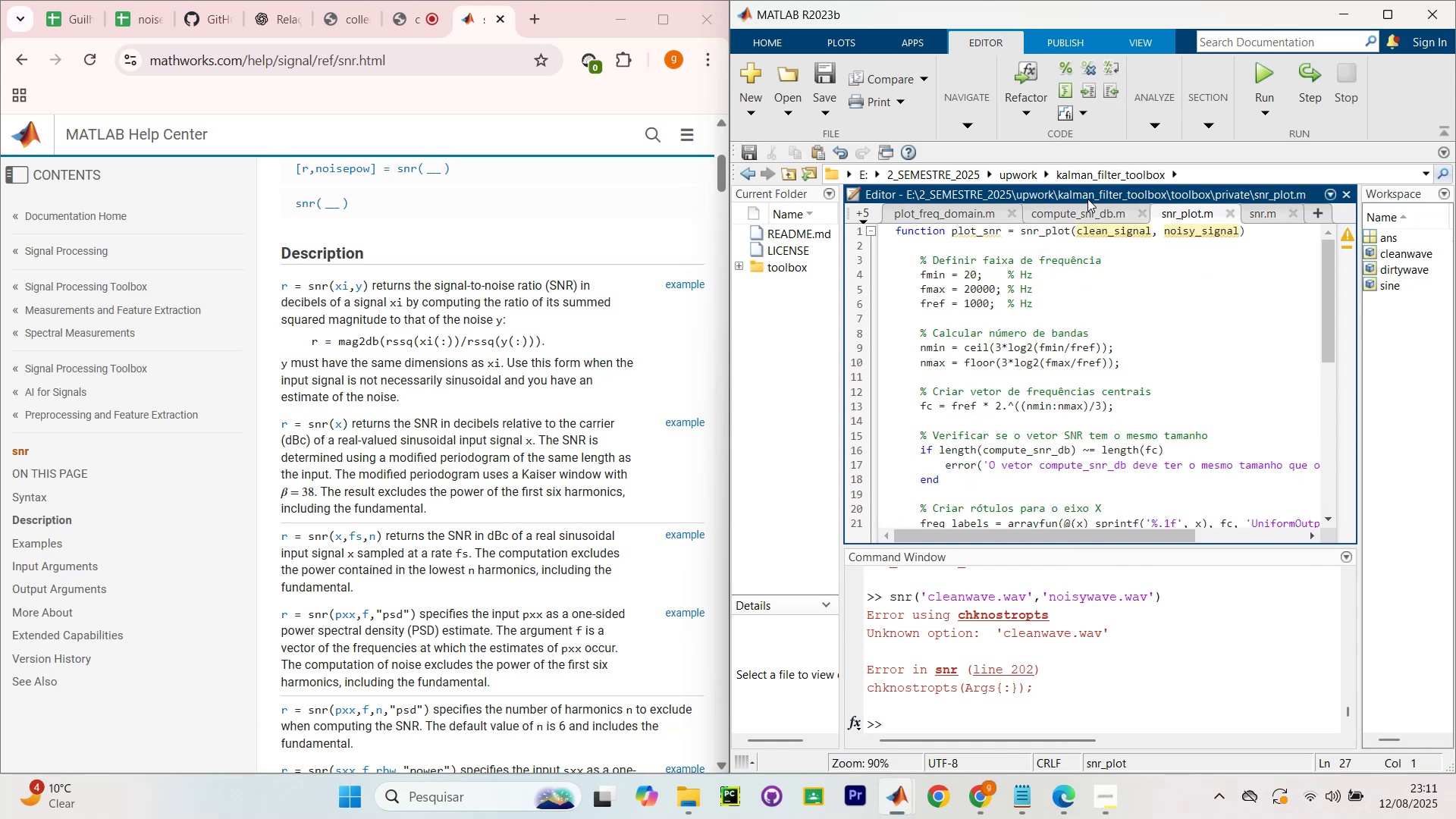 
double_click([1091, 212])
 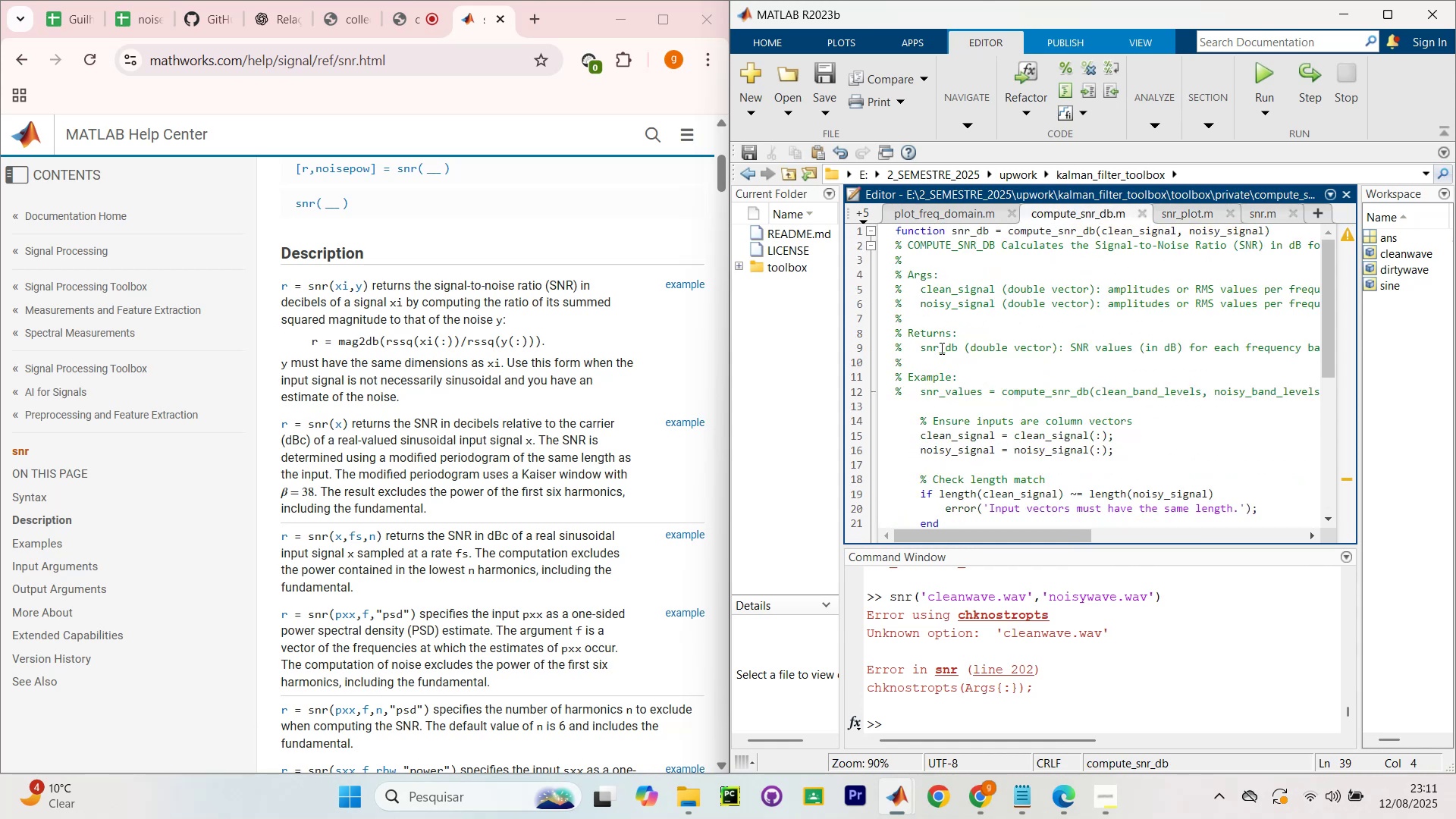 
scroll: coordinate [949, 336], scroll_direction: down, amount: 2.0
 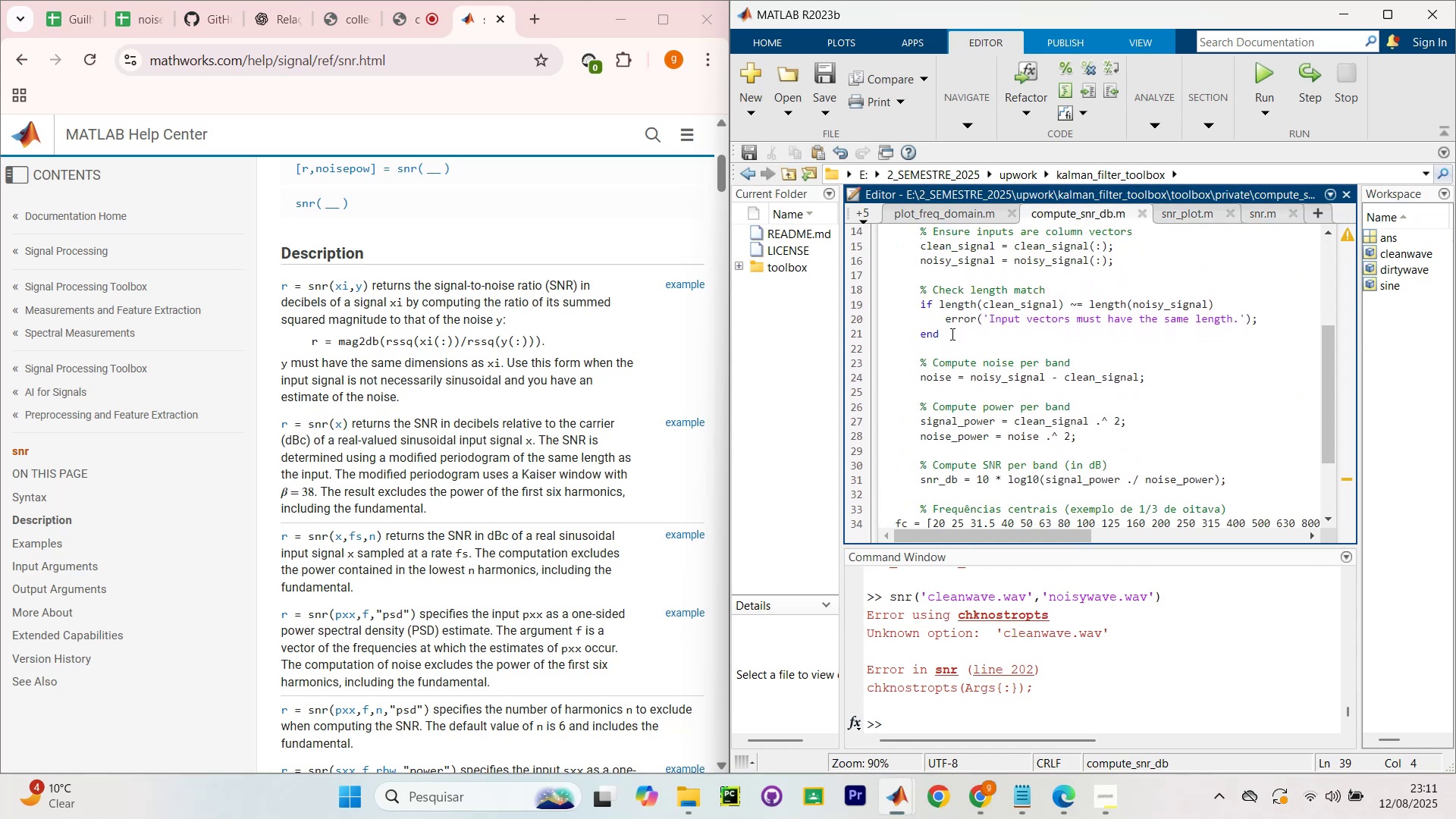 
scroll: coordinate [954, 331], scroll_direction: up, amount: 1.0
 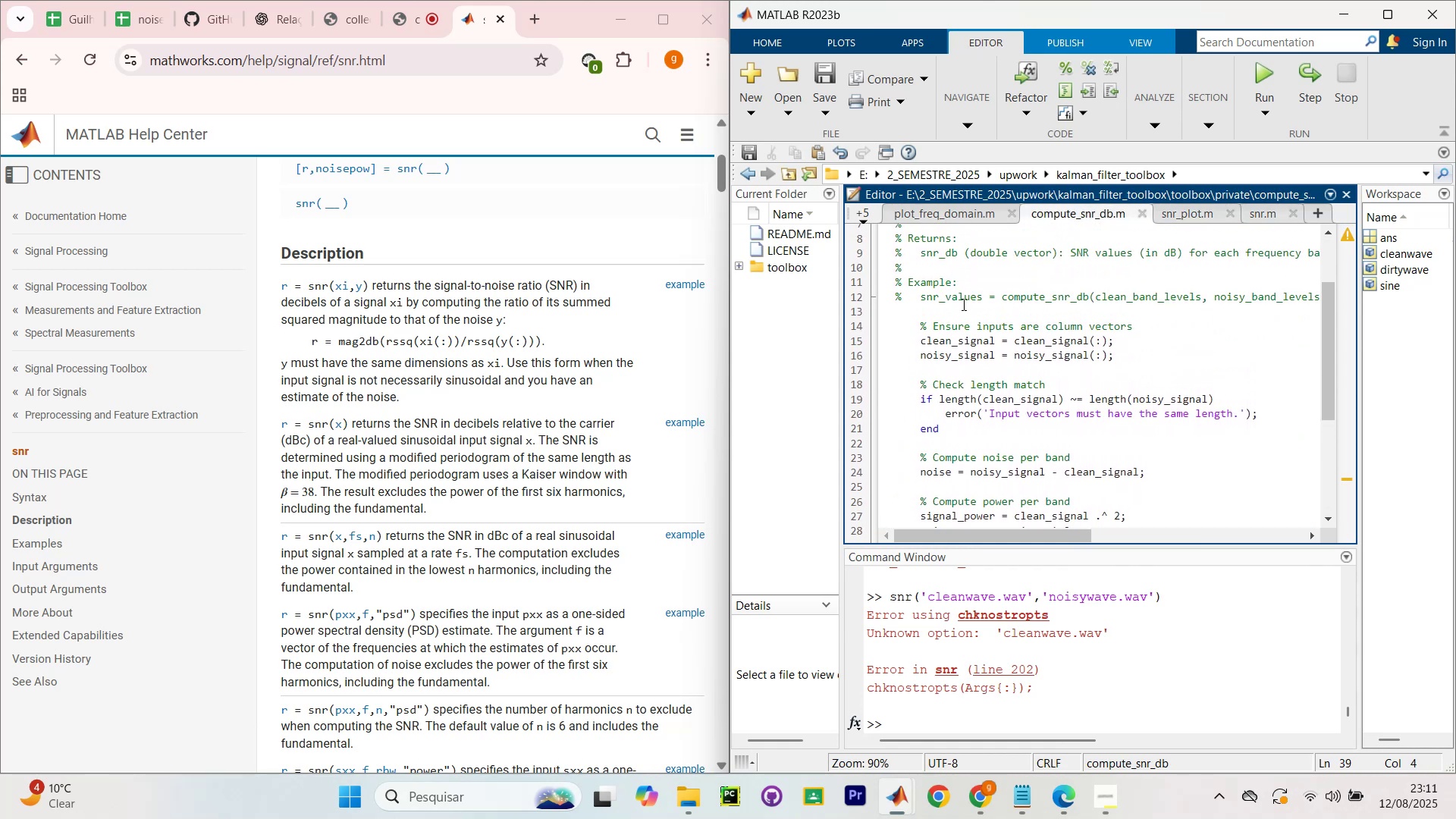 
left_click([965, 303])
 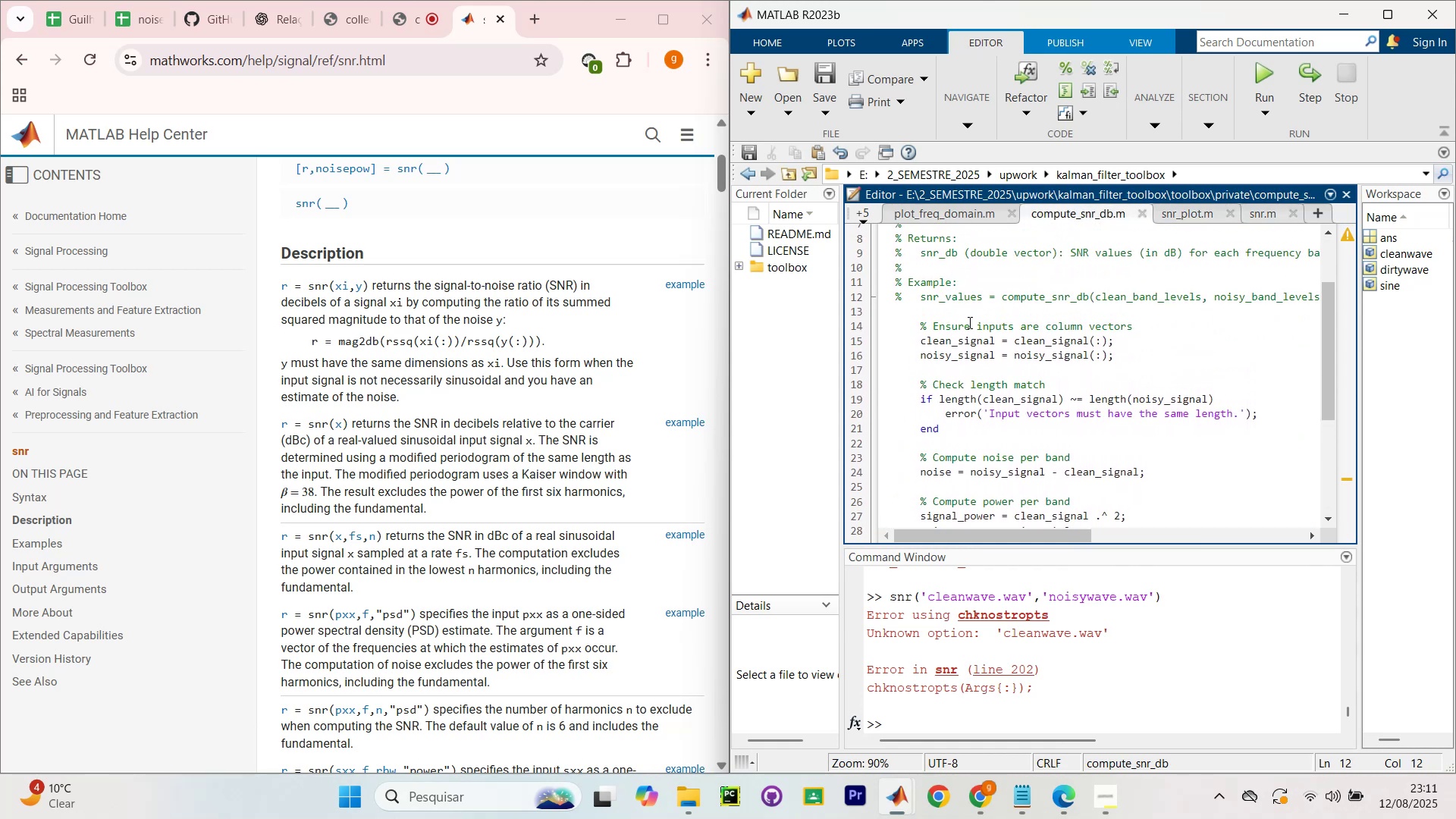 
left_click([974, 313])
 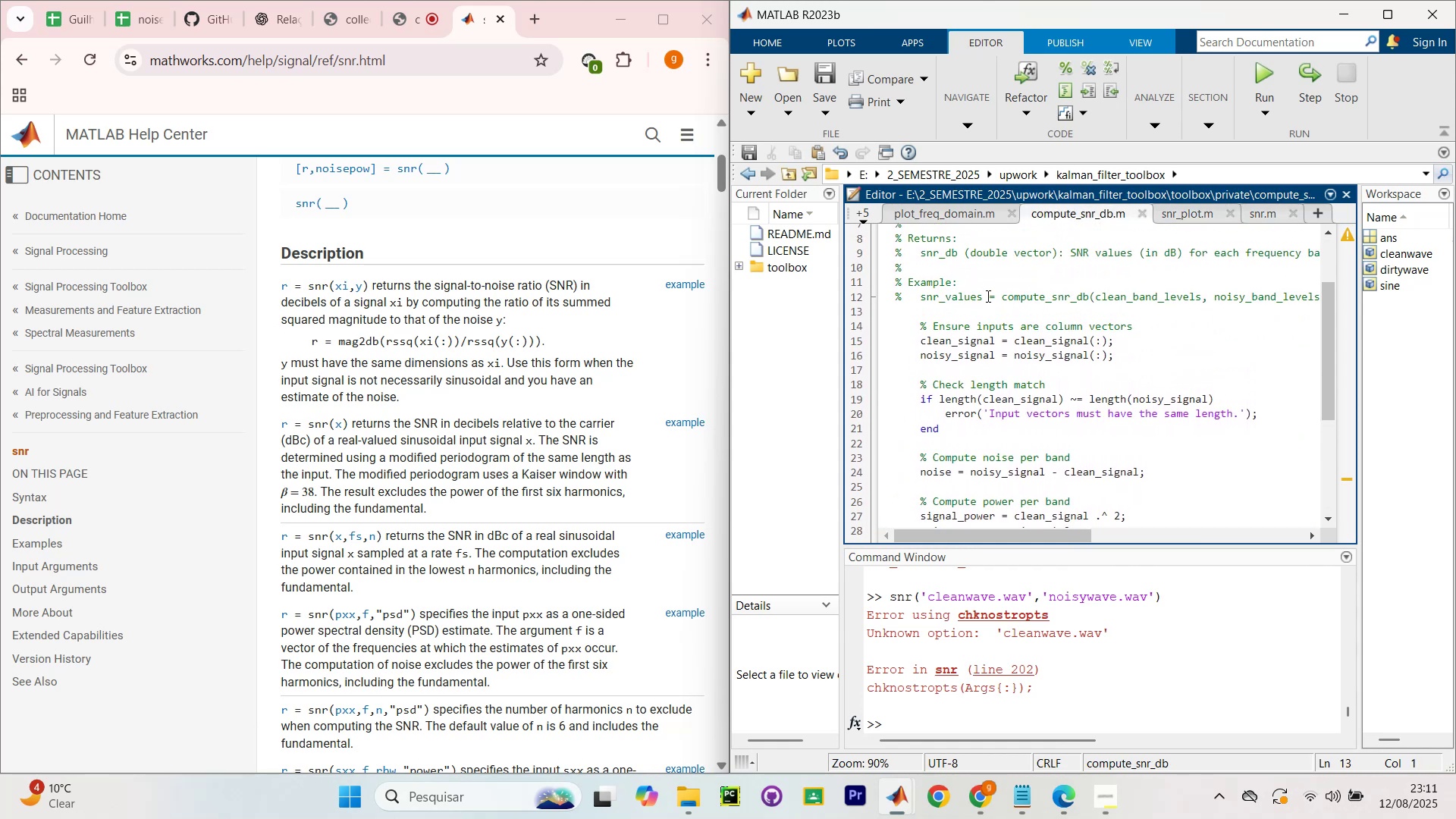 
key(Enter)
 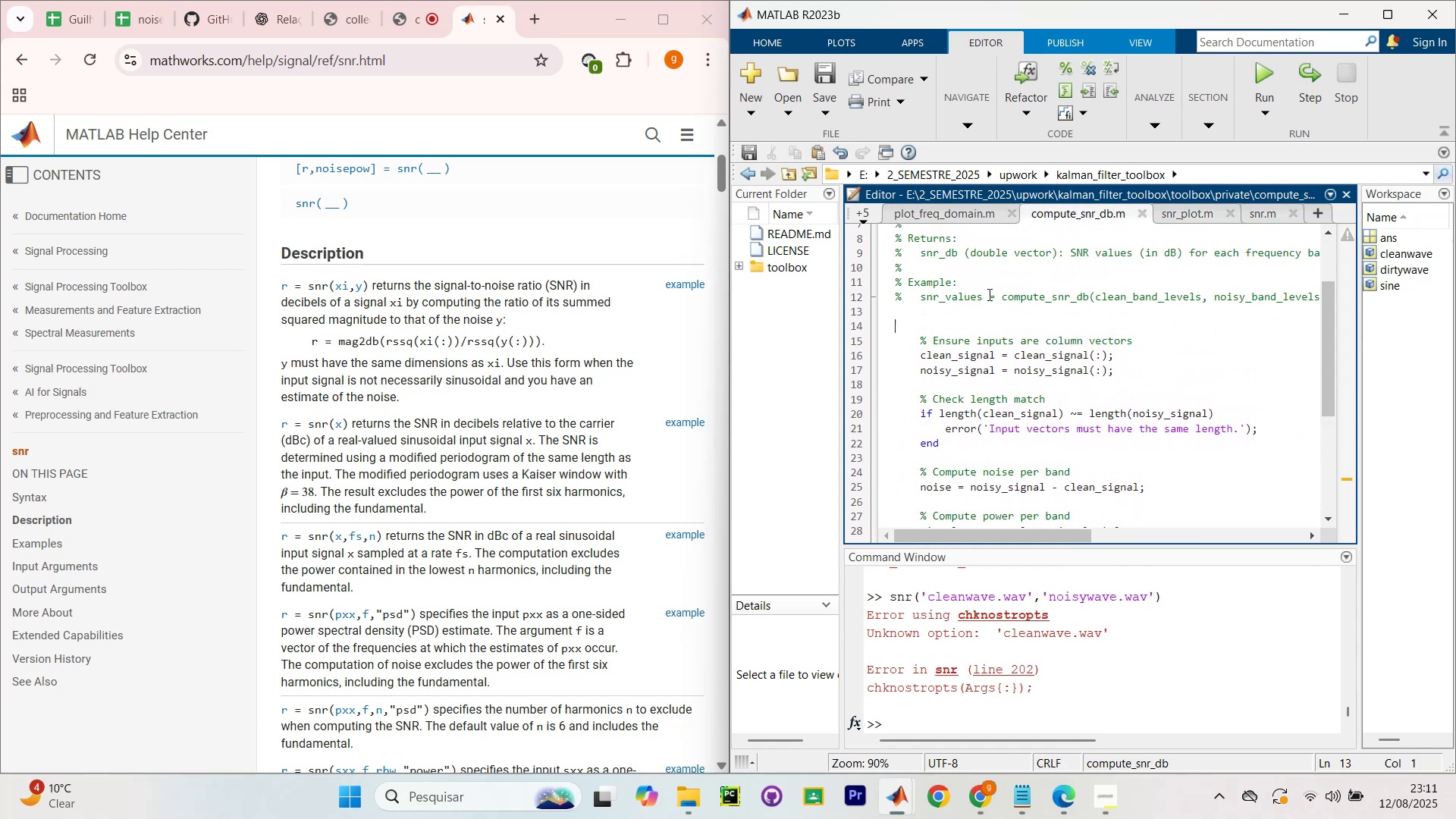 
key(Enter)
 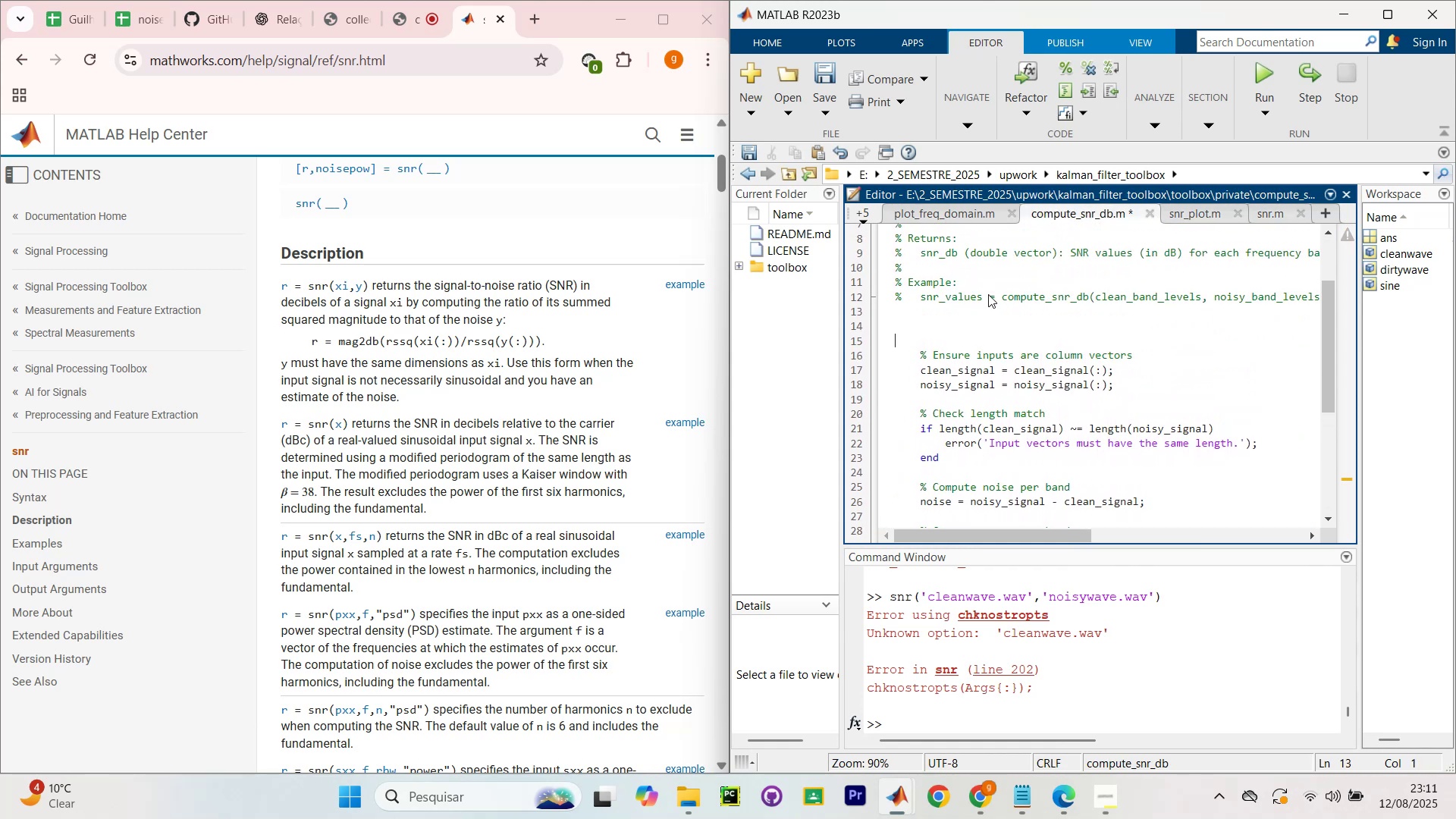 
type(aur)
key(Backspace)
key(Backspace)
key(Backspace)
type(X = audioread )
key(Backspace)
type(()
 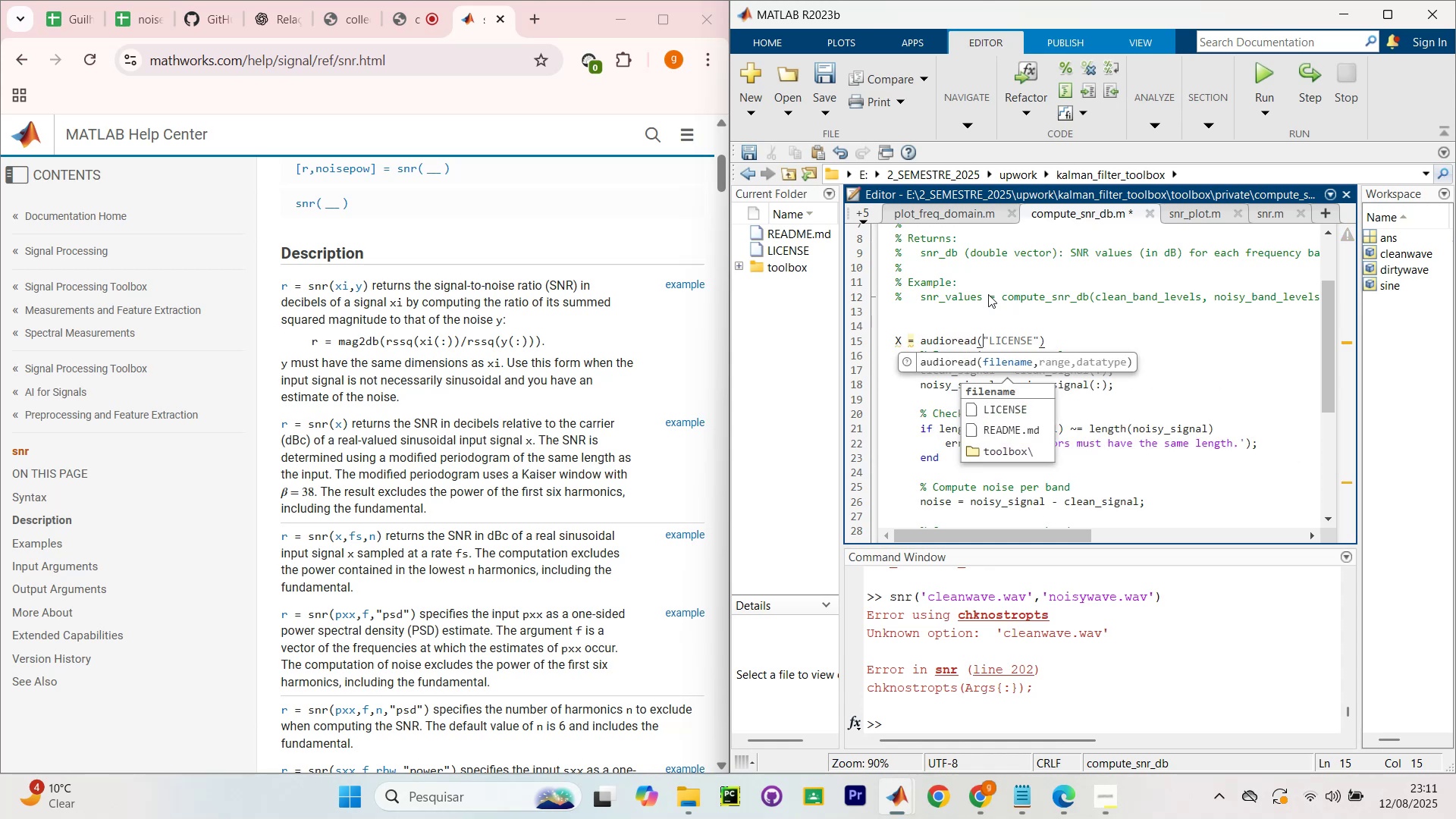 
double_click([789, 267])
 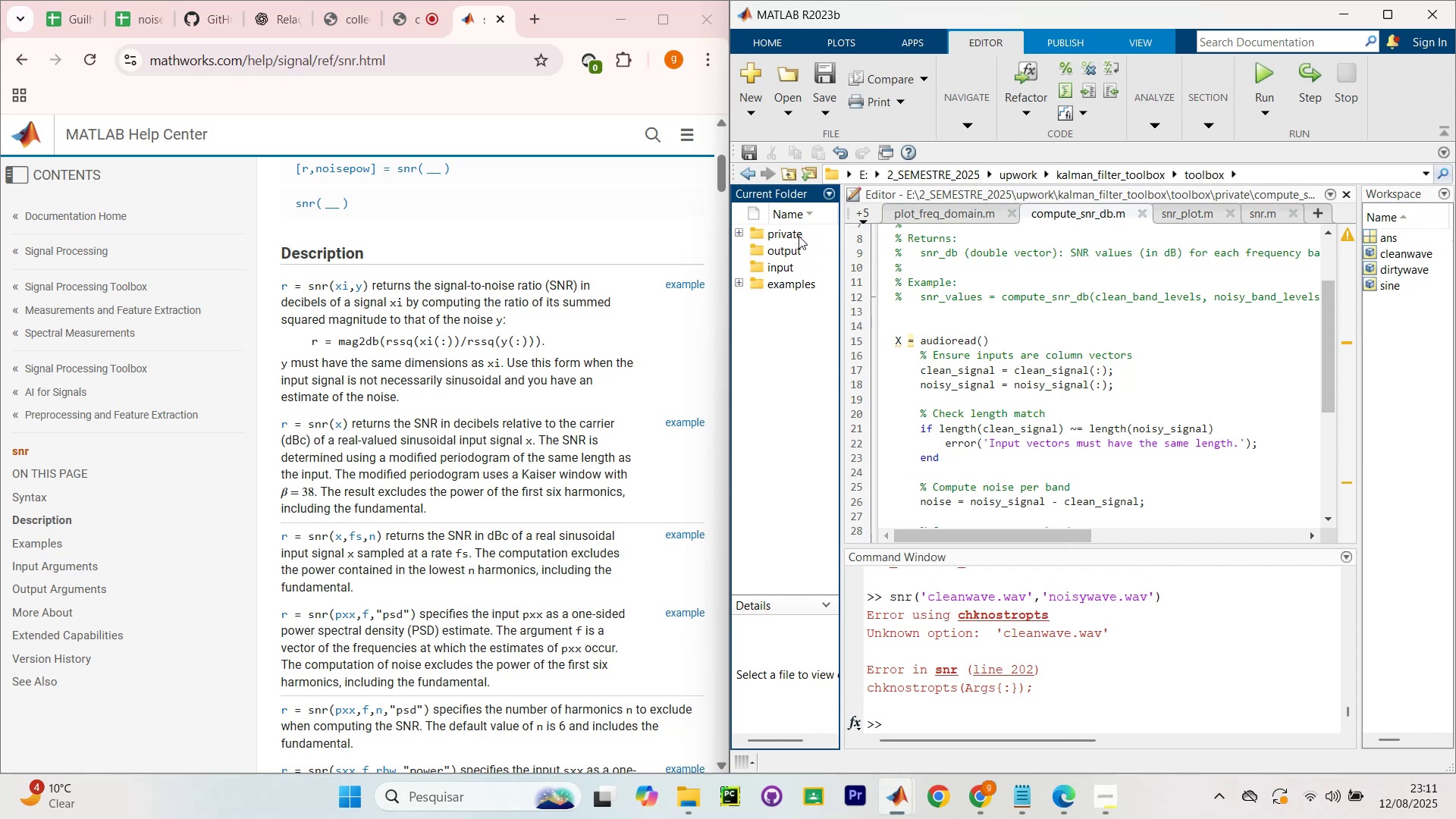 
double_click([799, 236])
 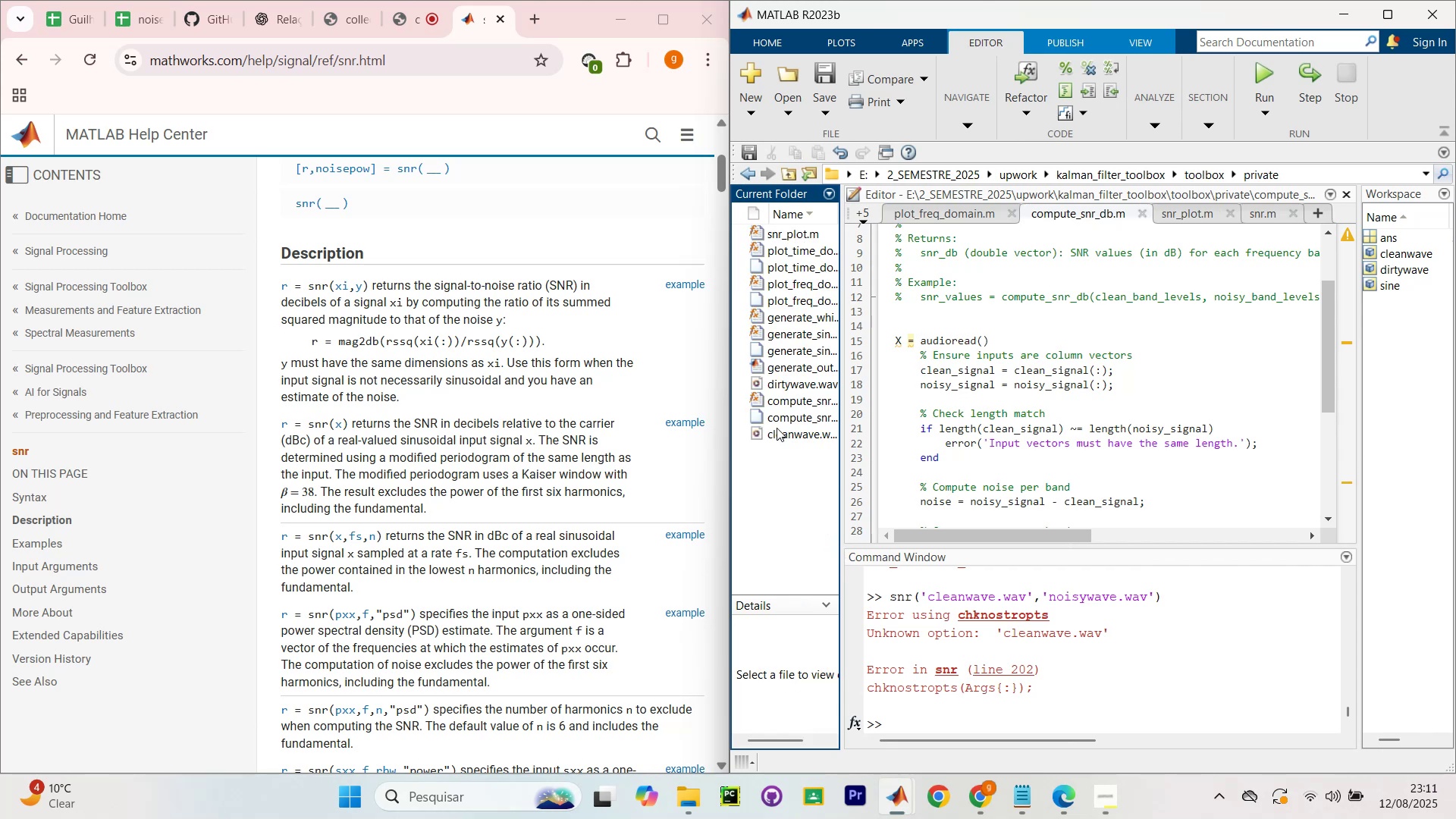 
scroll: coordinate [1022, 352], scroll_direction: up, amount: 7.0
 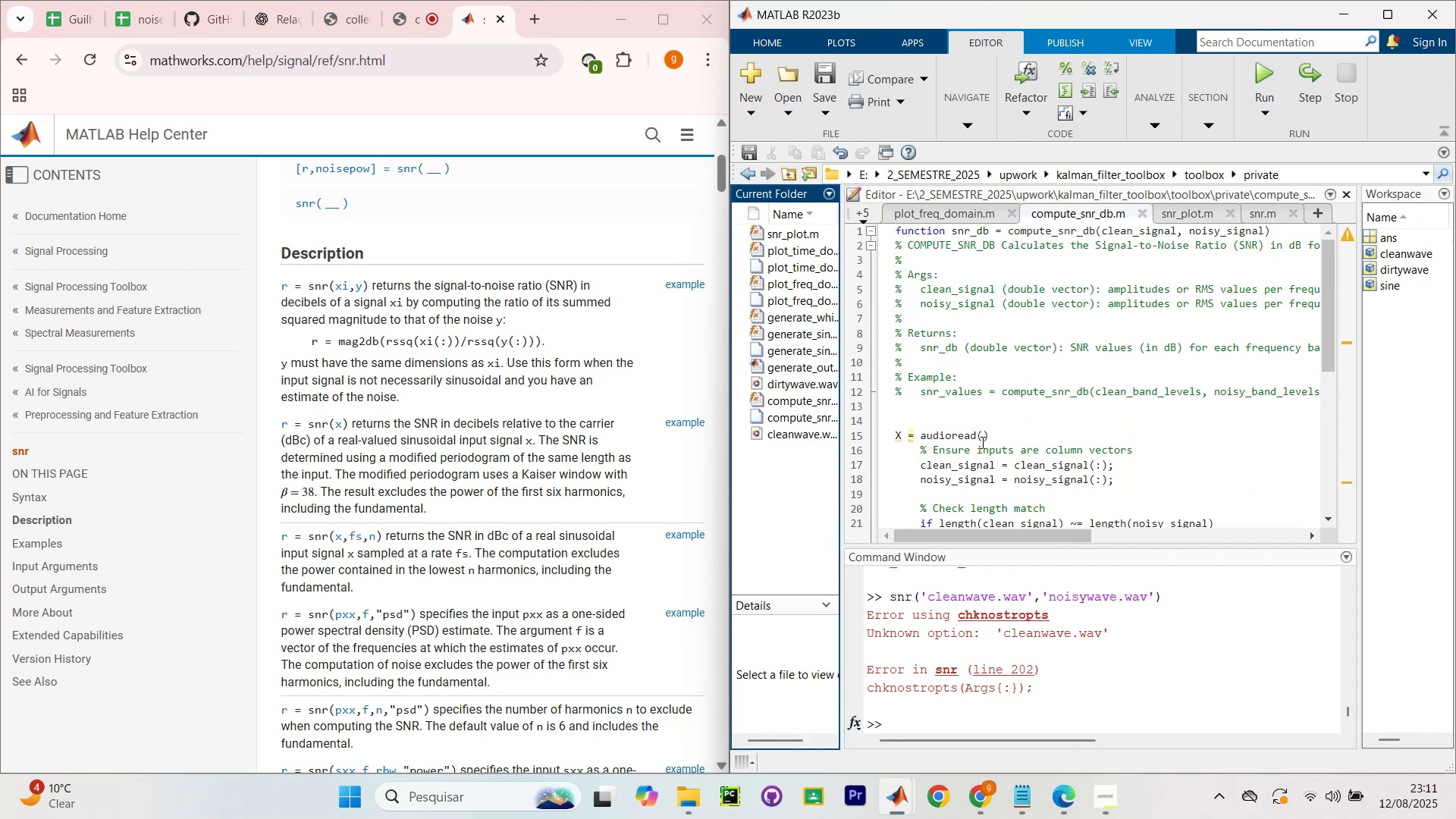 
left_click([984, 435])
 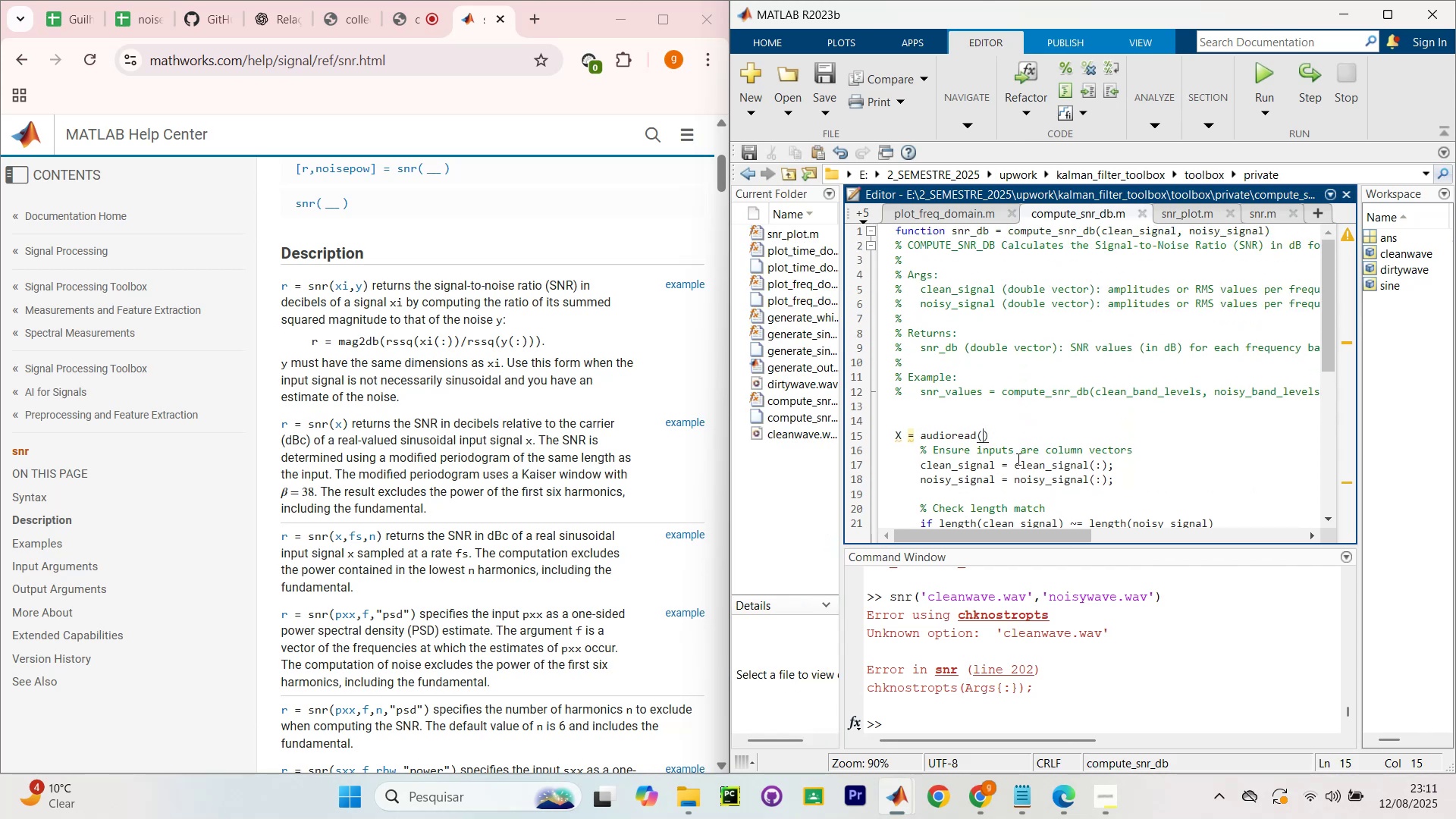 
type(clean_signal,,)
key(Backspace)
key(Backspace)
 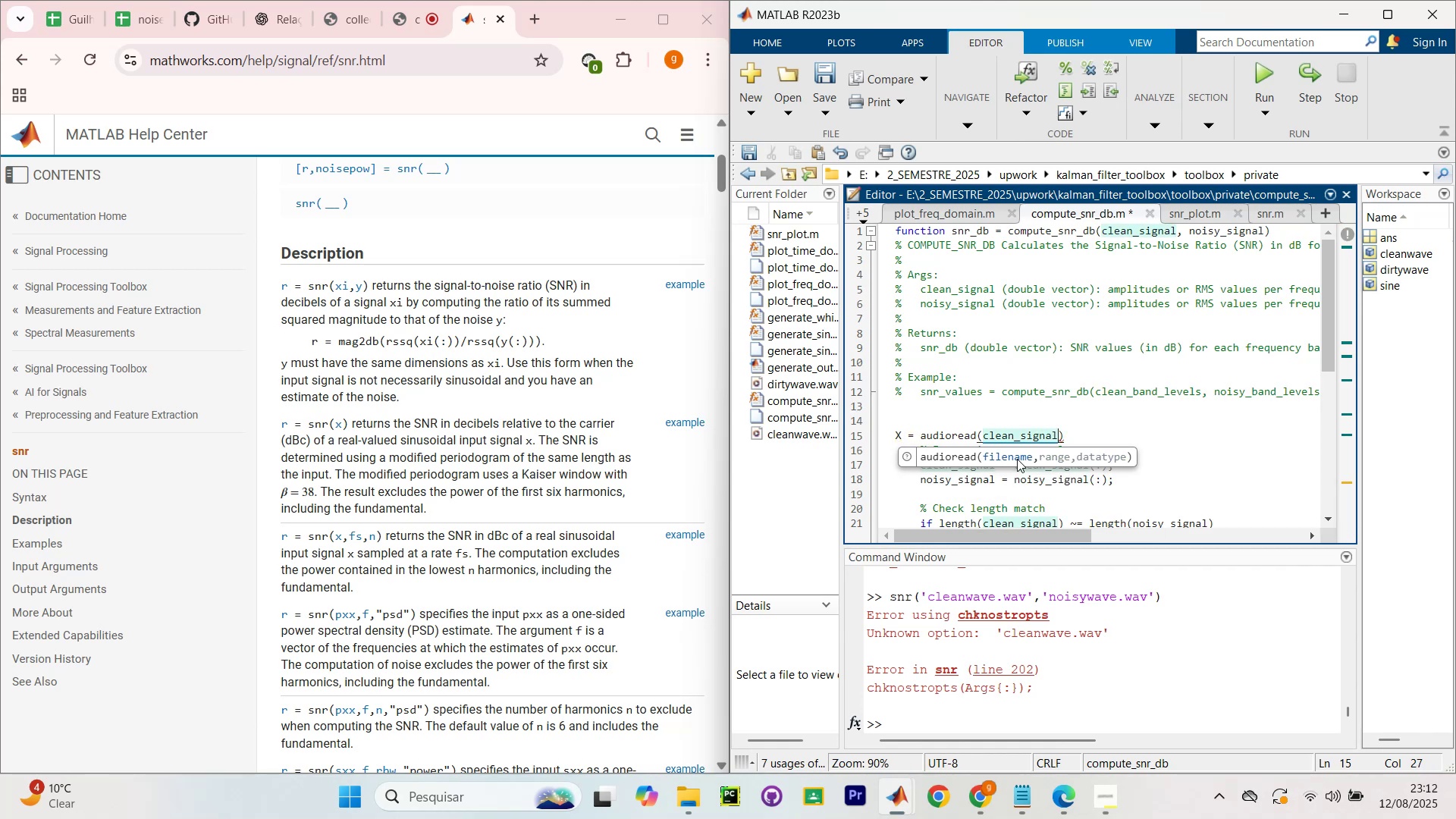 
key(ArrowRight)
 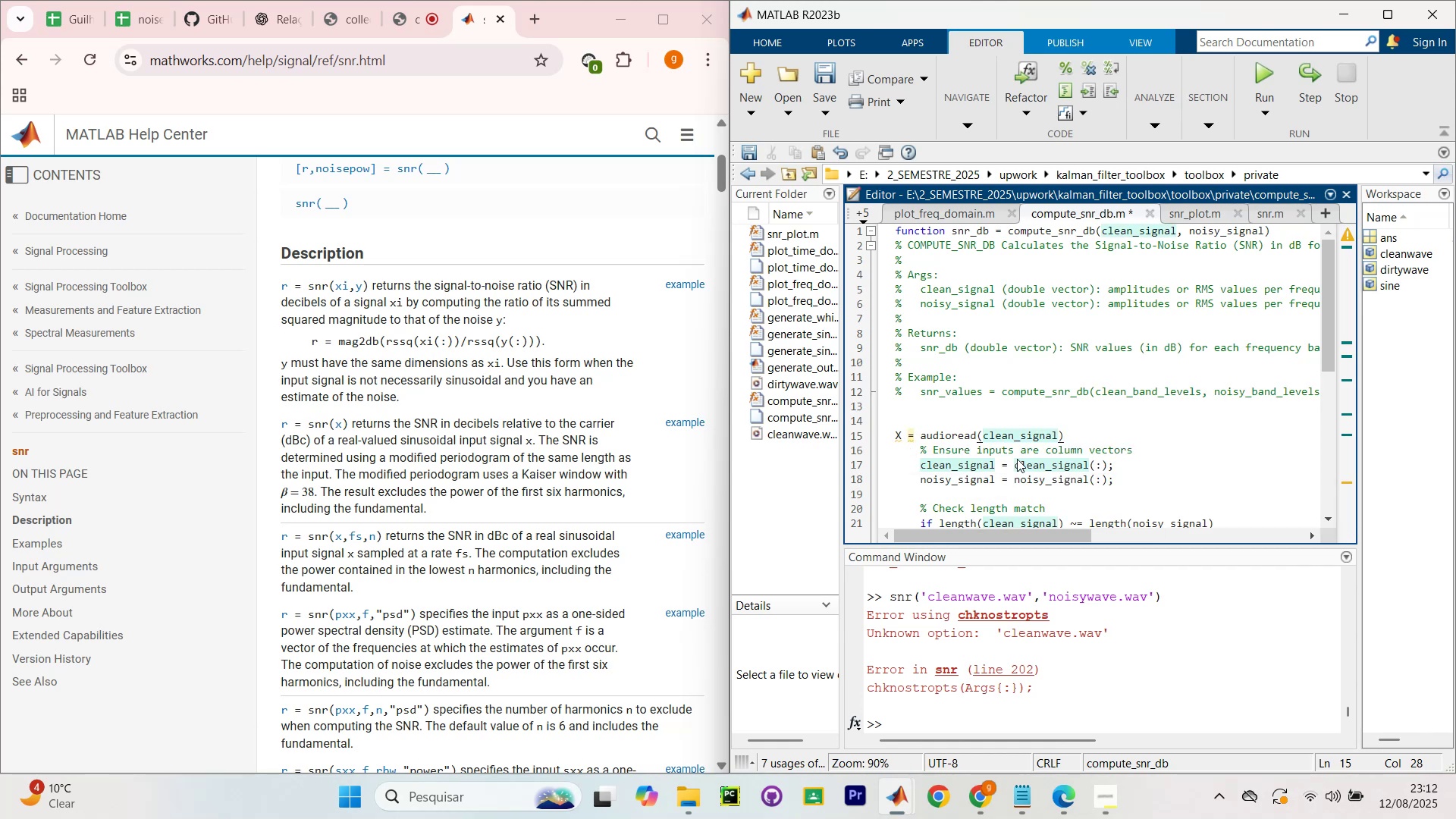 
key(Enter)
 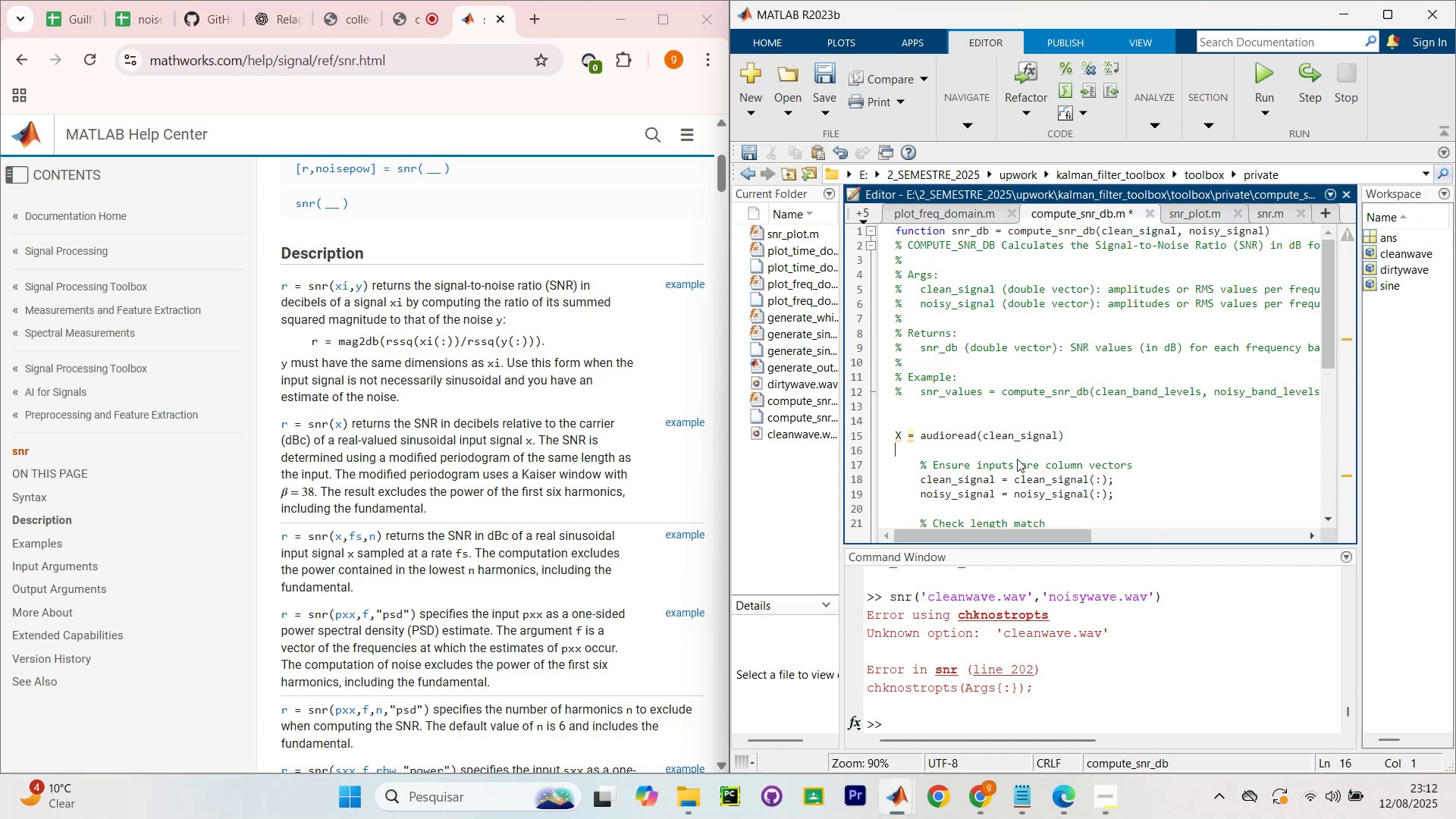 
type(Y = audioread(noisy )
key(Backspace)
type(_signal)
 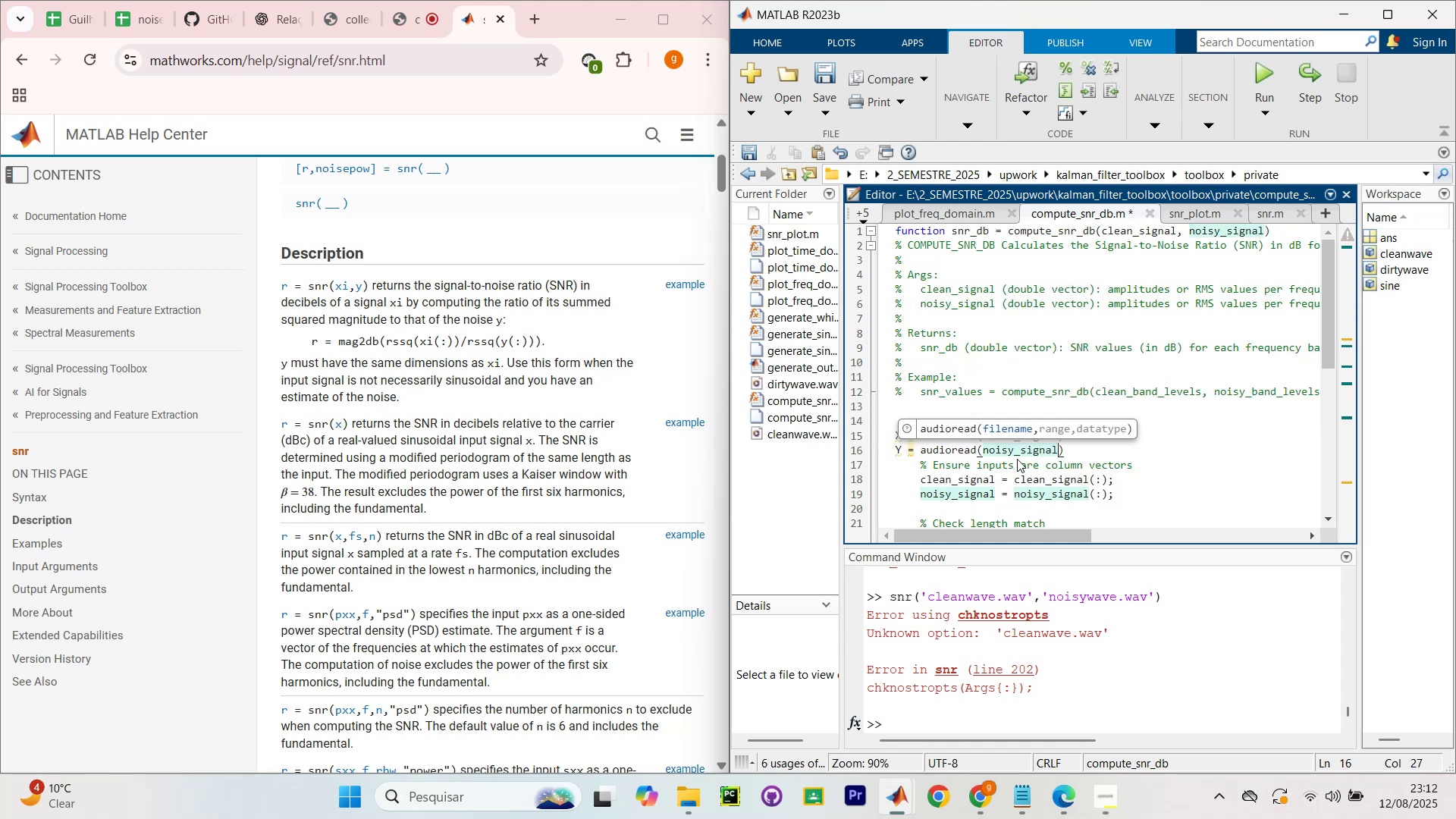 
scroll: coordinate [1093, 418], scroll_direction: down, amount: 1.0
 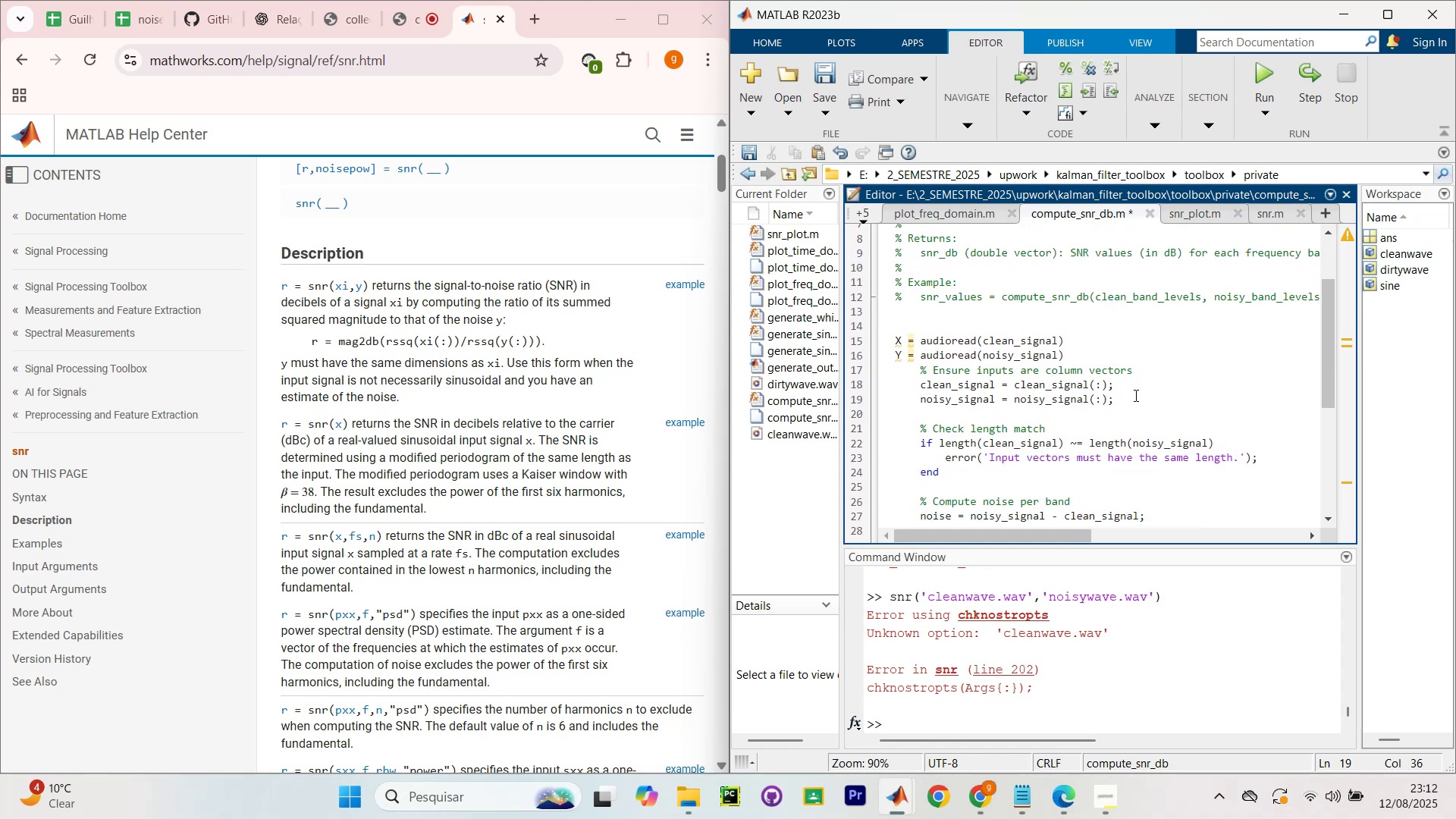 
left_click_drag(start_coordinate=[1133, 400], to_coordinate=[1103, 401])
 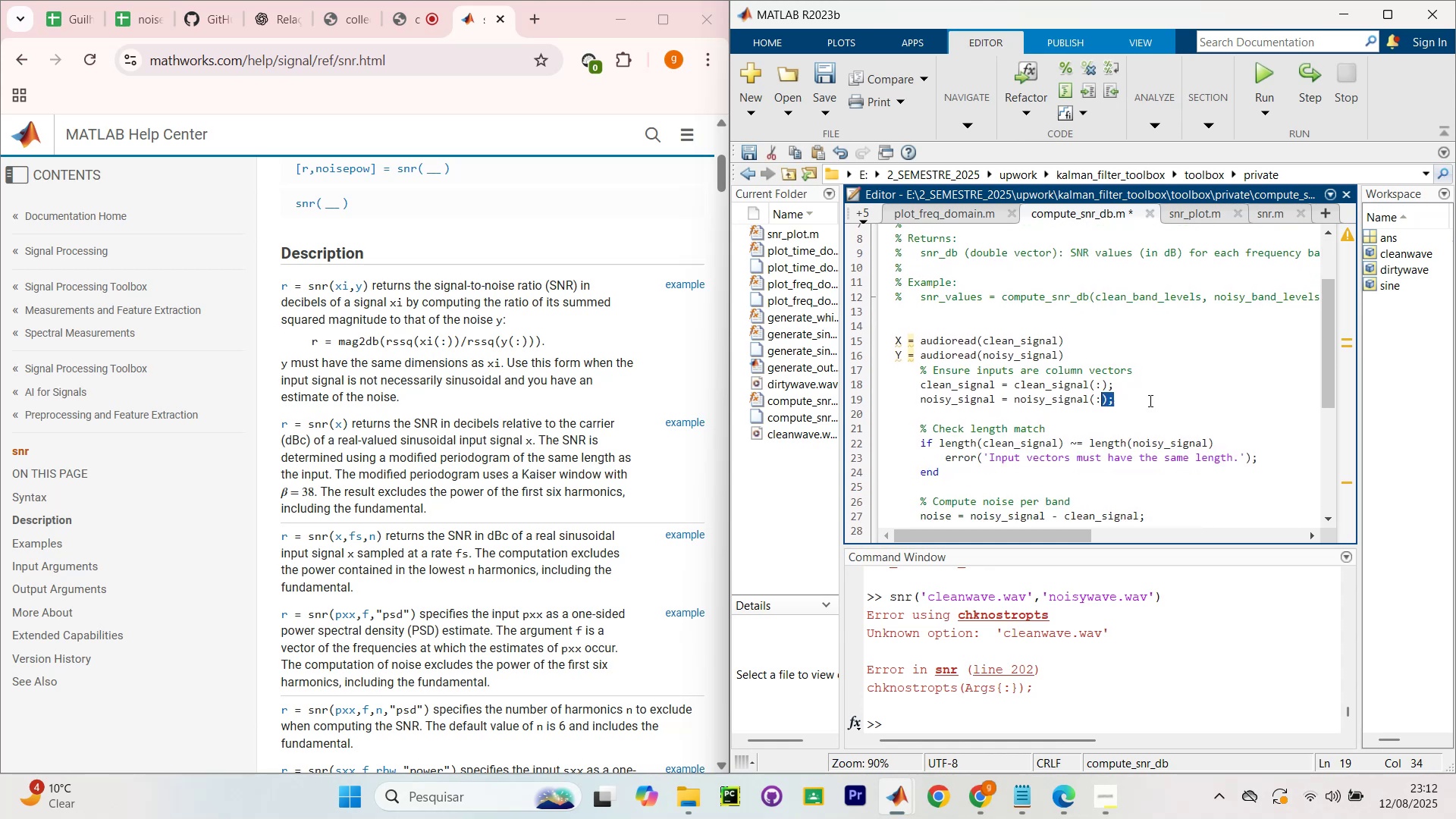 
left_click([1153, 400])
 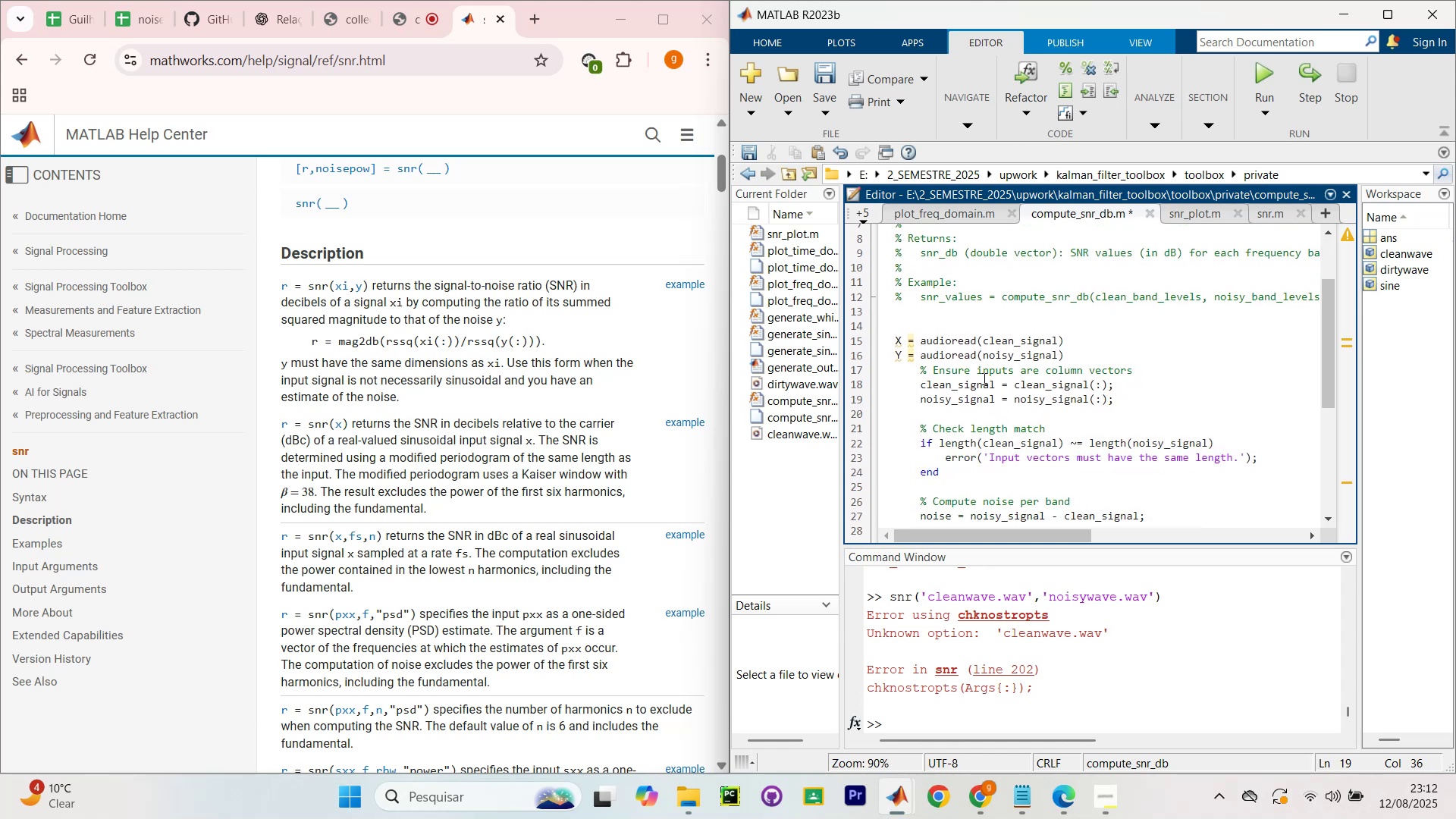 
left_click_drag(start_coordinate=[1012, 390], to_coordinate=[1087, 391])
 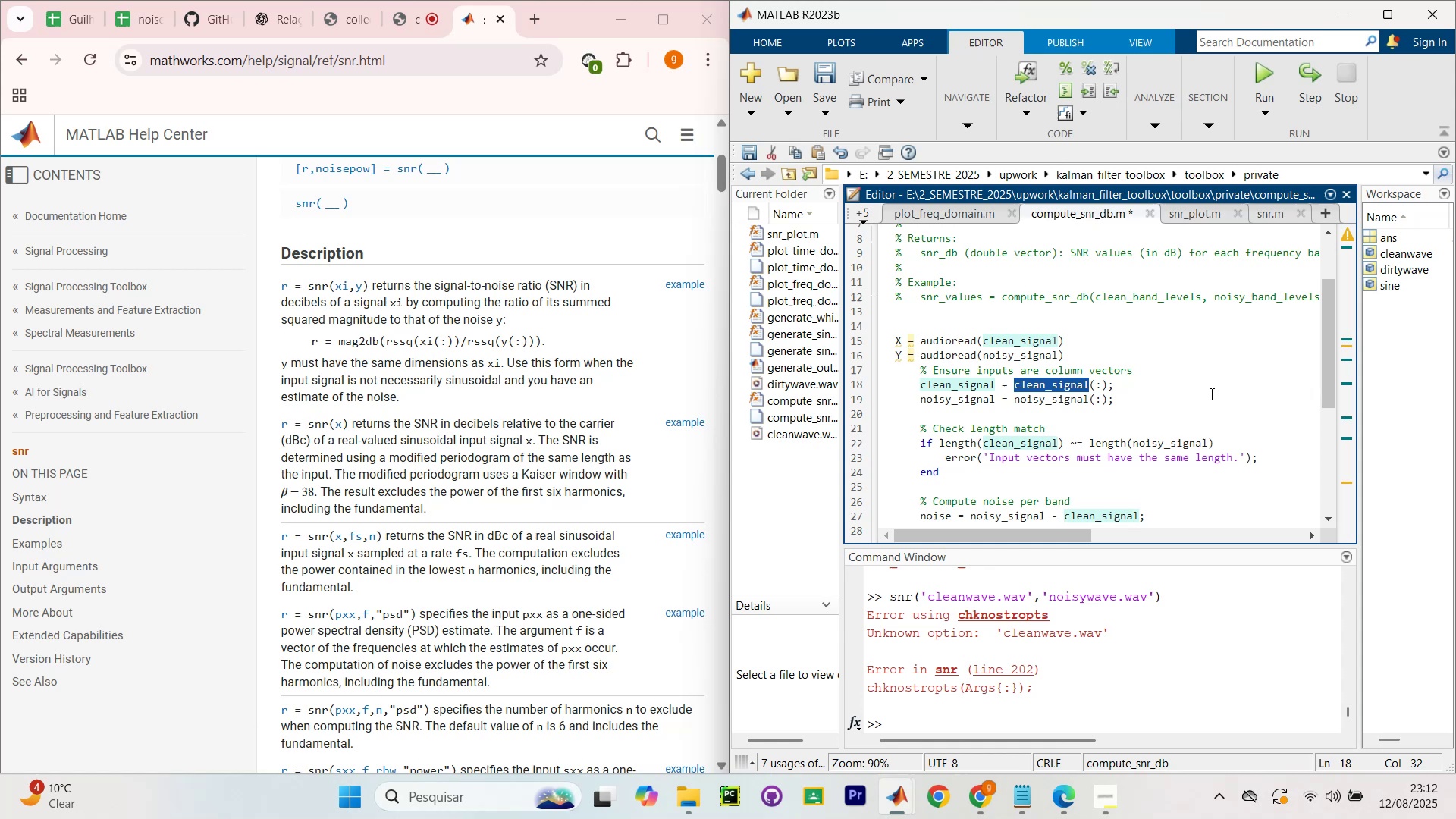 
left_click([1222, 394])
 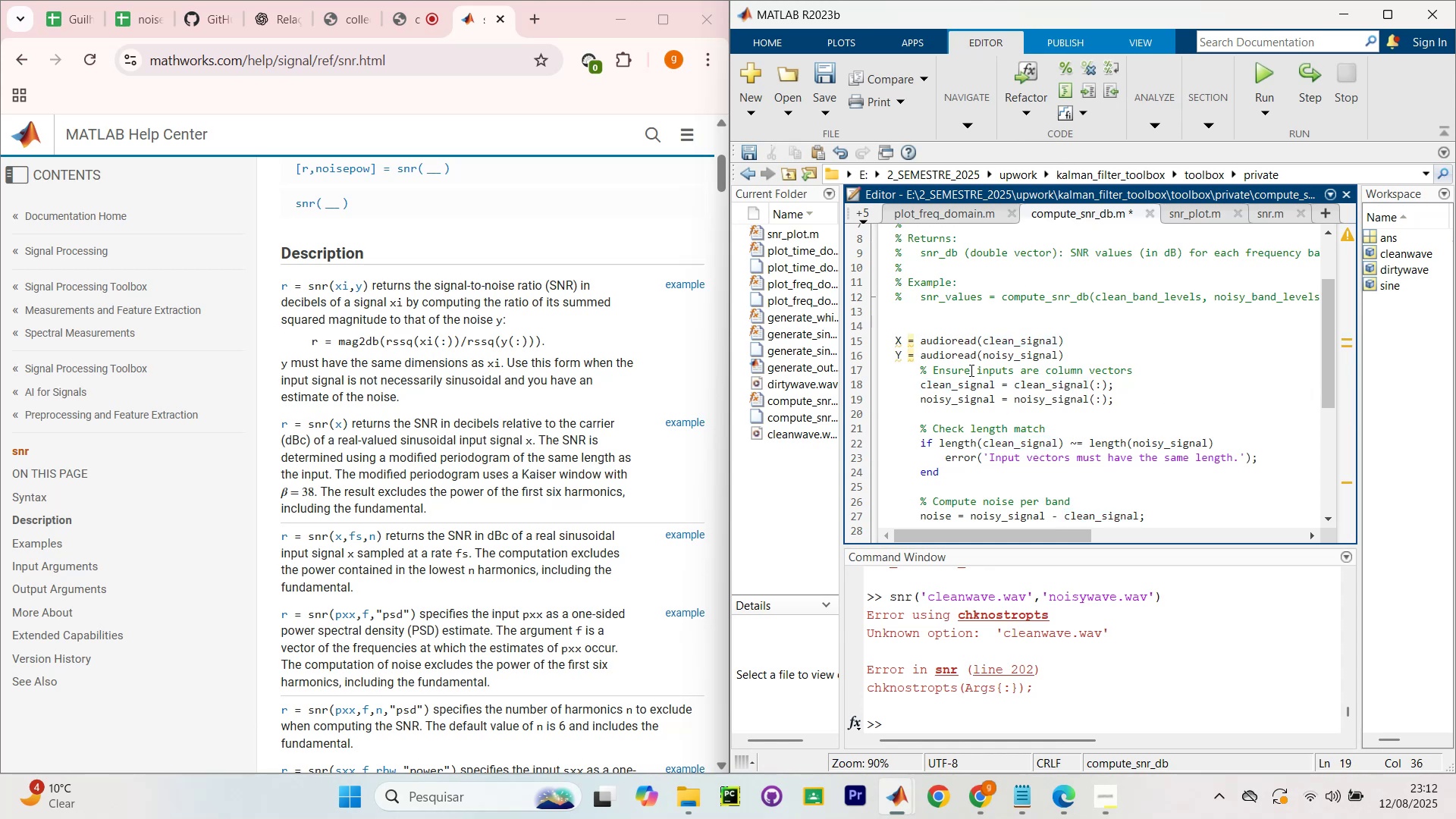 
left_click_drag(start_coordinate=[1130, 397], to_coordinate=[909, 382])
 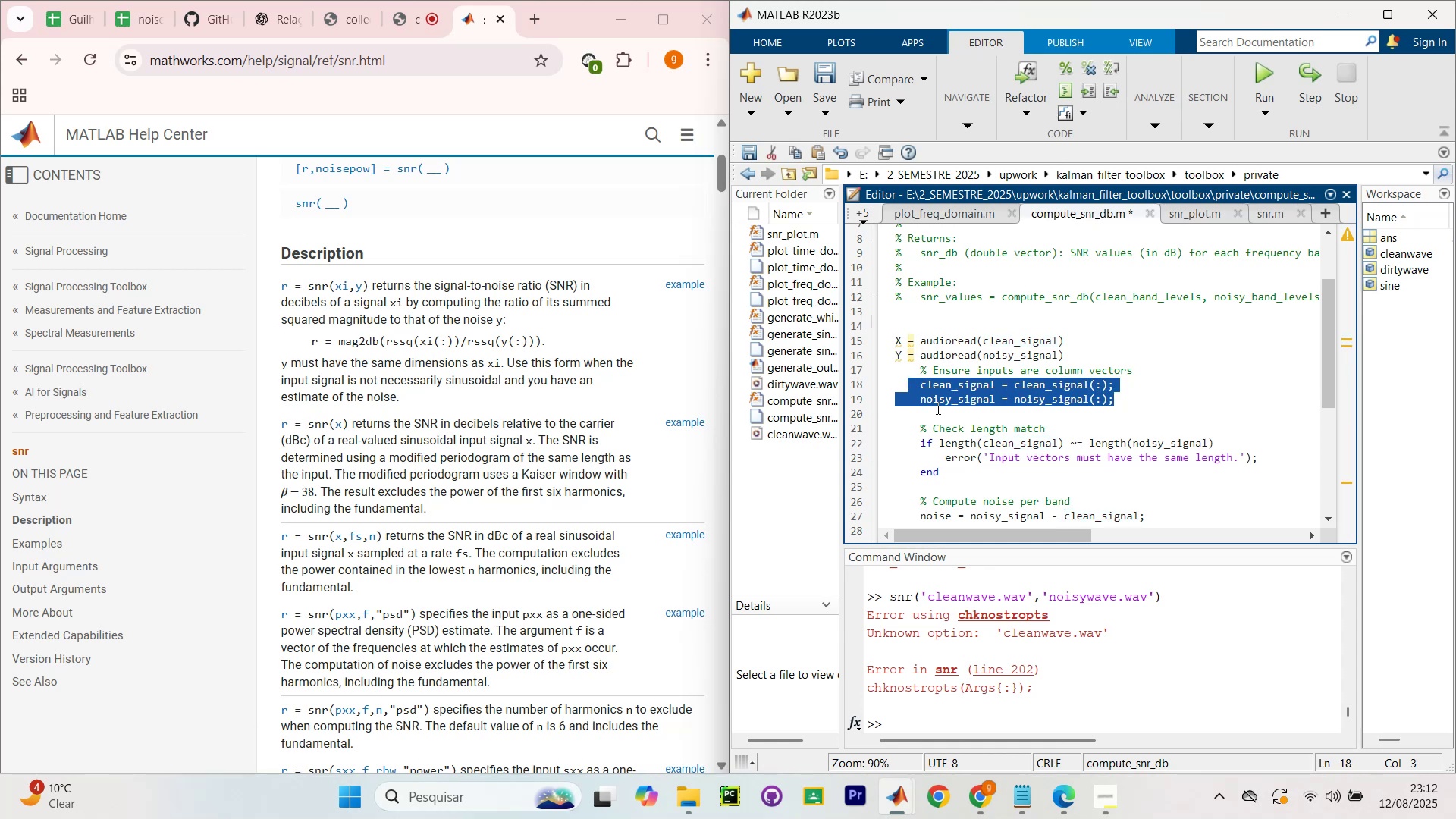 
left_click([1125, 403])
 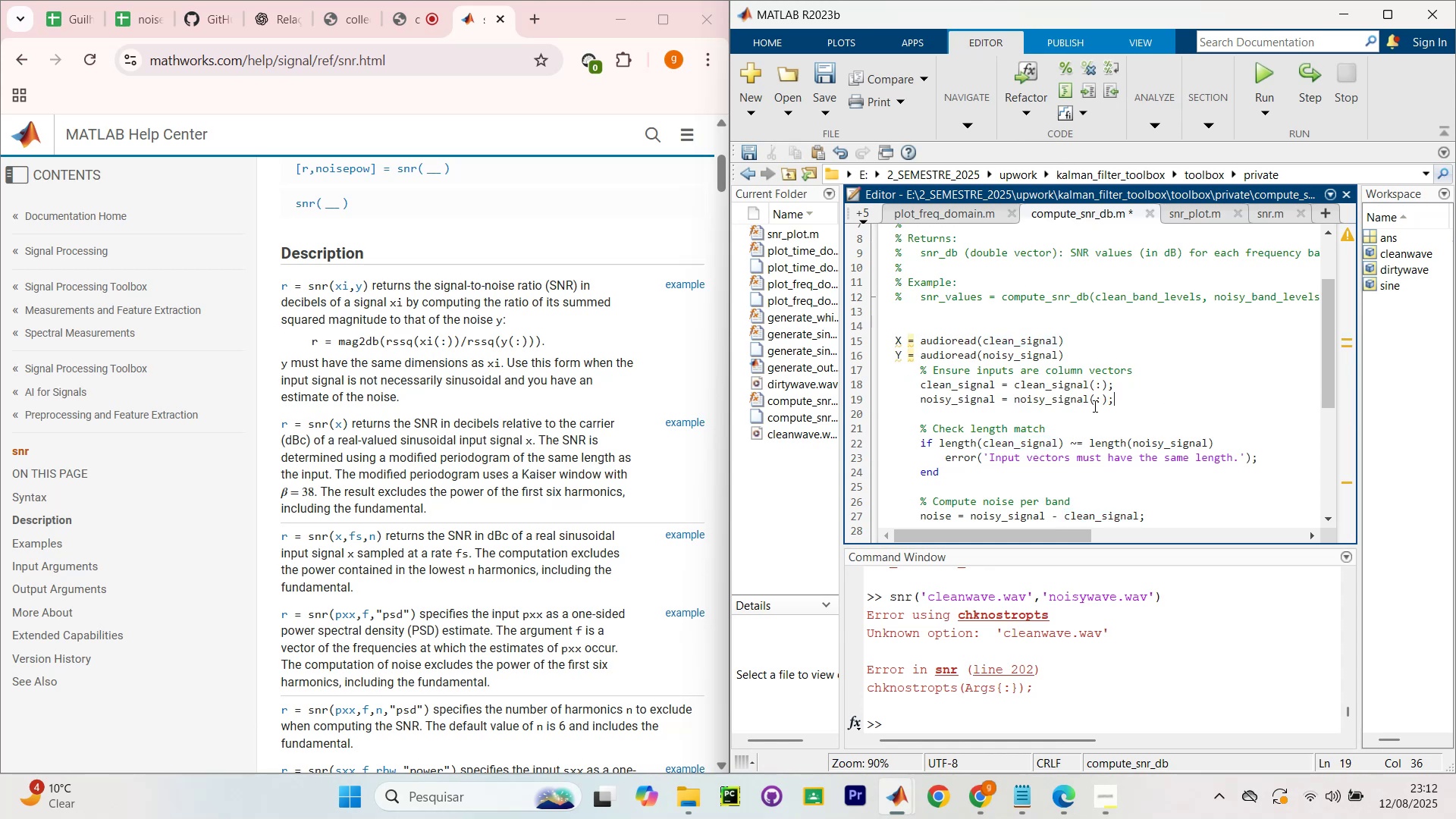 
scroll: coordinate [1015, 413], scroll_direction: up, amount: 3.0
 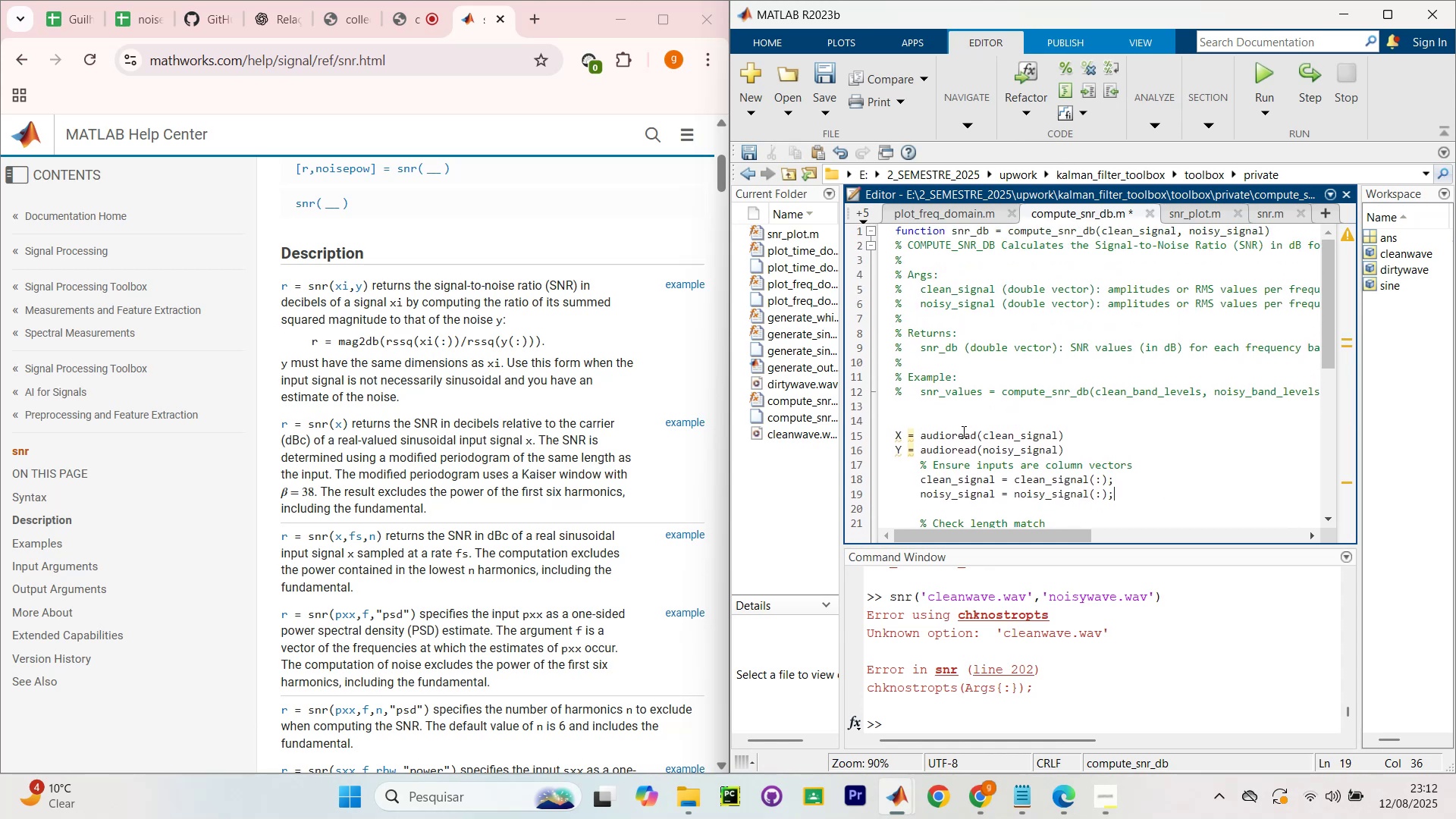 
left_click([952, 435])
 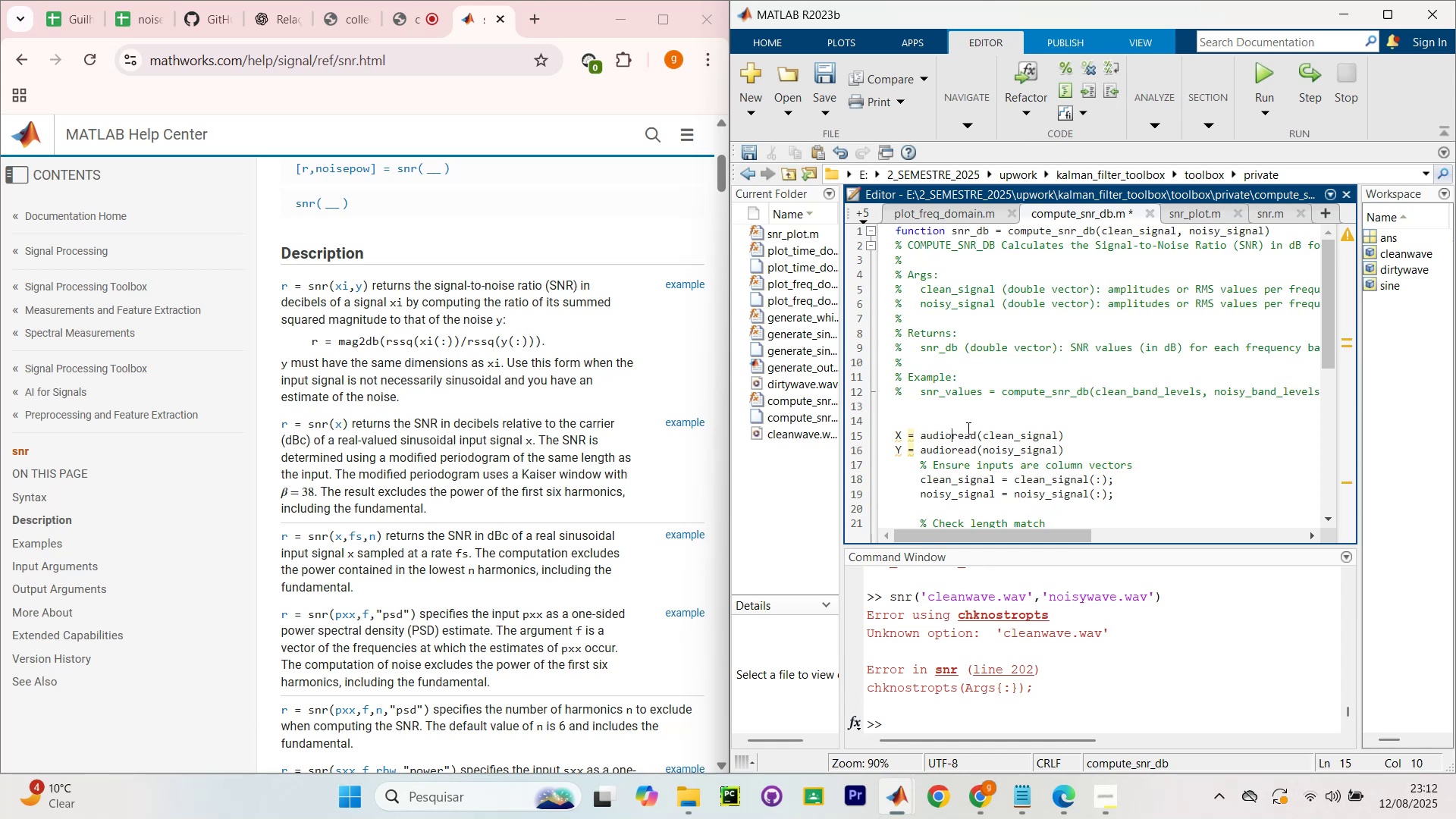 
scroll: coordinate [1075, 405], scroll_direction: down, amount: 1.0
 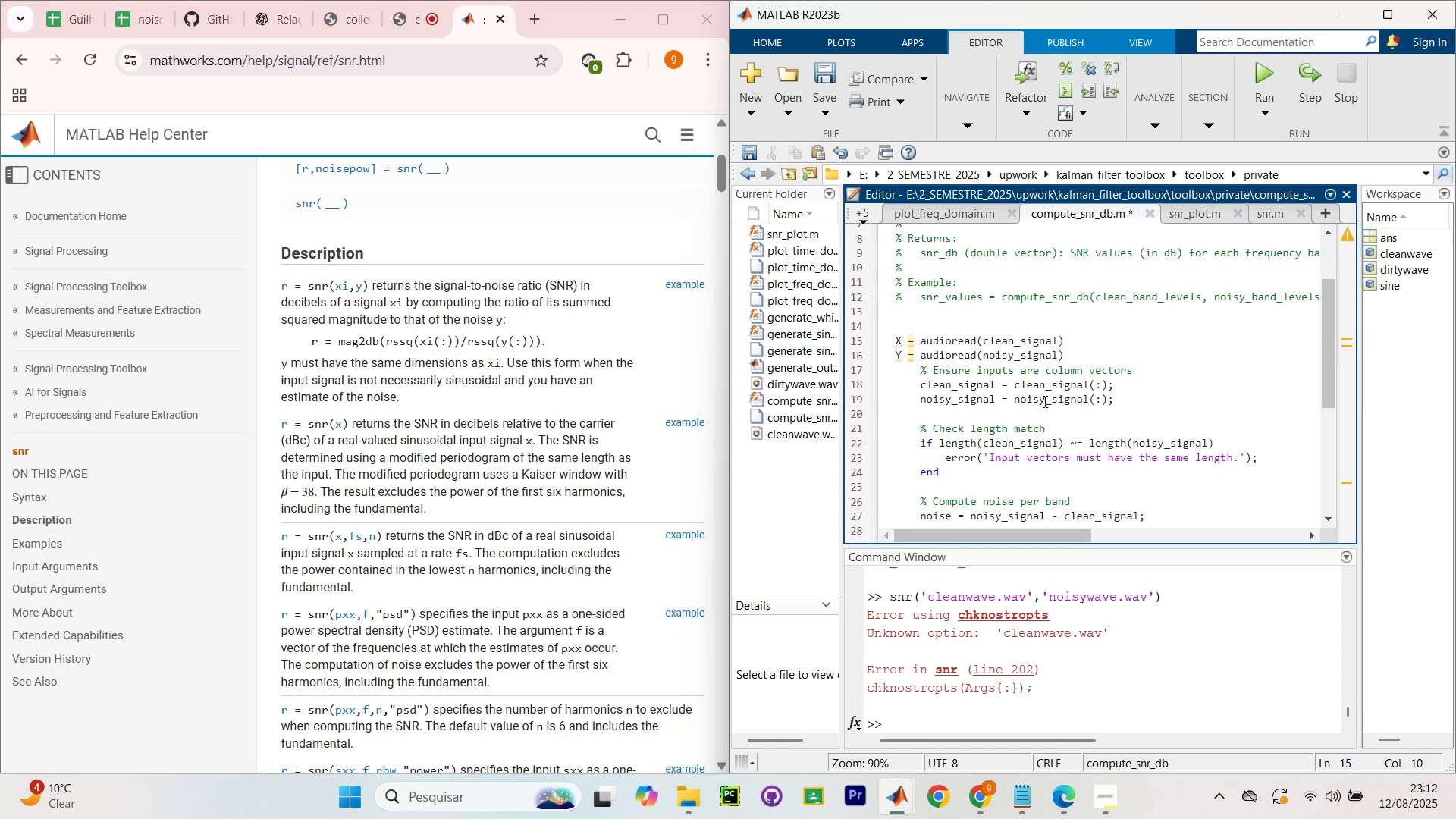 
hold_key(key=ControlLeft, duration=3.1)
scroll: coordinate [1032, 397], scroll_direction: up, amount: 1.0
 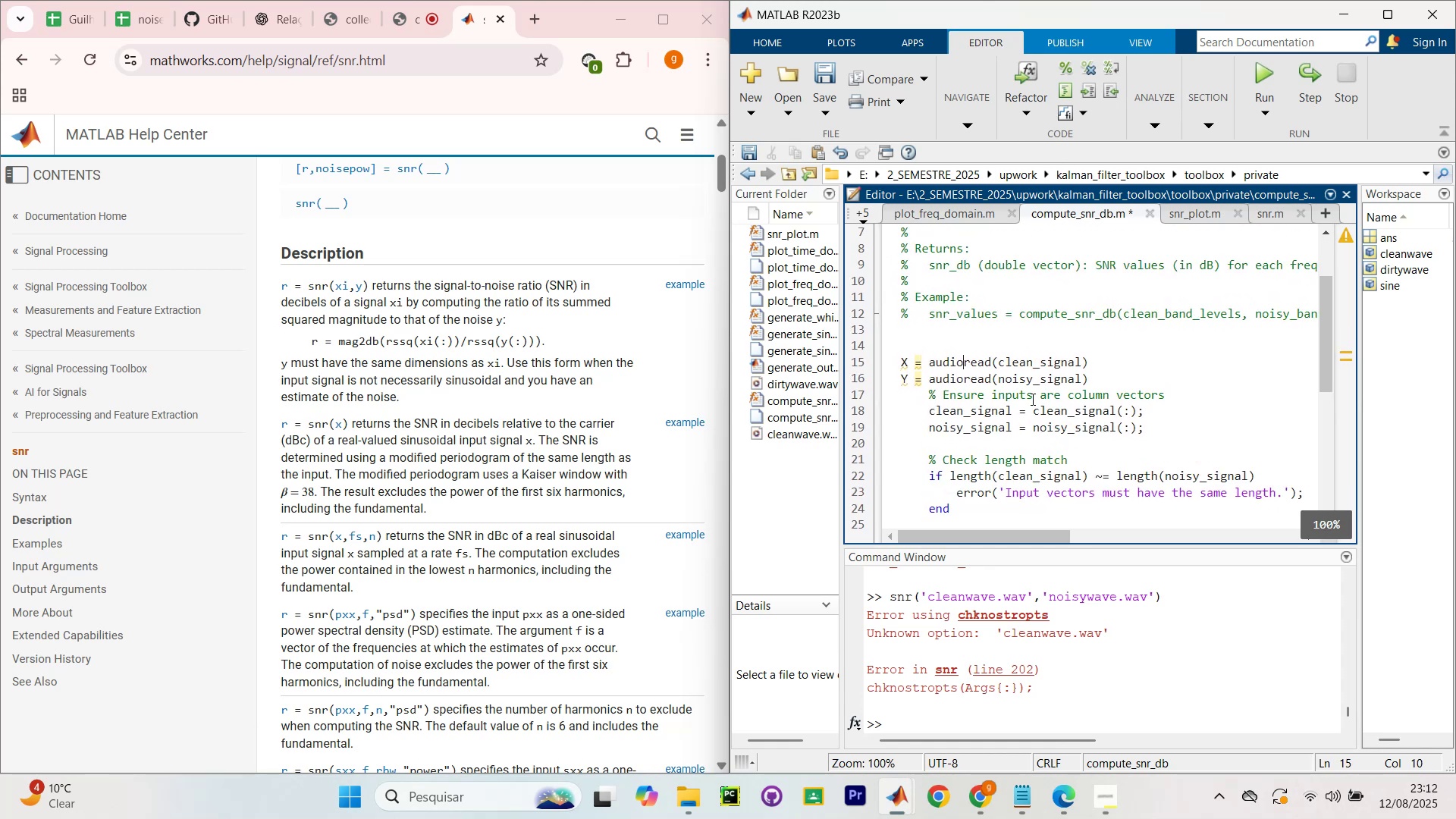 
scroll: coordinate [1030, 402], scroll_direction: down, amount: 1.0
 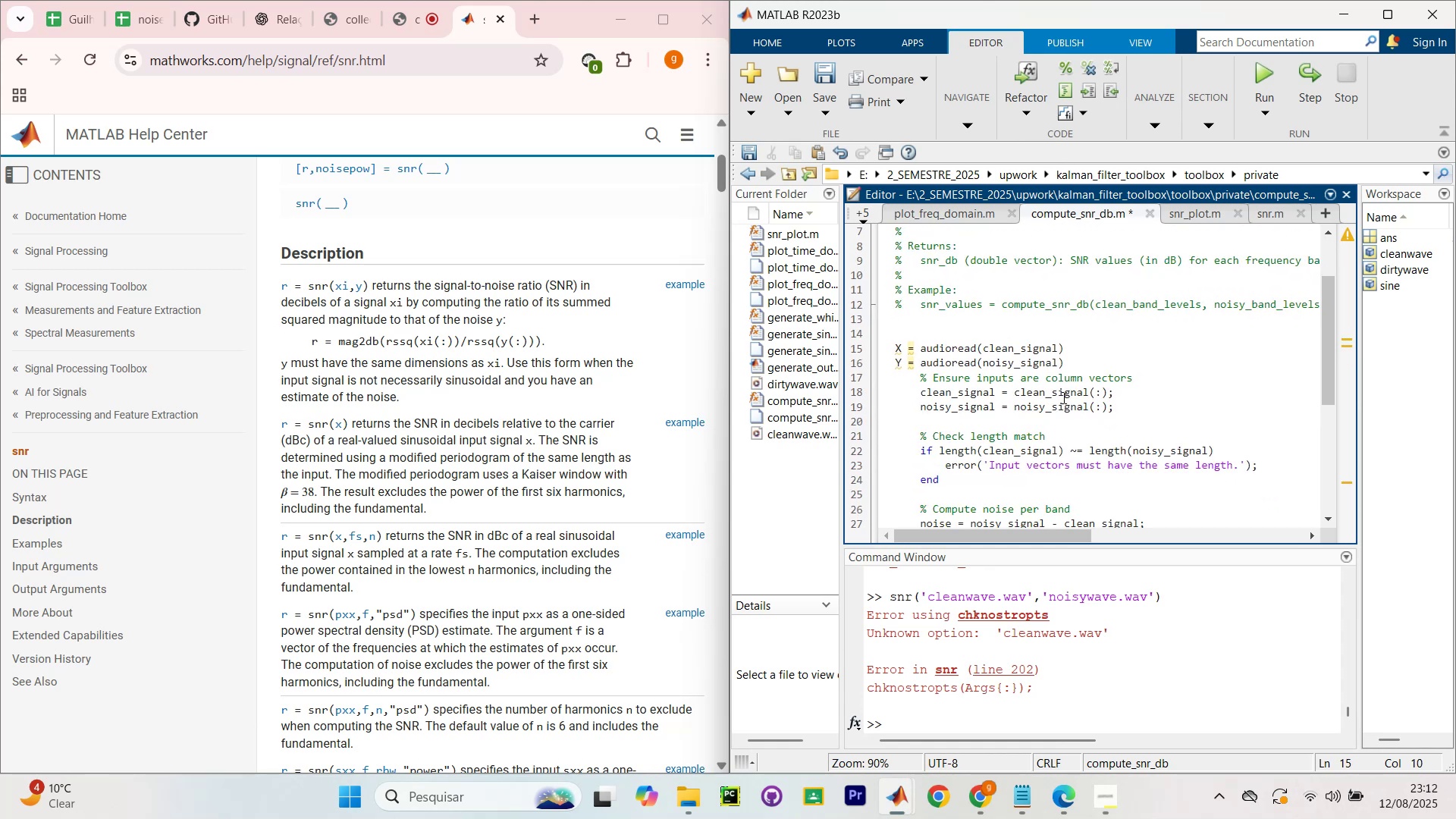 
left_click_drag(start_coordinate=[901, 347], to_coordinate=[1092, 352])
 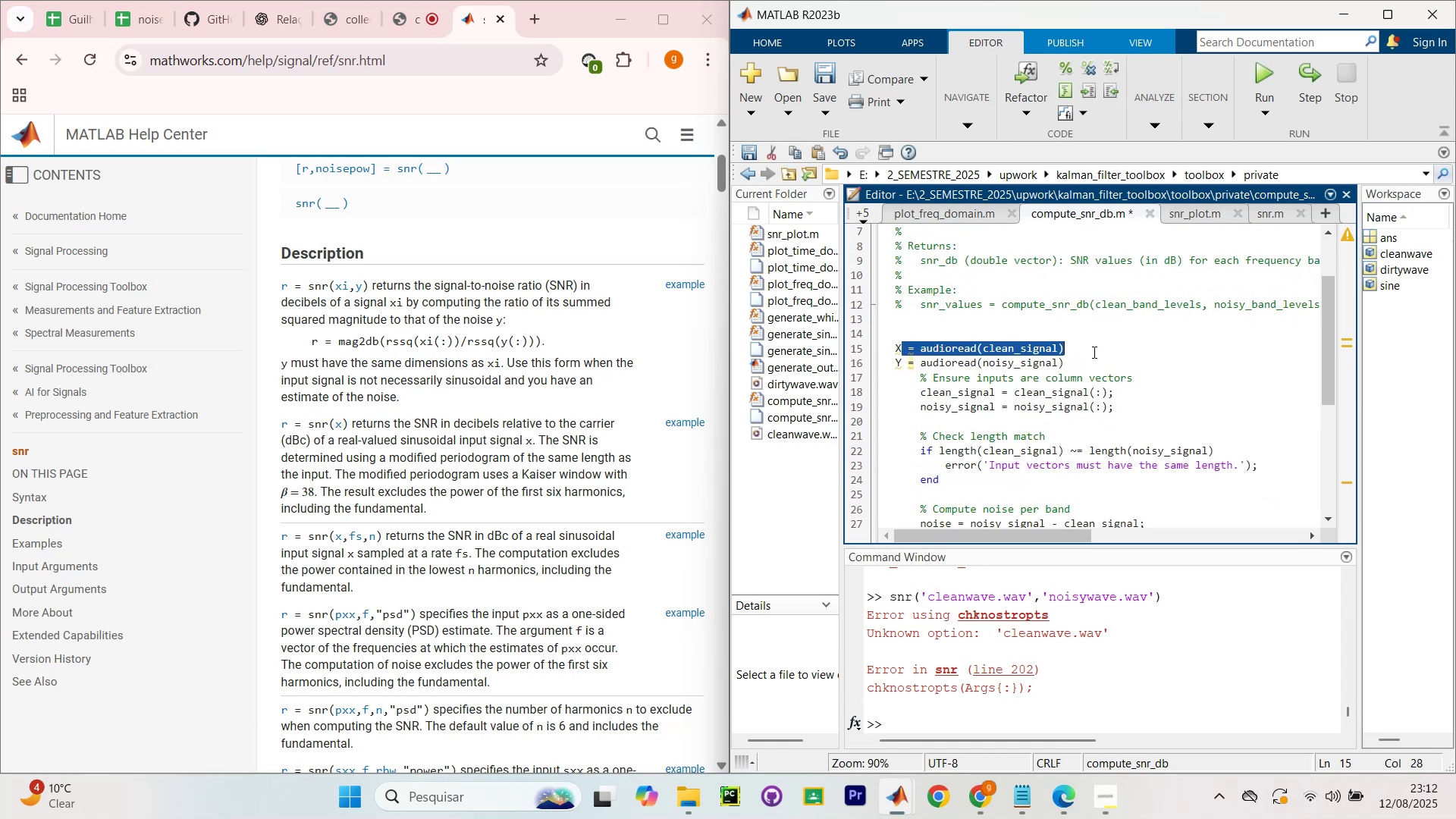 
left_click_drag(start_coordinate=[1120, 352], to_coordinate=[1113, 353])
 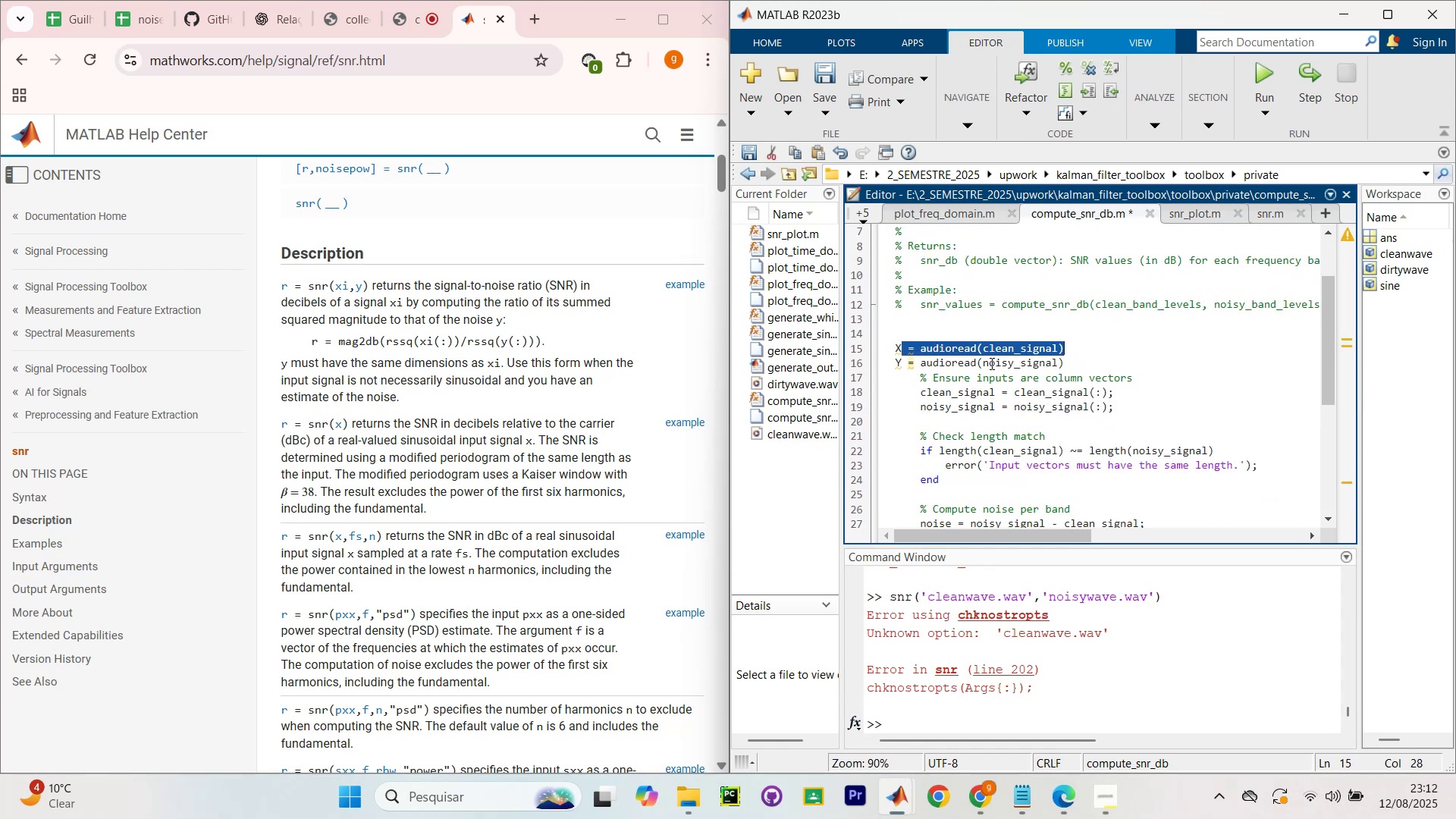 
left_click([987, 363])
 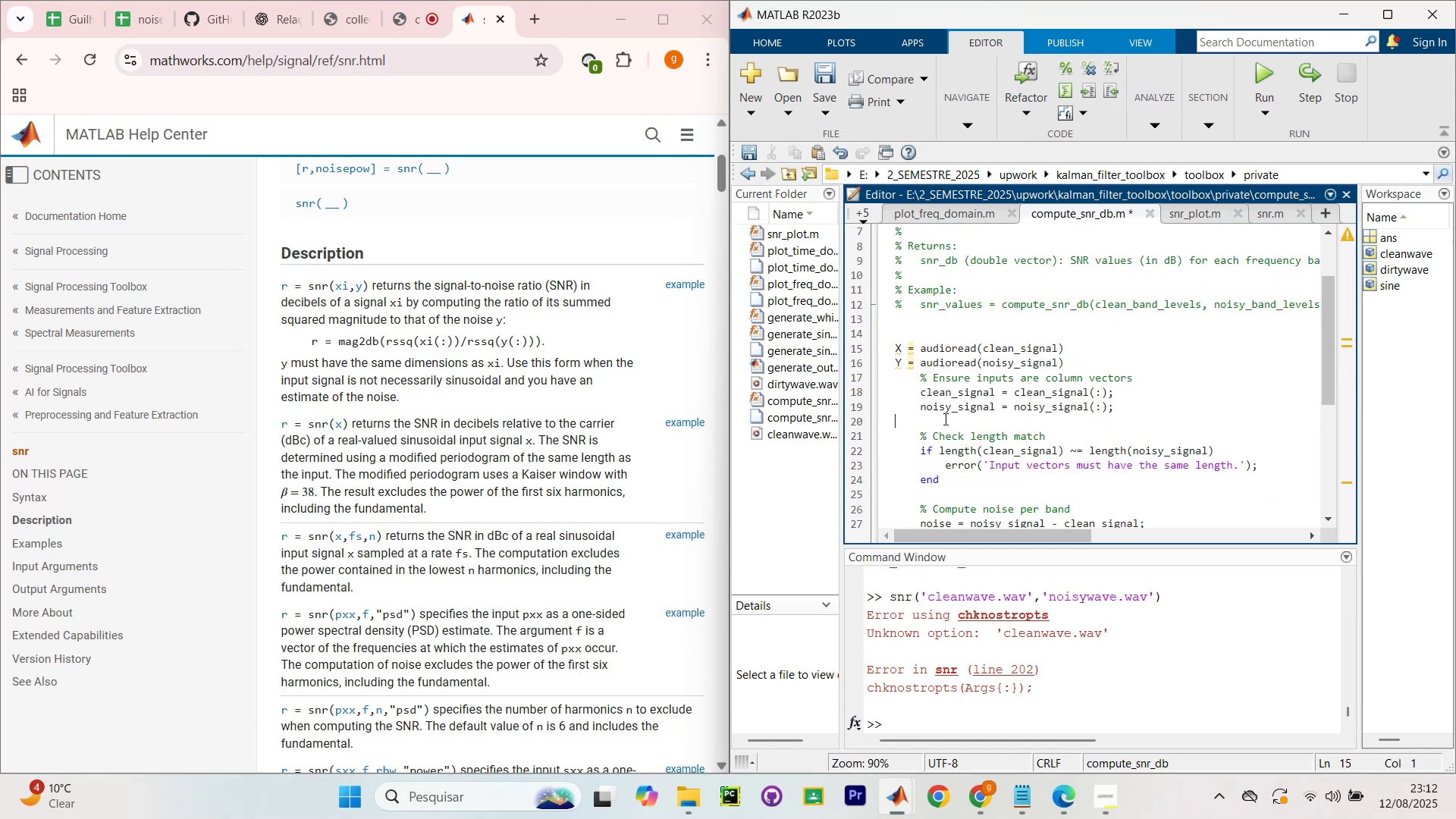 
left_click_drag(start_coordinate=[919, 393], to_coordinate=[978, 396])
 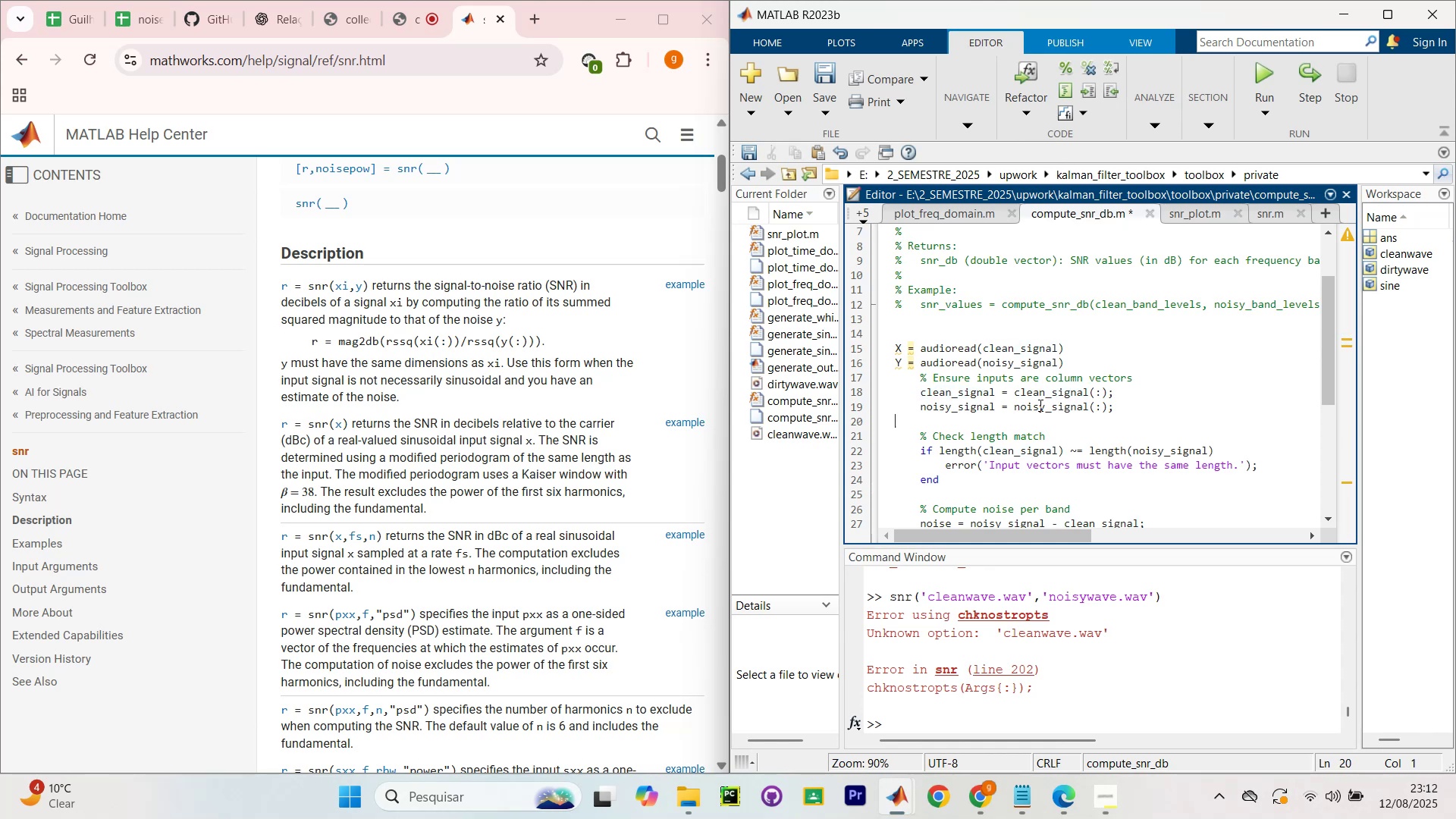 
left_click_drag(start_coordinate=[1009, 396], to_coordinate=[1087, 396])
 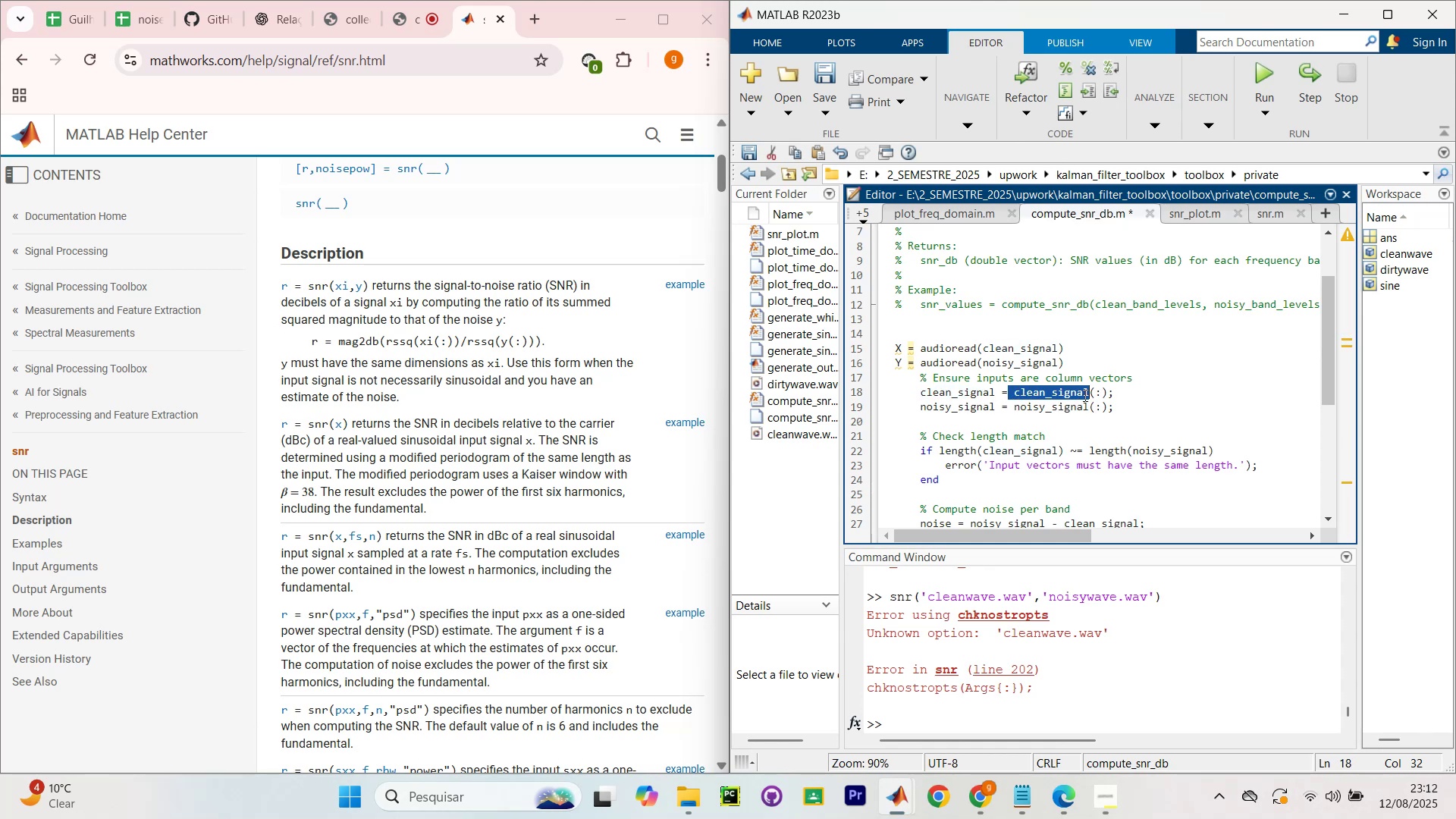 
key(CapsLock)
 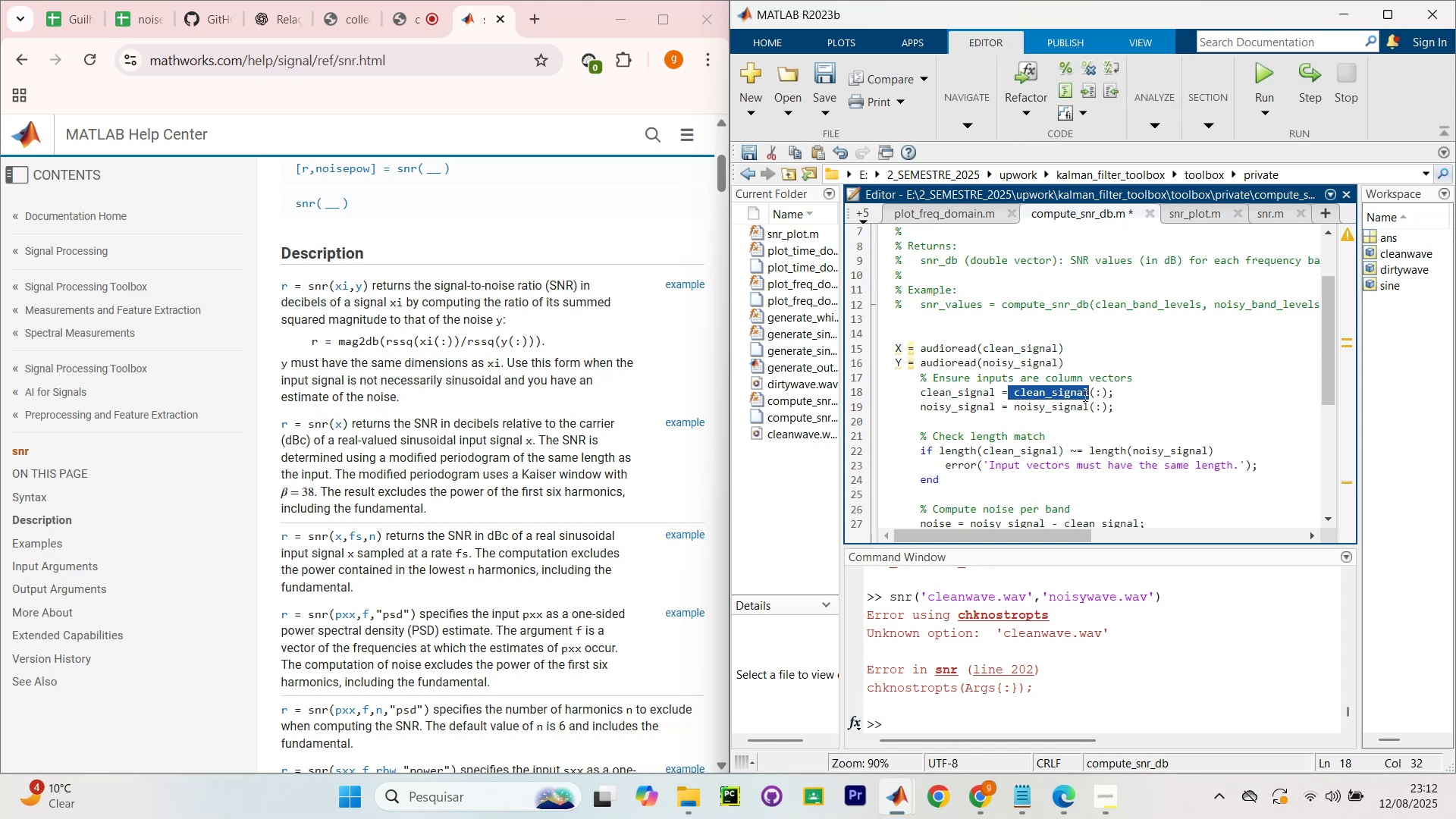 
key(X)
 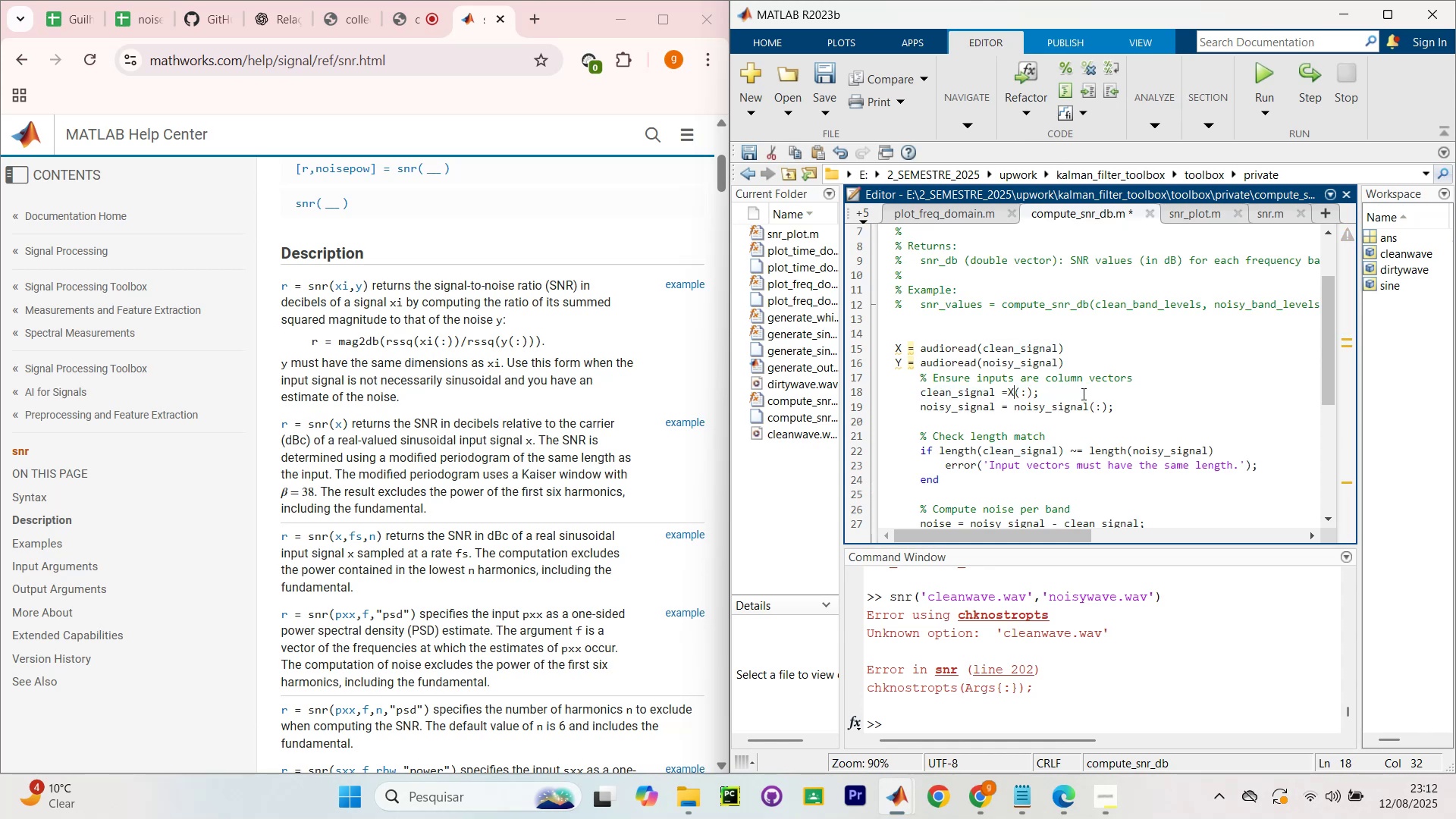 
key(CapsLock)
 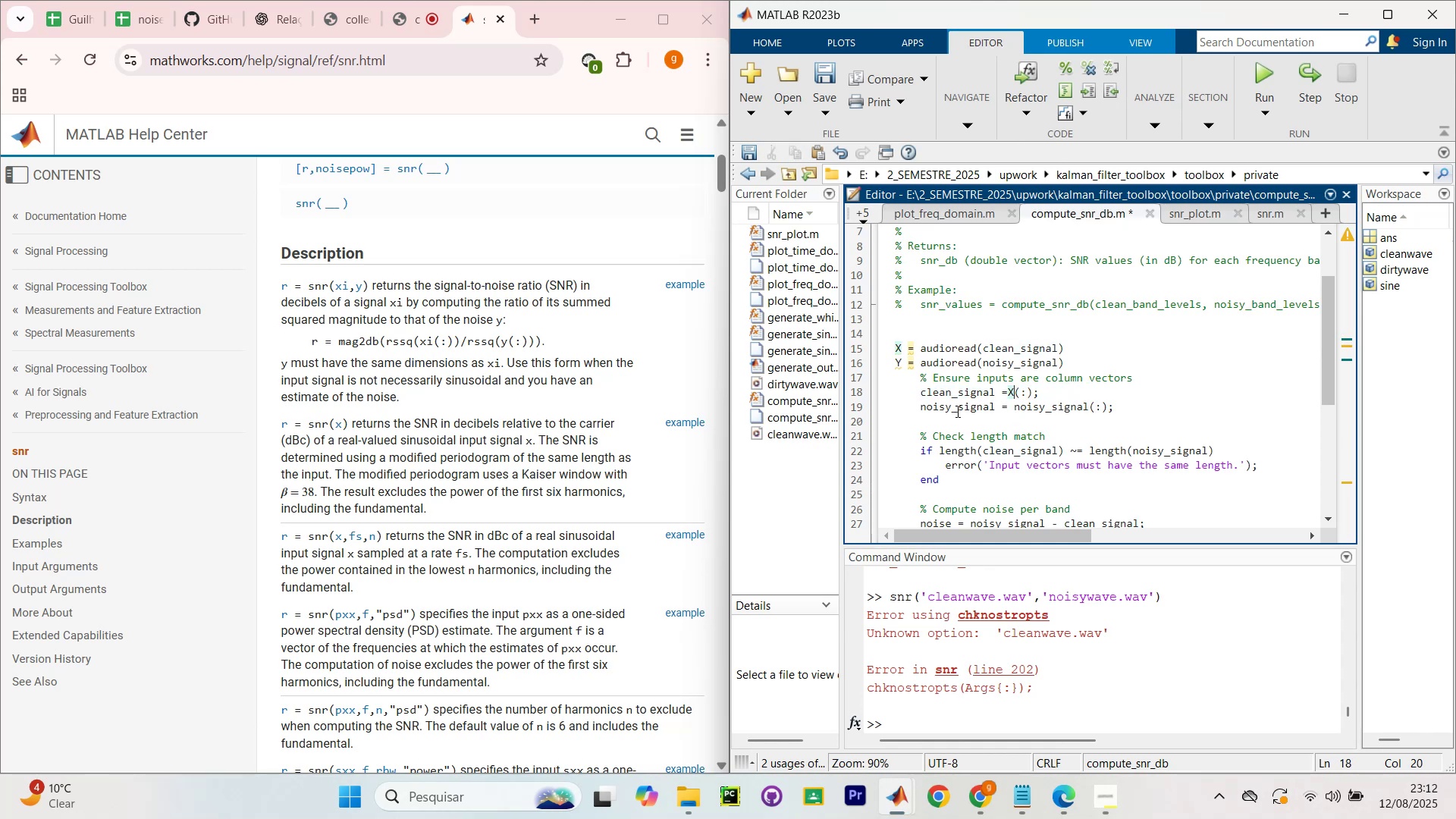 
left_click_drag(start_coordinate=[1012, 406], to_coordinate=[1089, 403])
 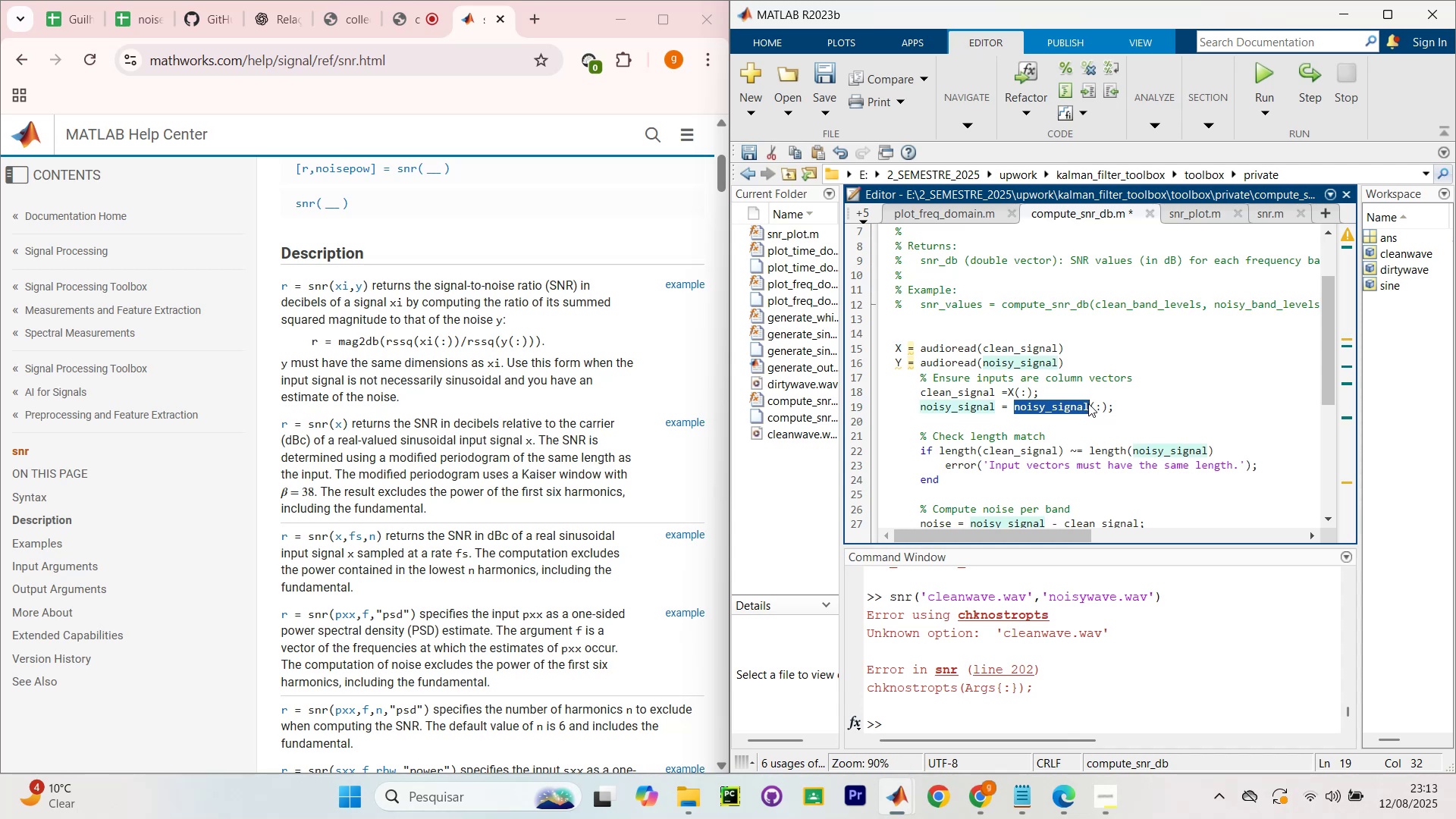 
key(CapsLock)
 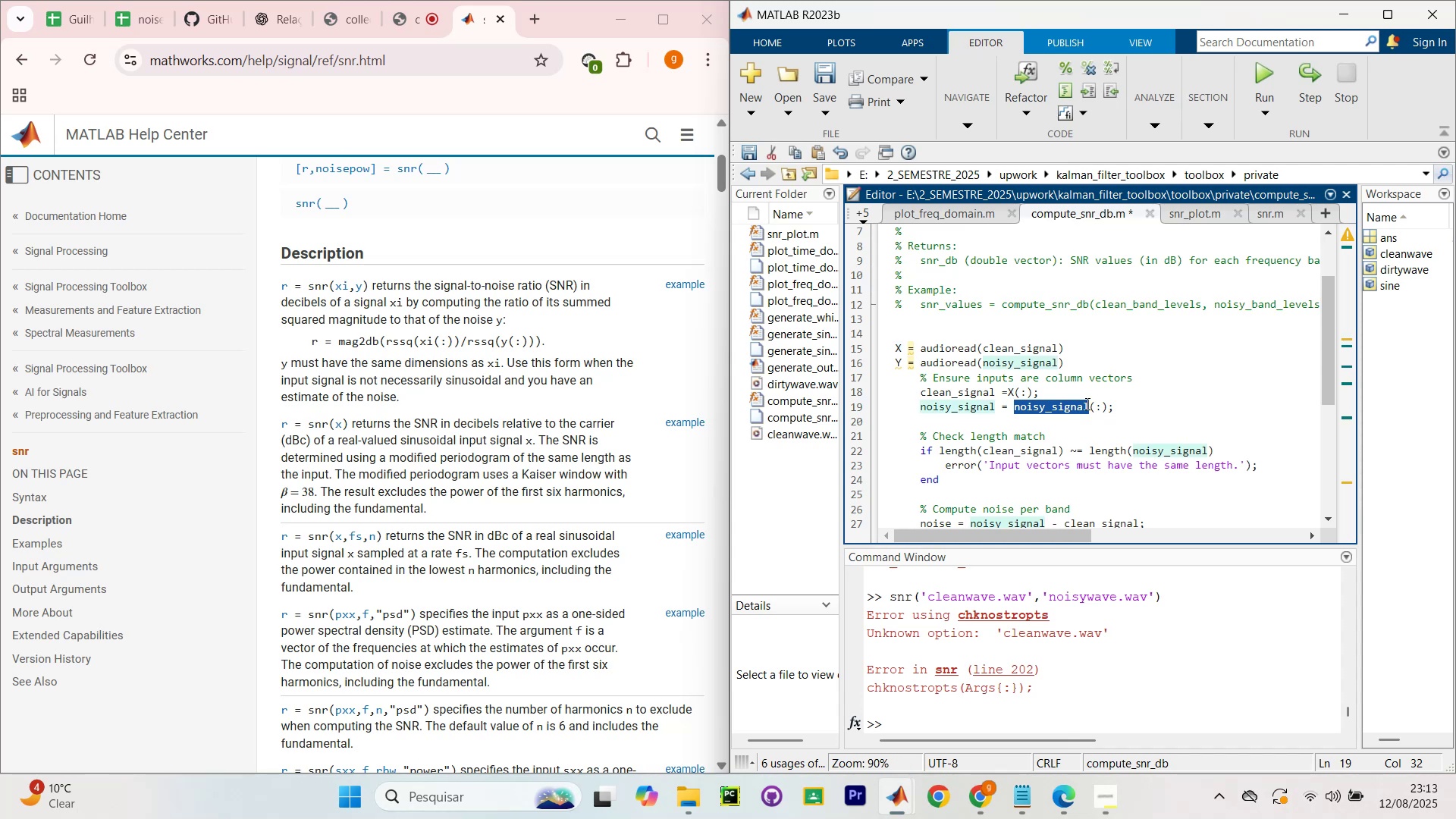 
key(Y)
 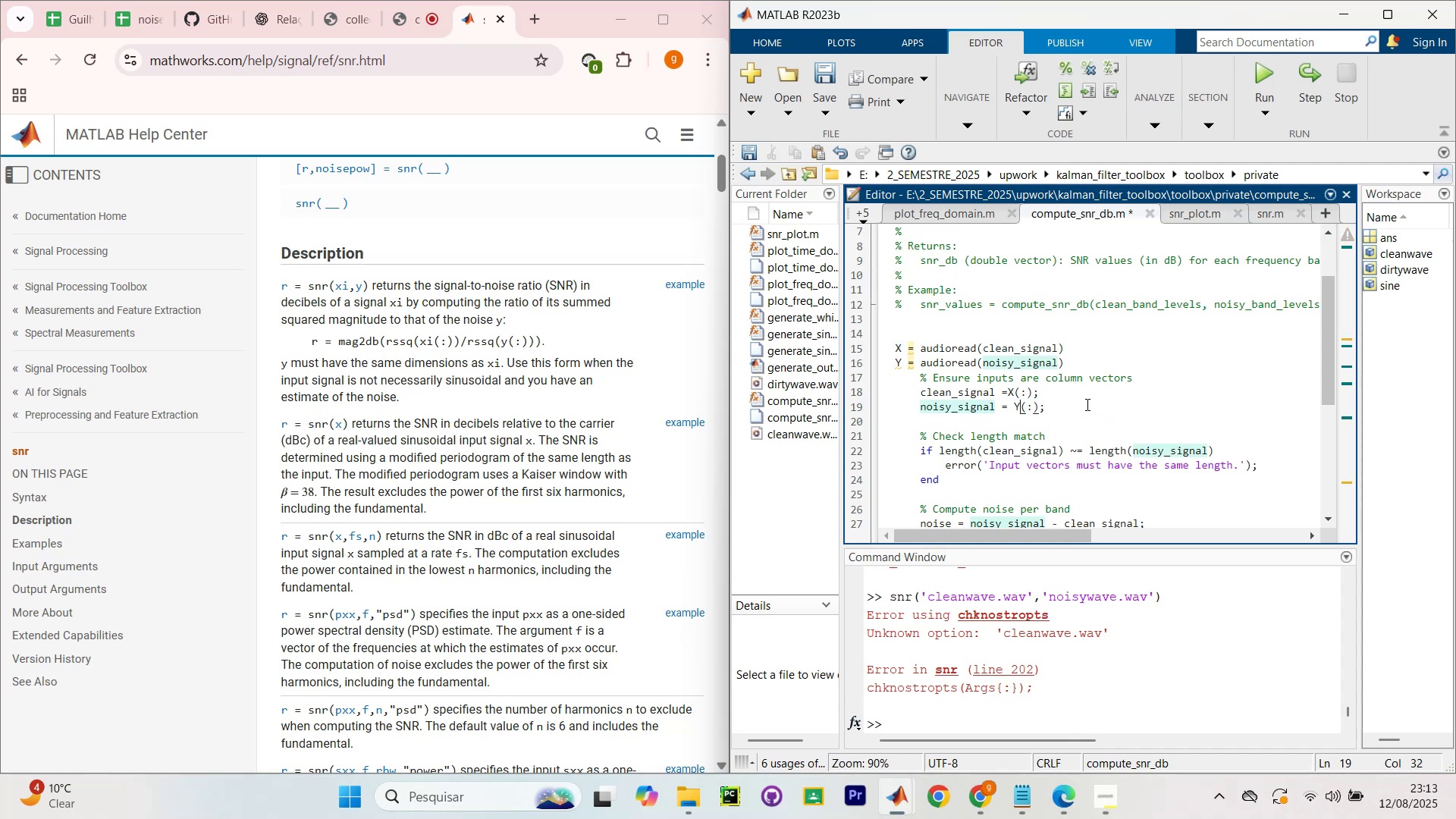 
key(CapsLock)
 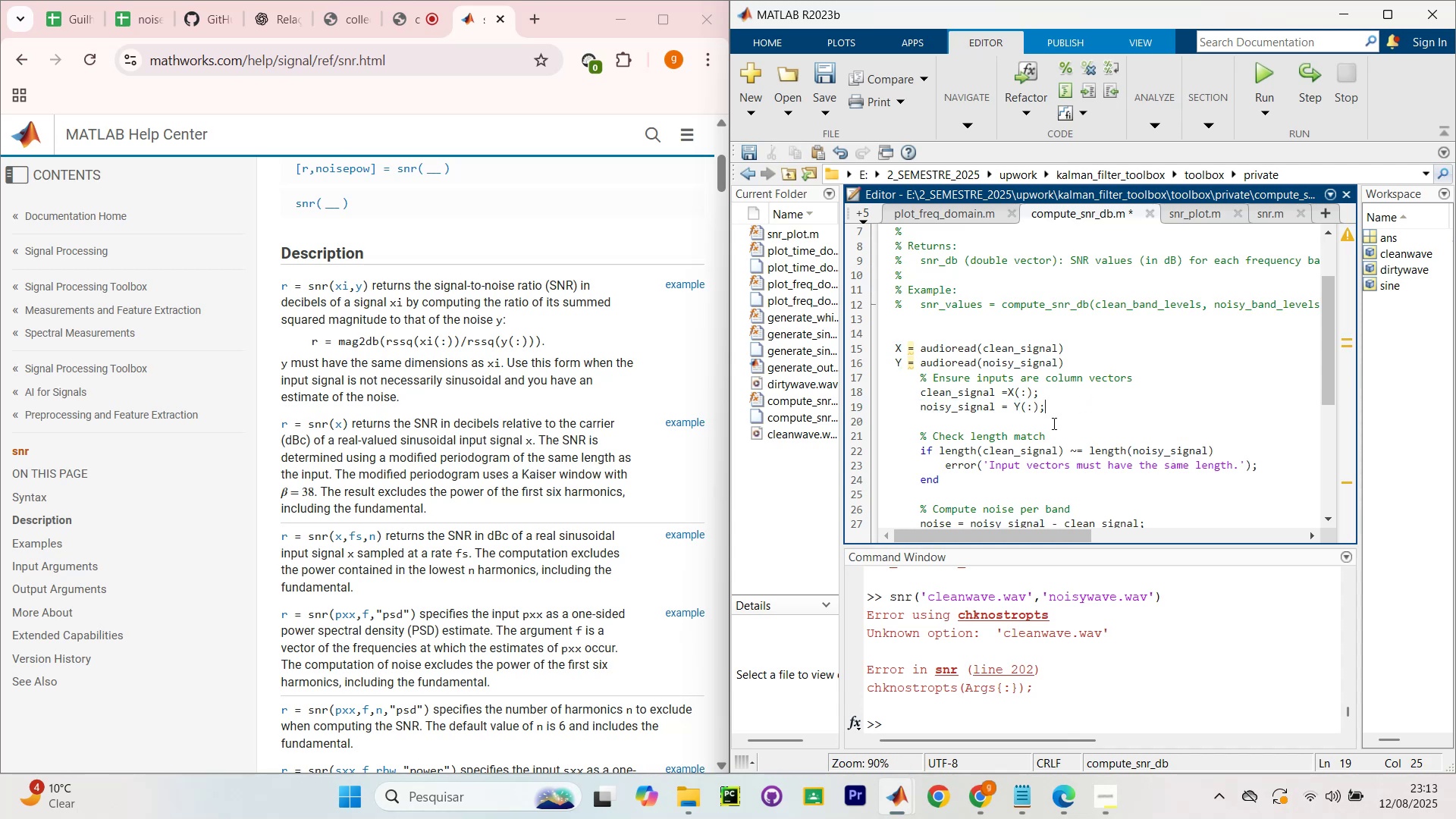 
scroll: coordinate [1102, 431], scroll_direction: down, amount: 1.0
 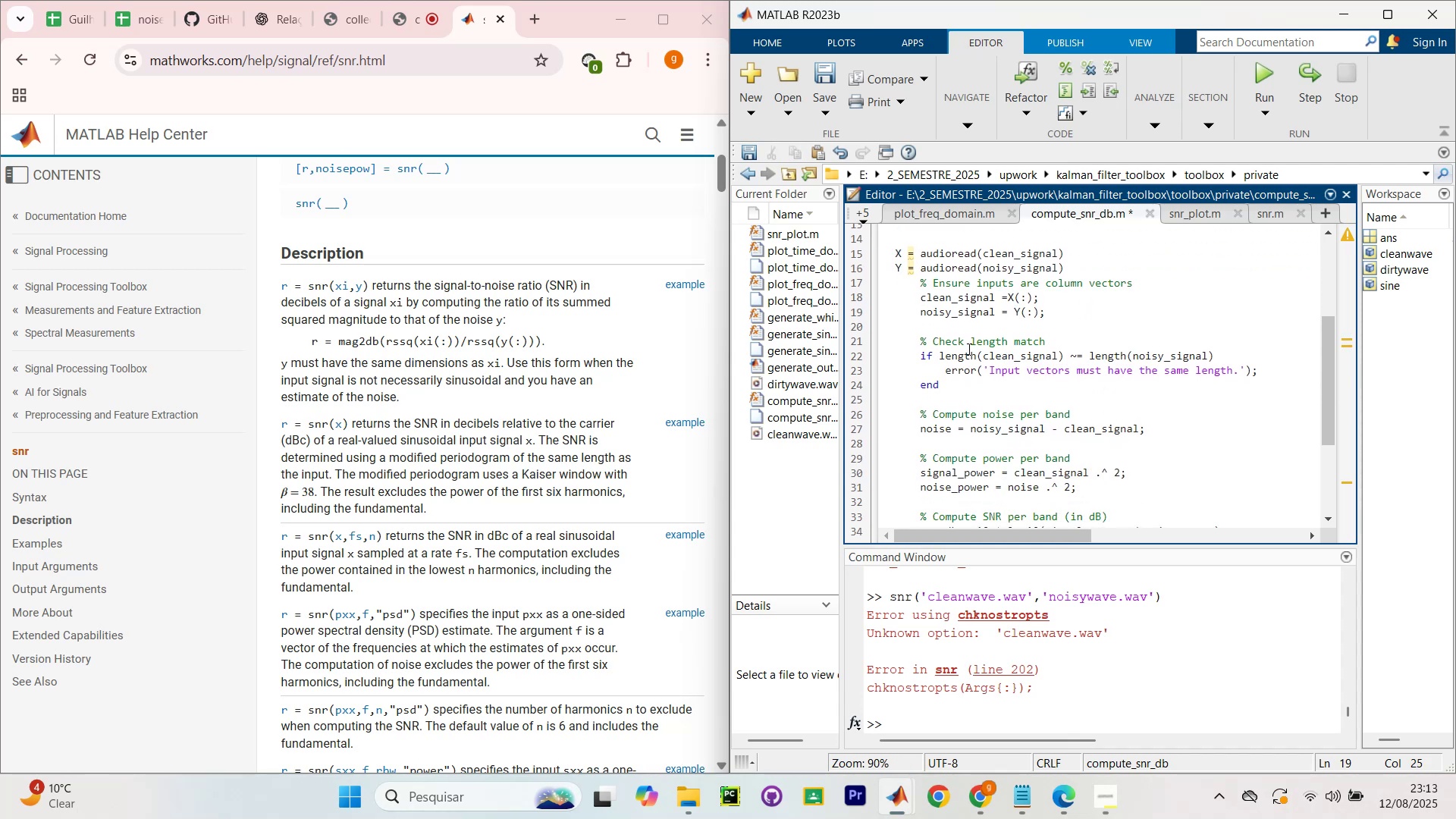 
wait(8.63)
 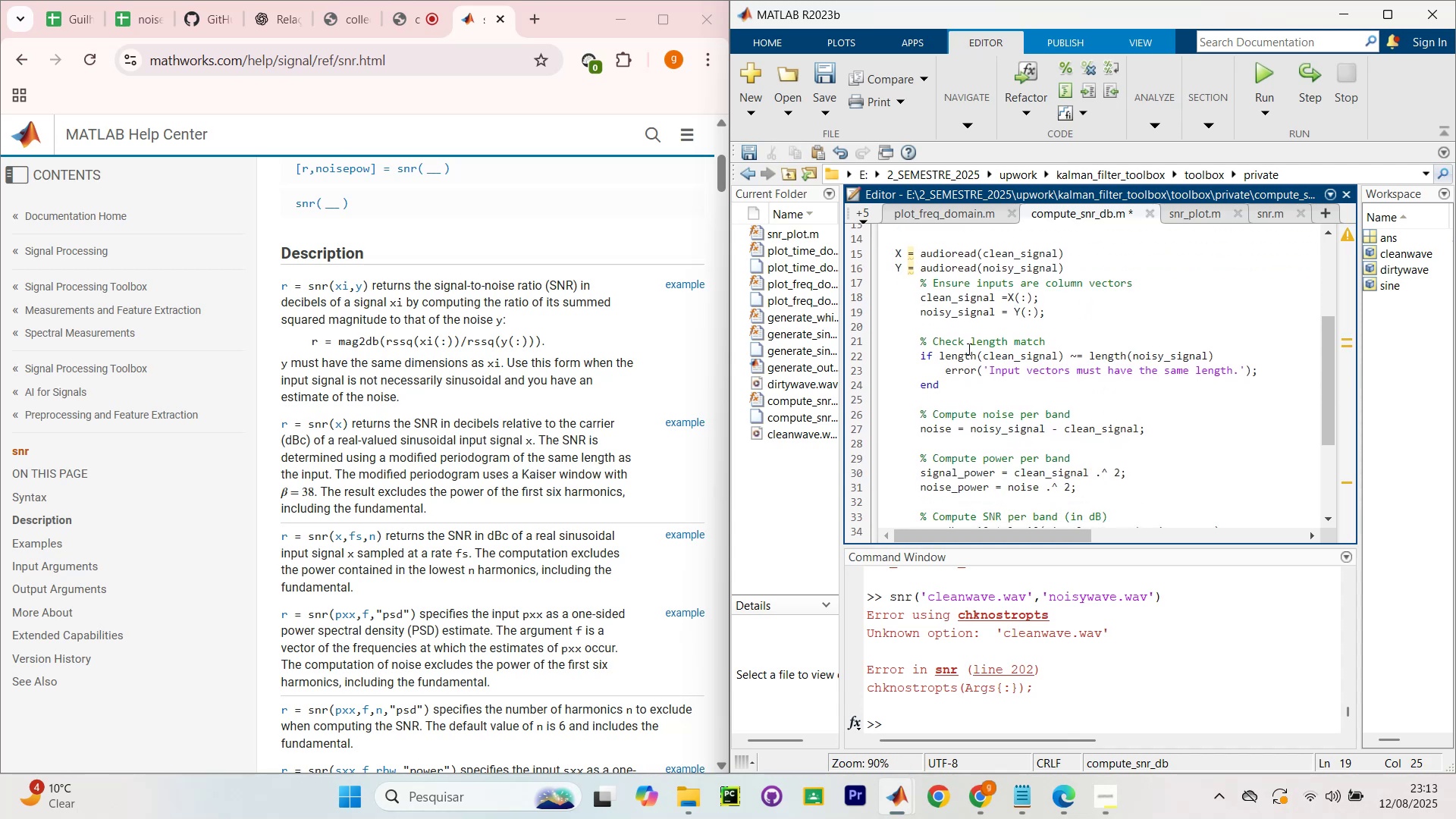 
left_click([1008, 295])
 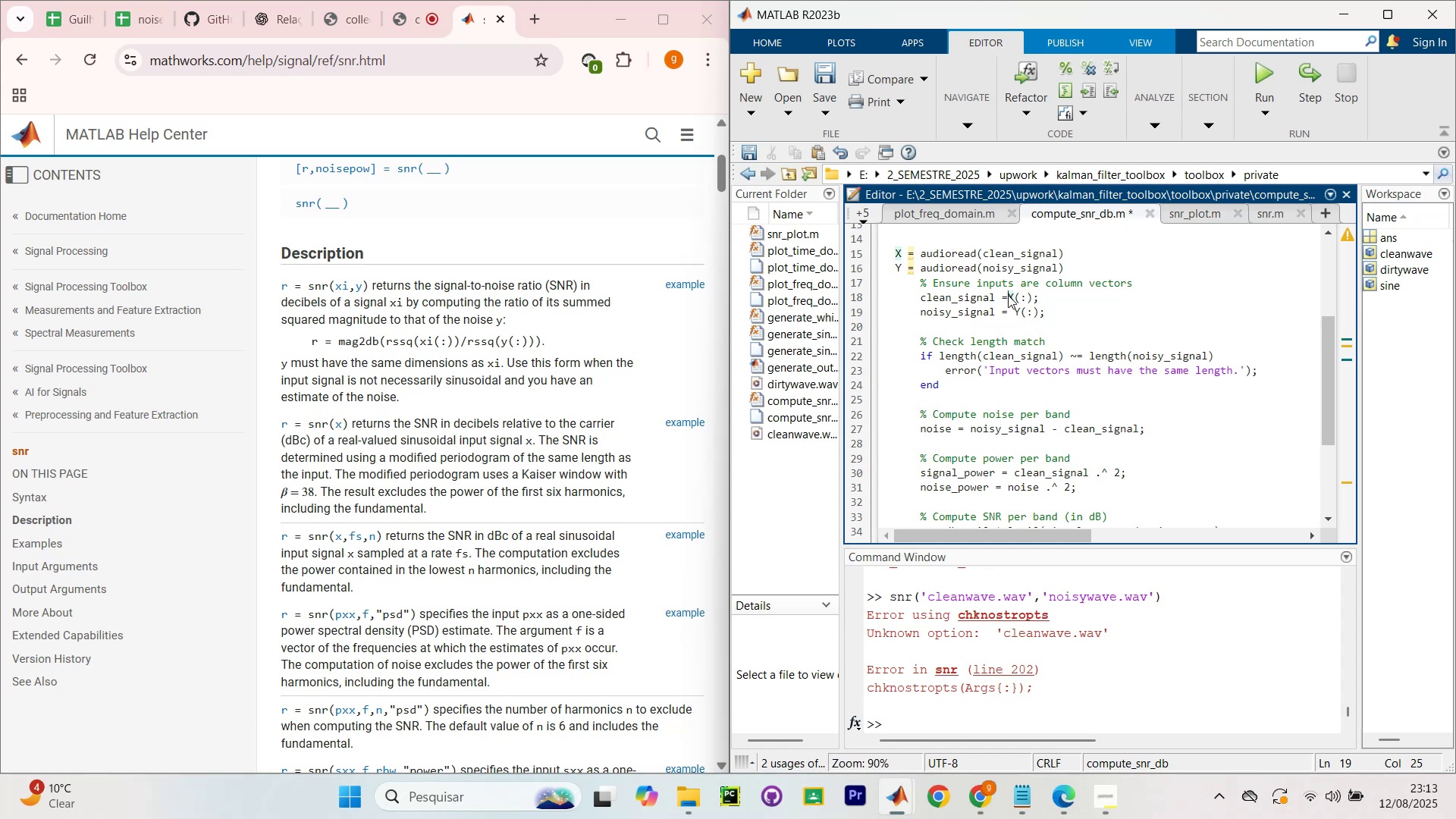 
key(Space)
 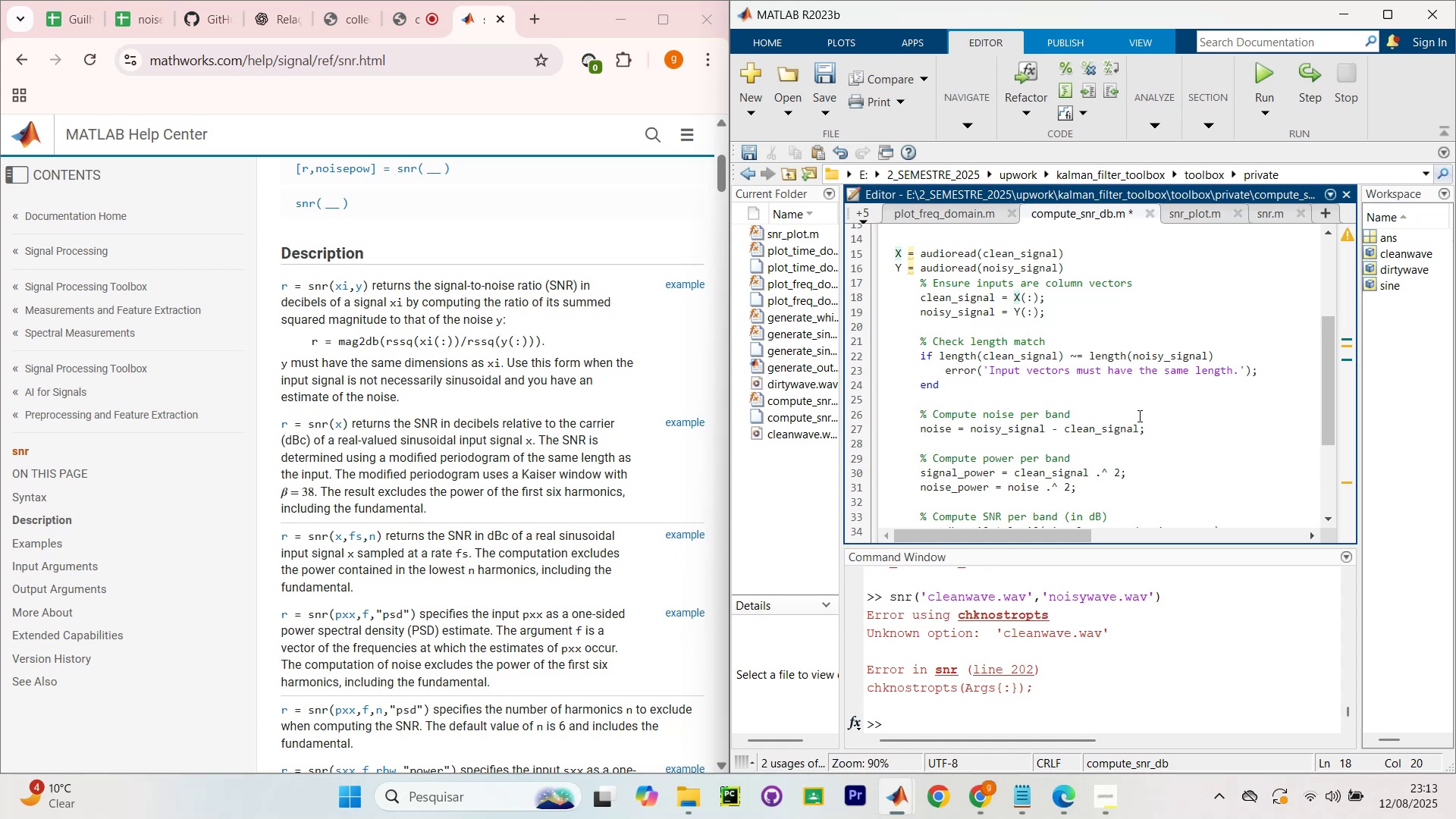 
scroll: coordinate [1141, 422], scroll_direction: down, amount: 4.0
 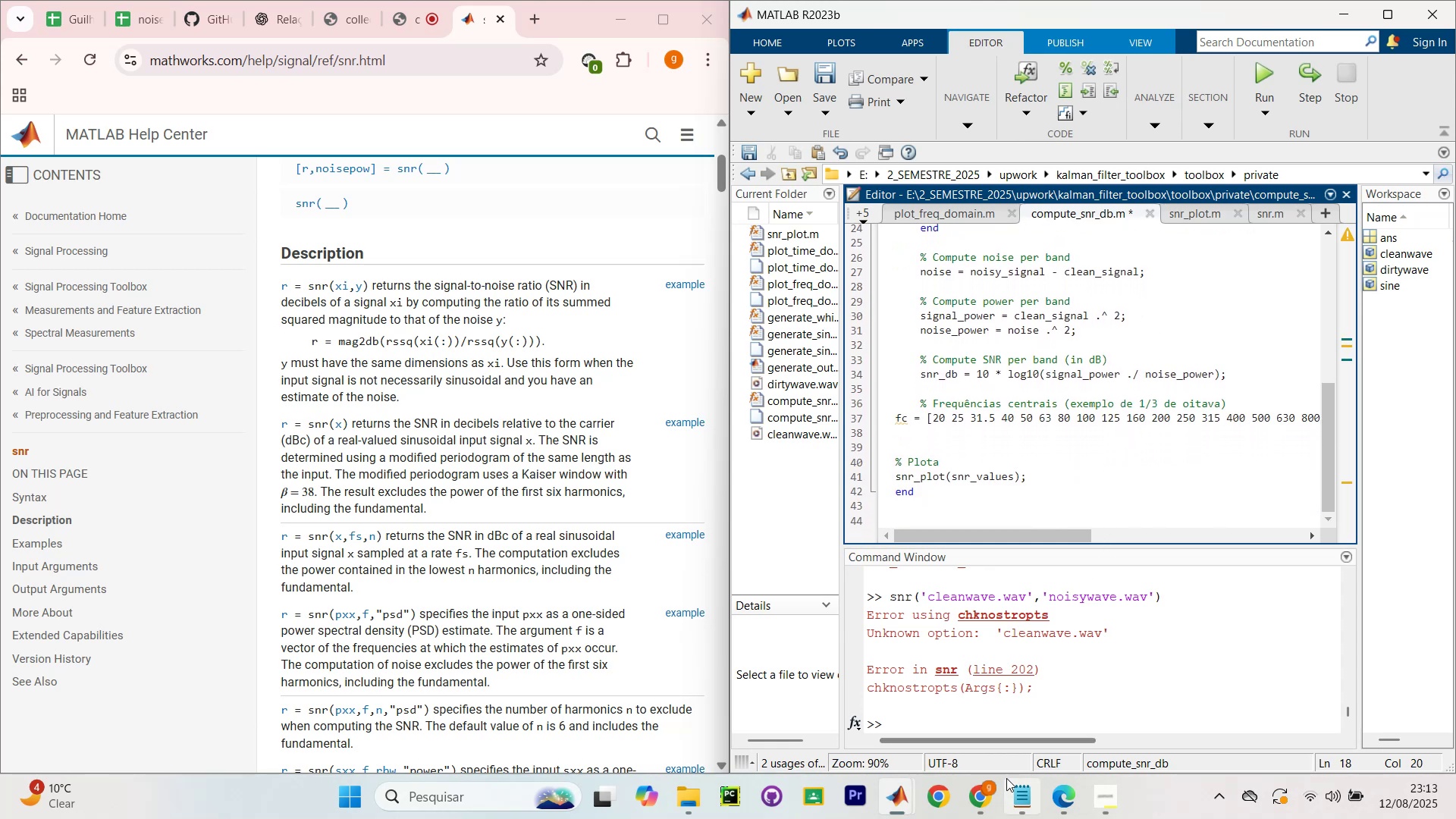 
left_click([1064, 491])
 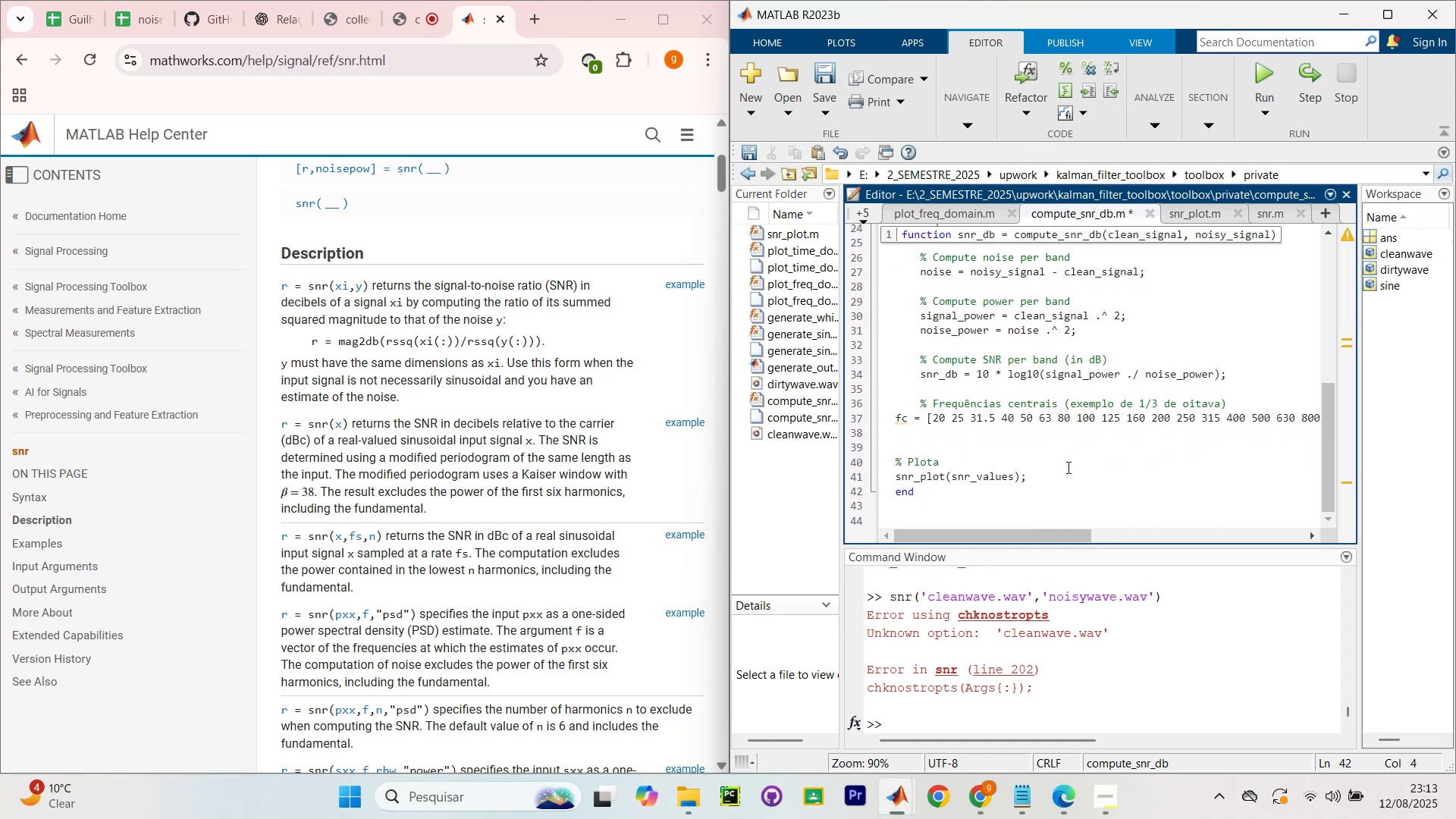 
scroll: coordinate [1003, 303], scroll_direction: up, amount: 13.0
 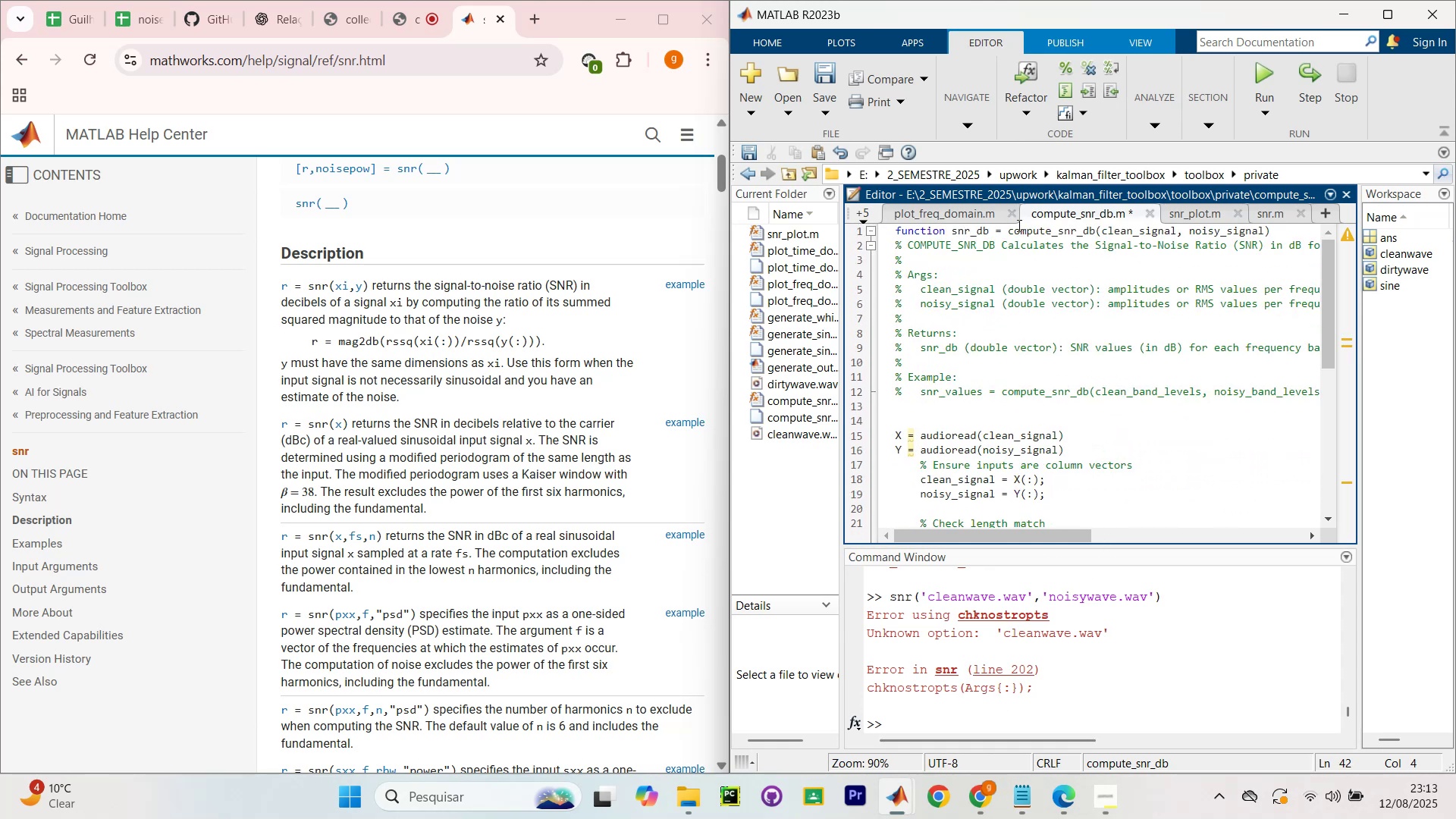 
left_click_drag(start_coordinate=[1007, 231], to_coordinate=[1074, 228])
 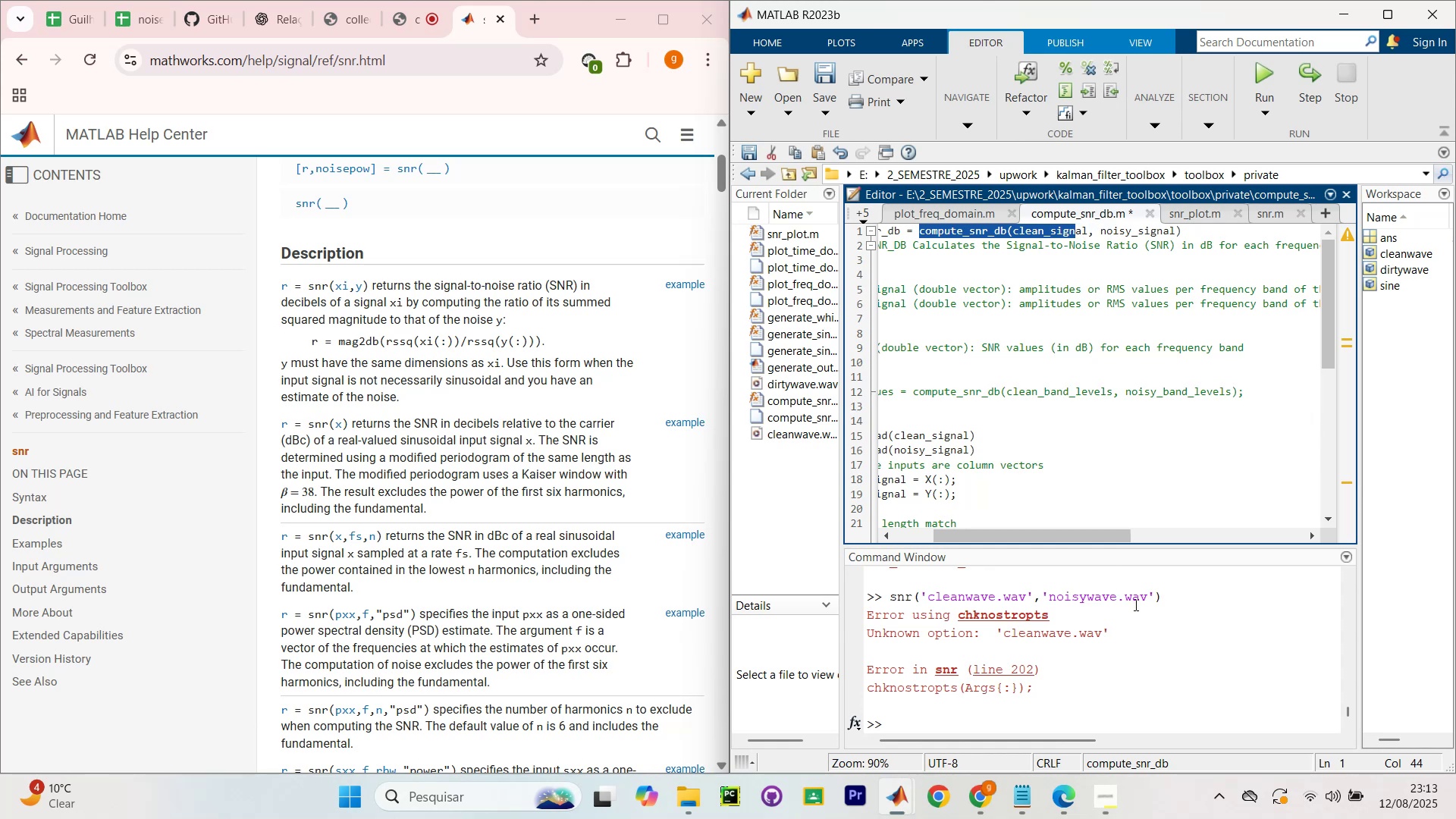 
left_click_drag(start_coordinate=[1178, 594], to_coordinate=[890, 592])
 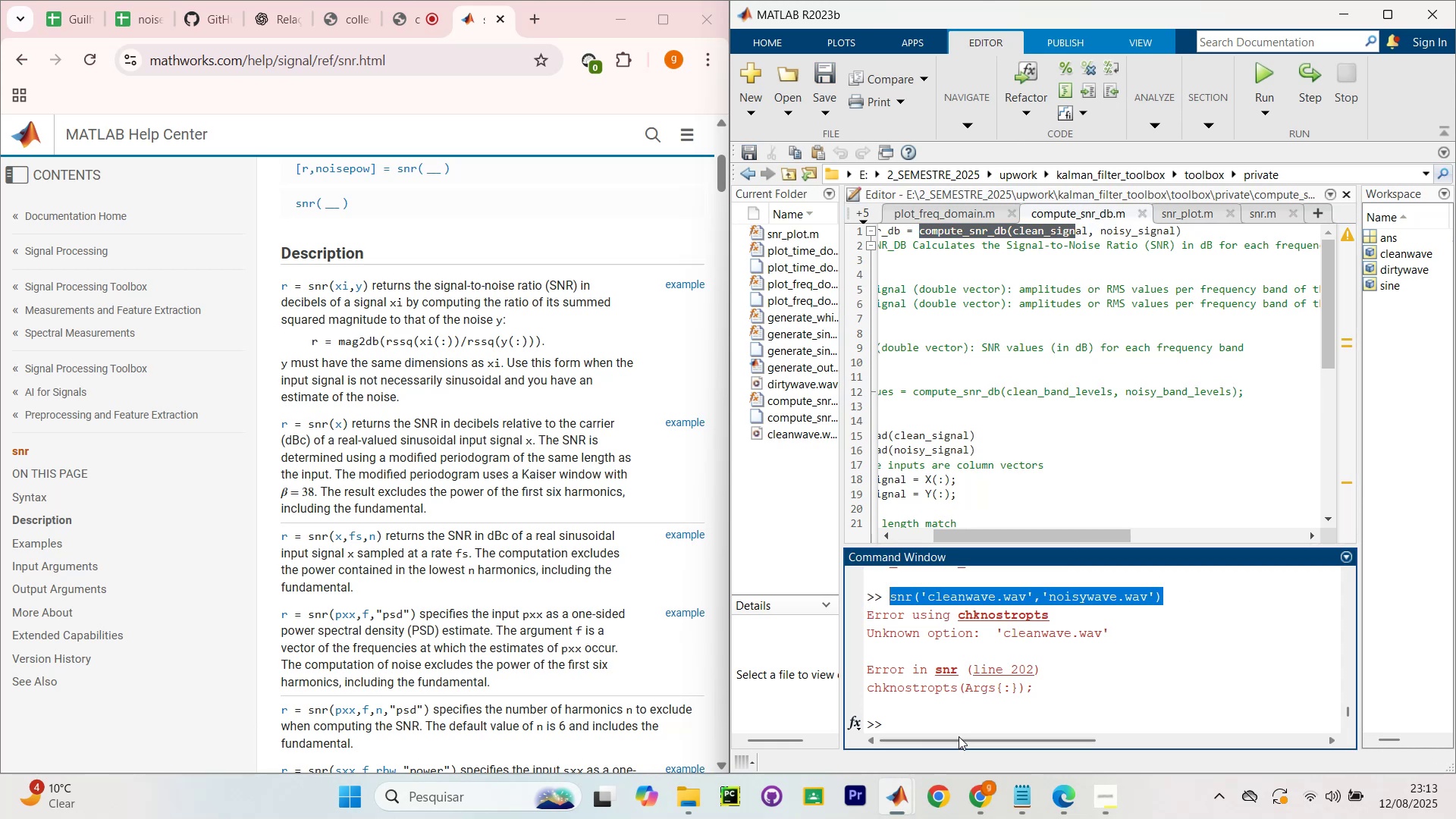 
key(Control+C)
 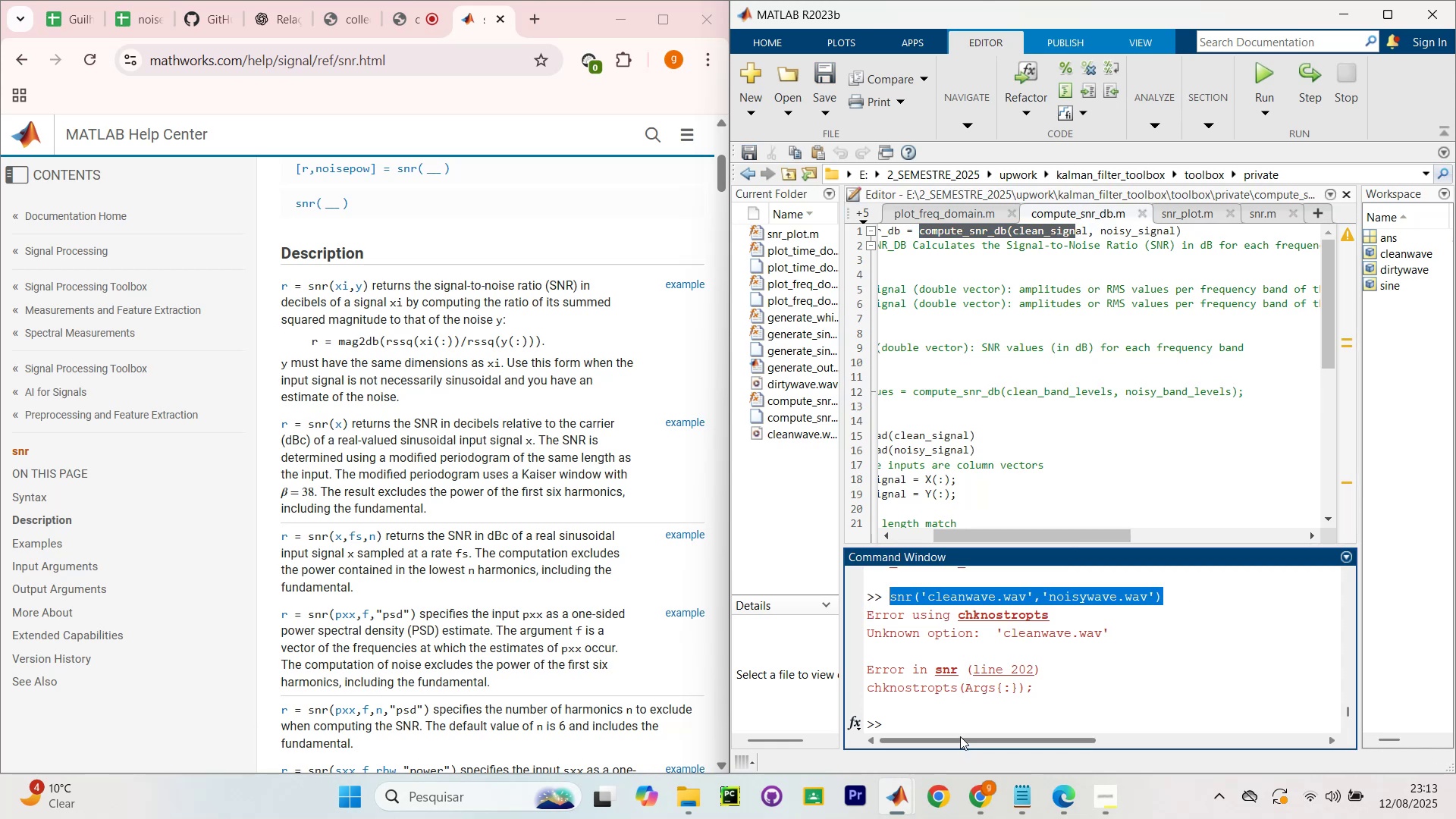 
key(Control+ControlLeft)
 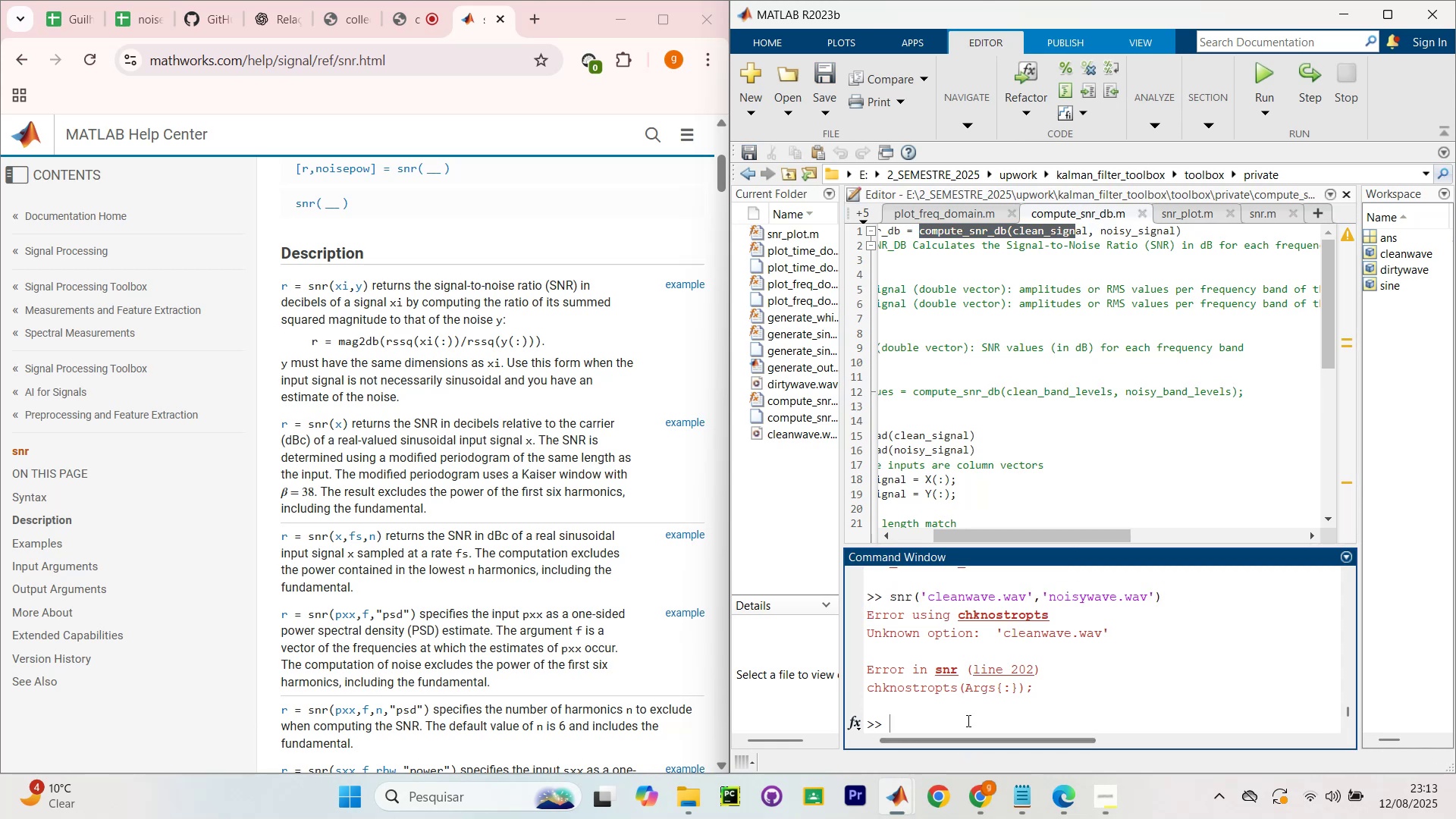 
left_click([967, 720])
 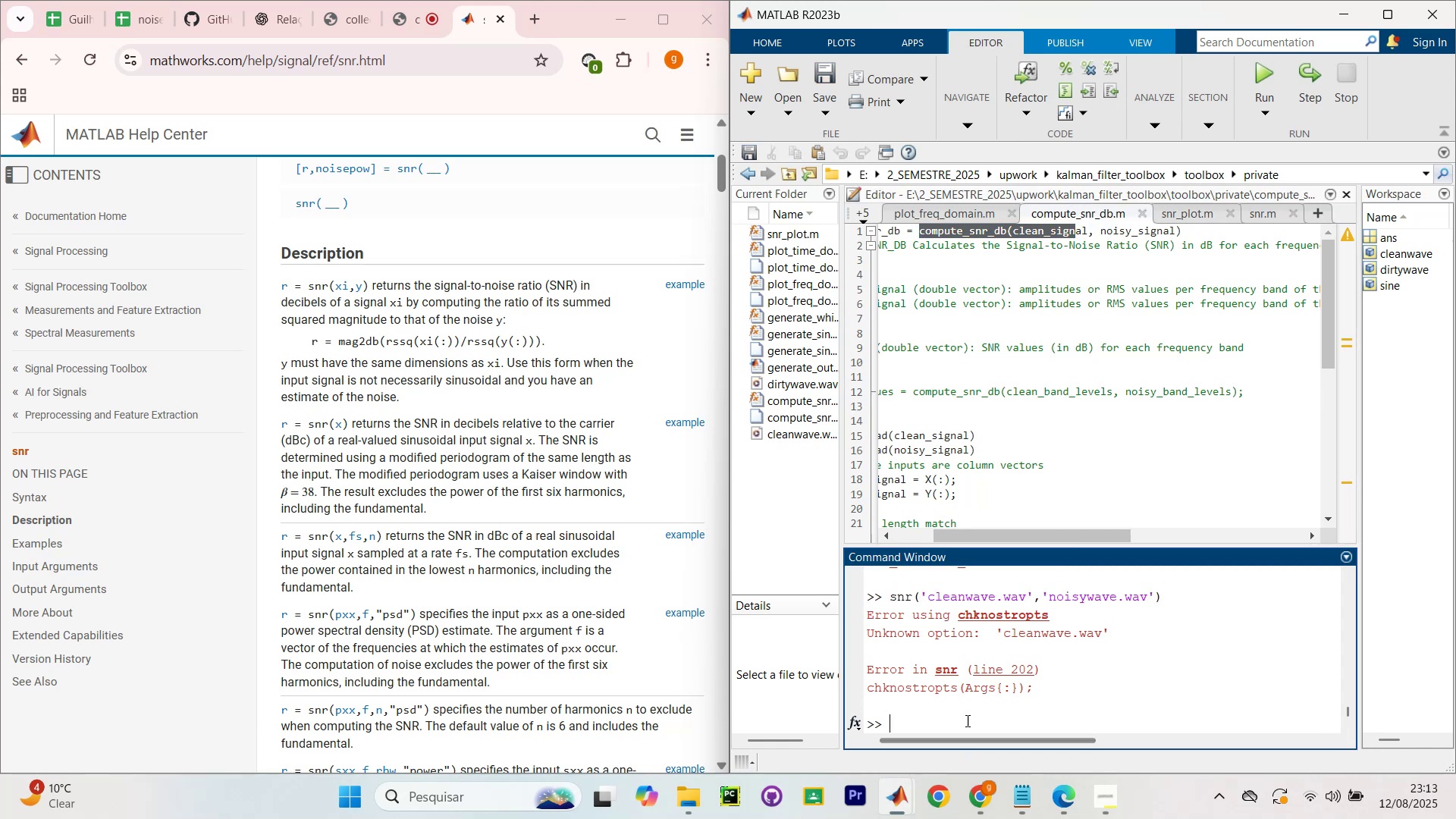 
key(Control+V)
 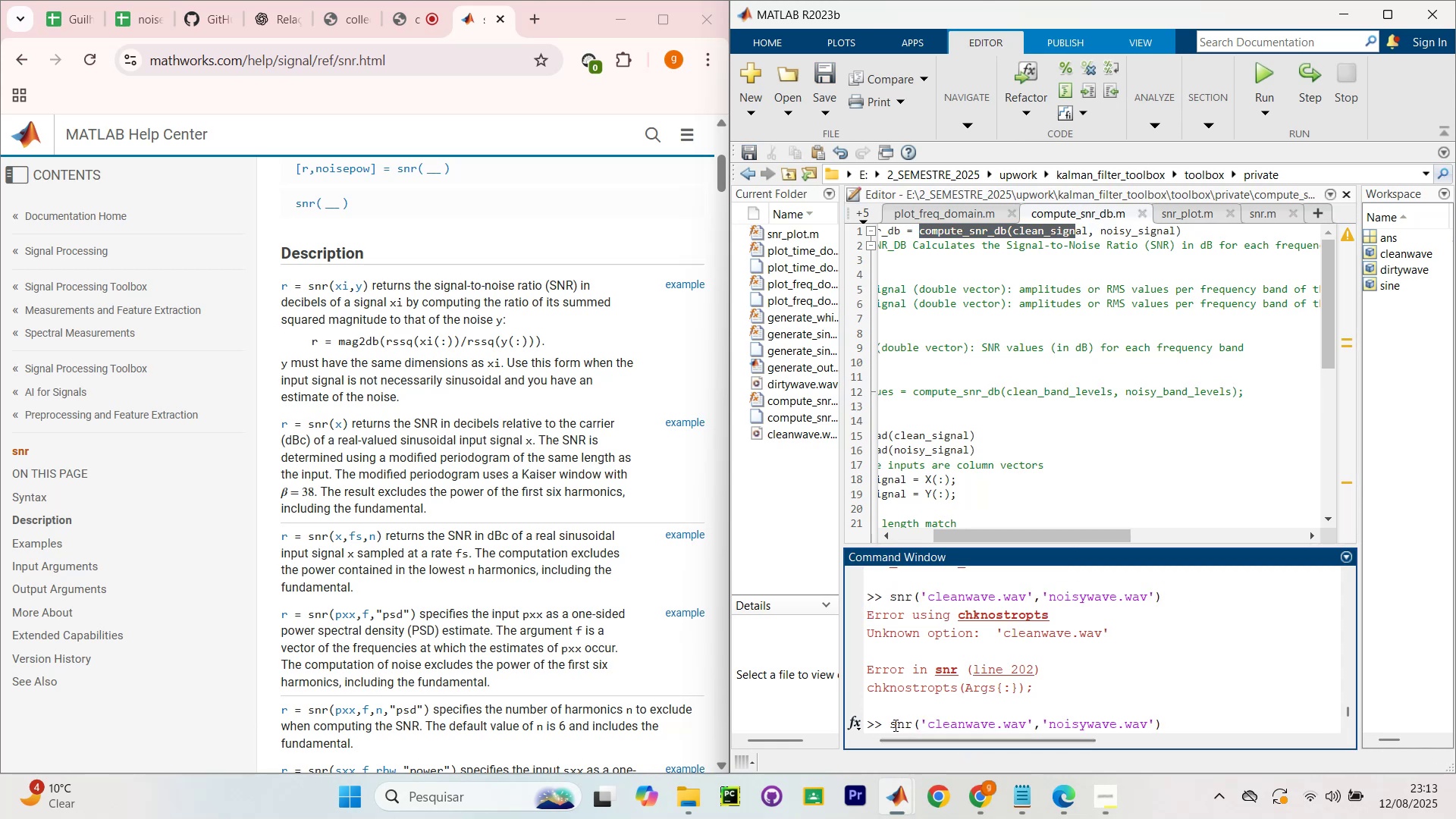 
left_click([891, 725])
 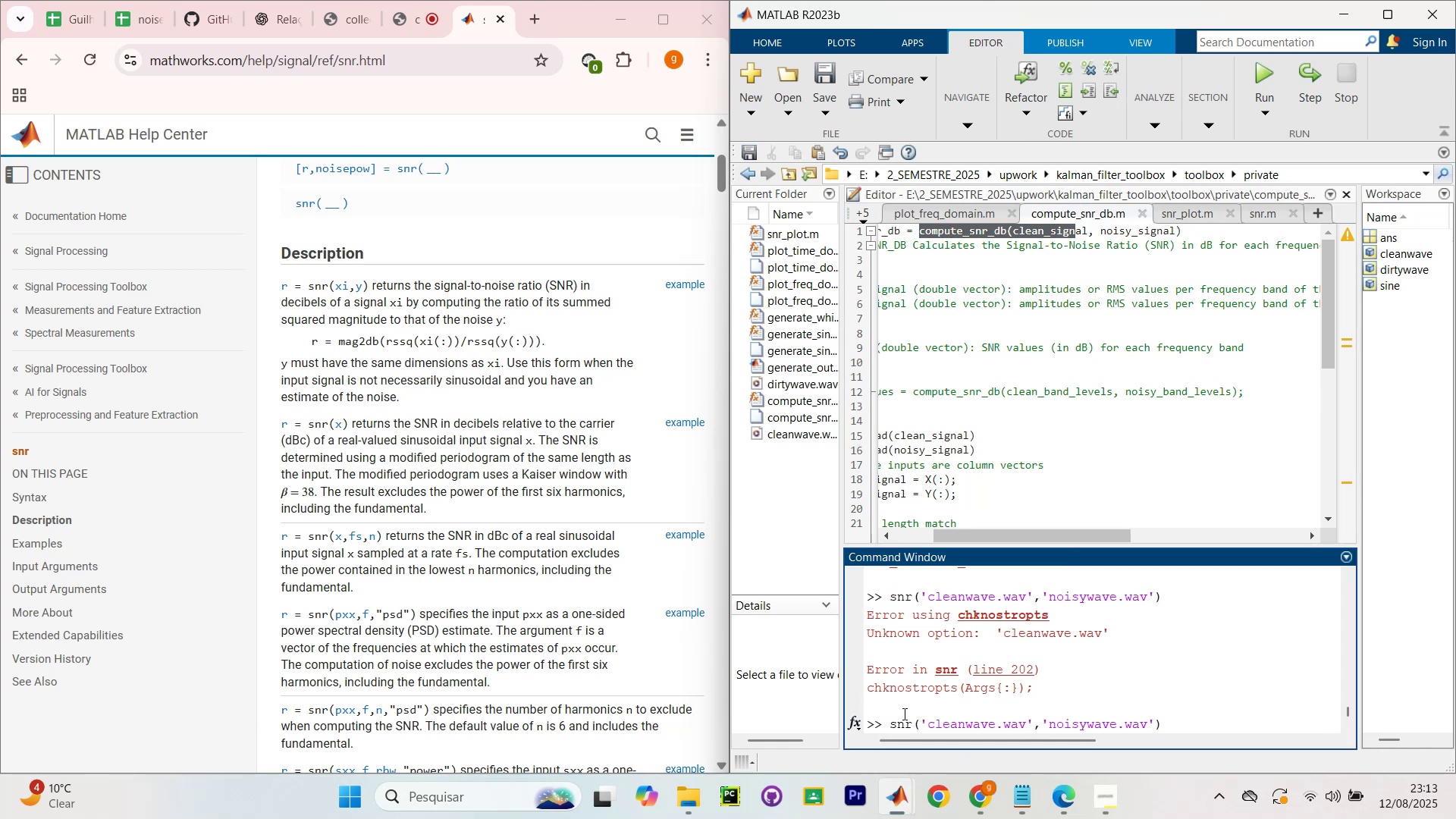 
type(cmo)
key(Backspace)
key(Backspace)
type(ompute_)
 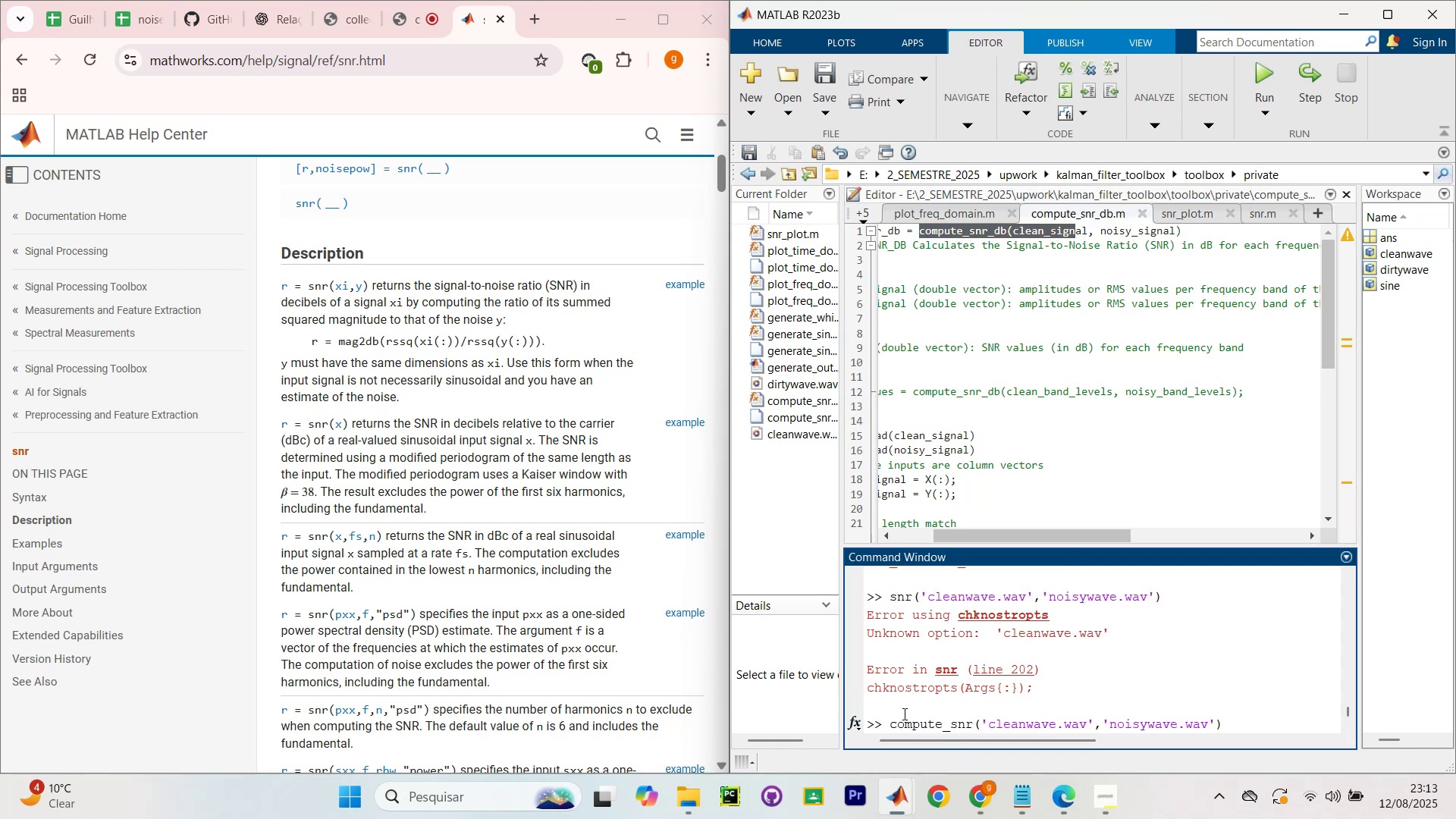 
key(Enter)
 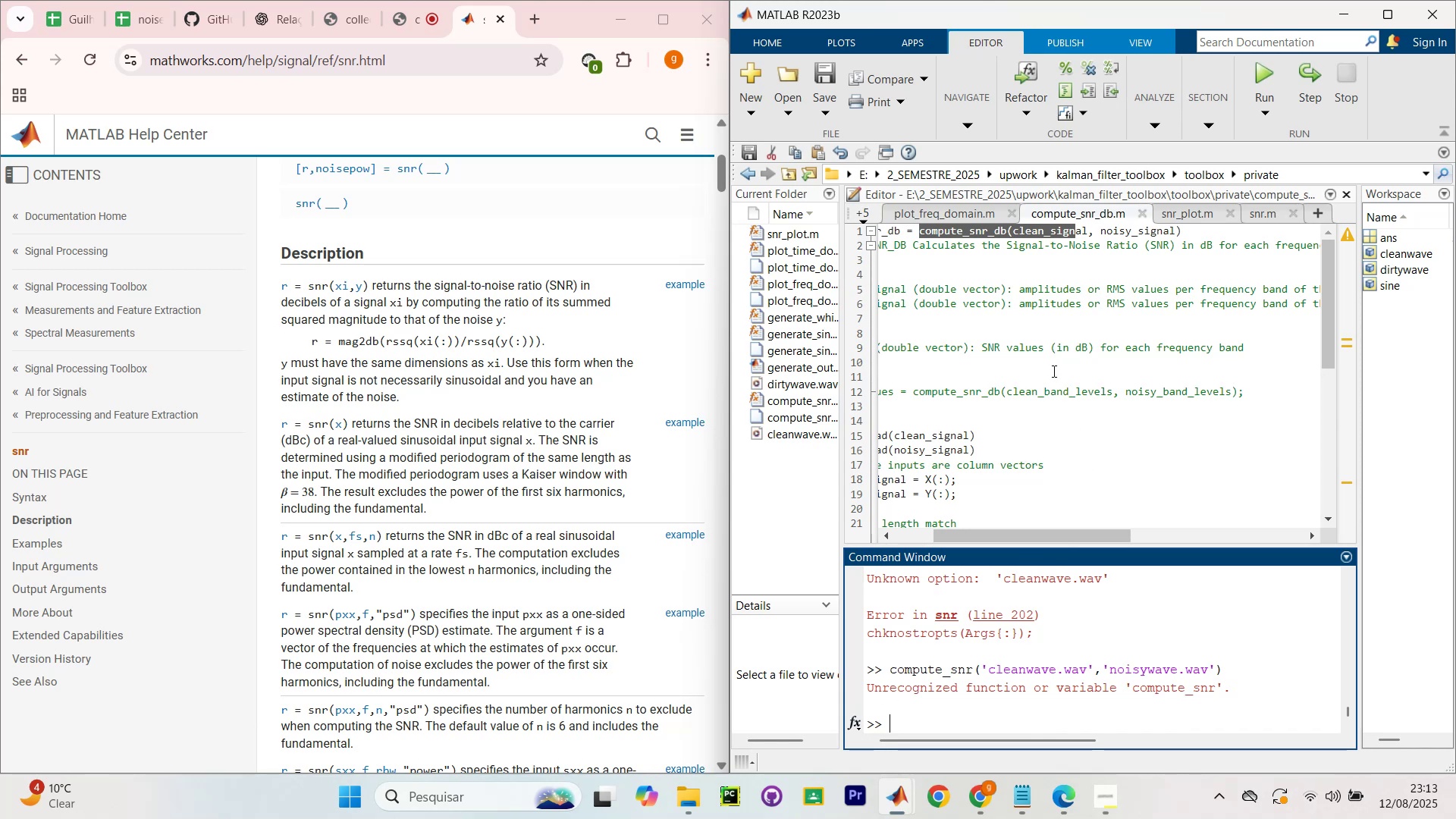 
key(Control+ControlLeft)
 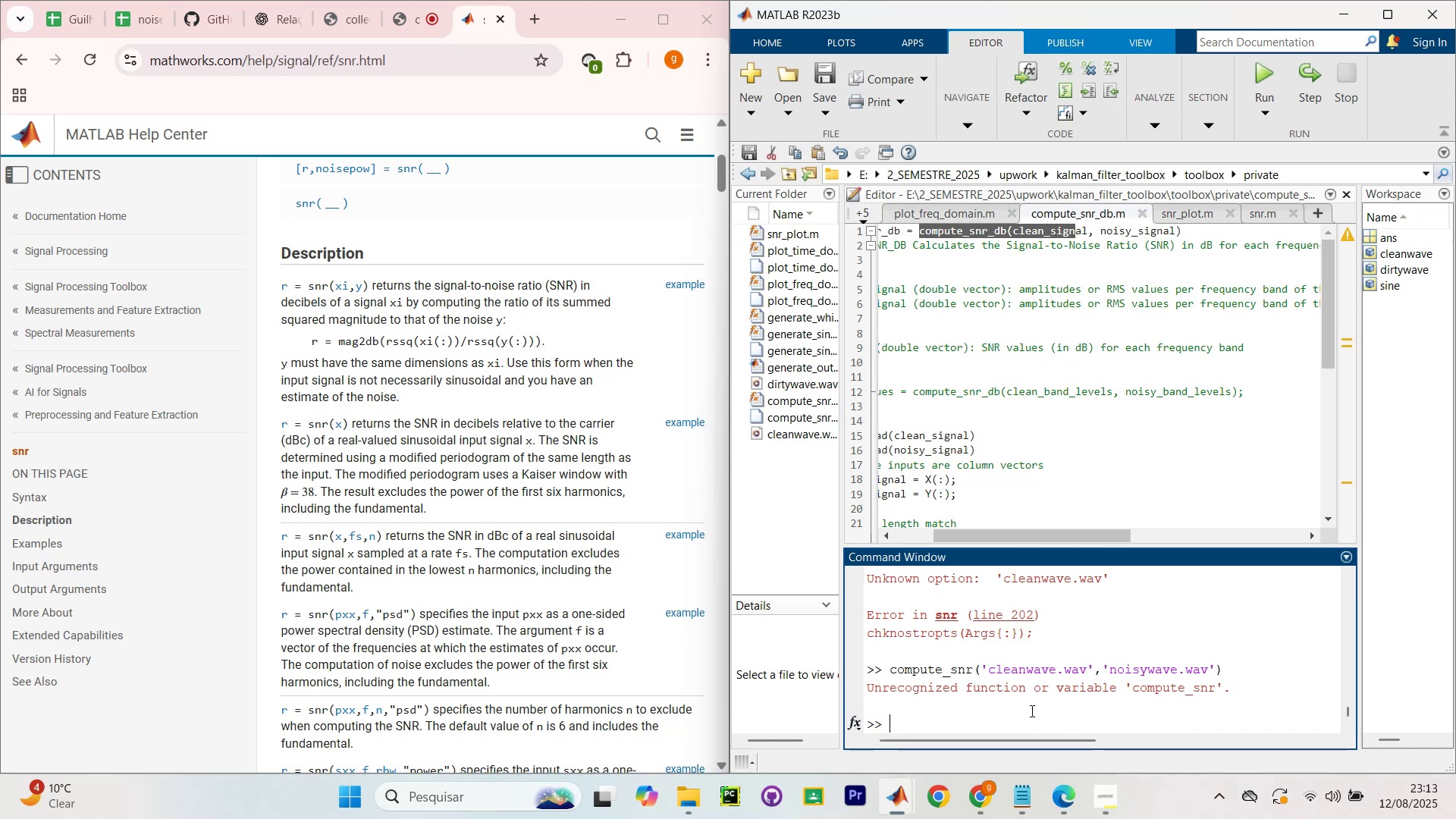 
key(V)
 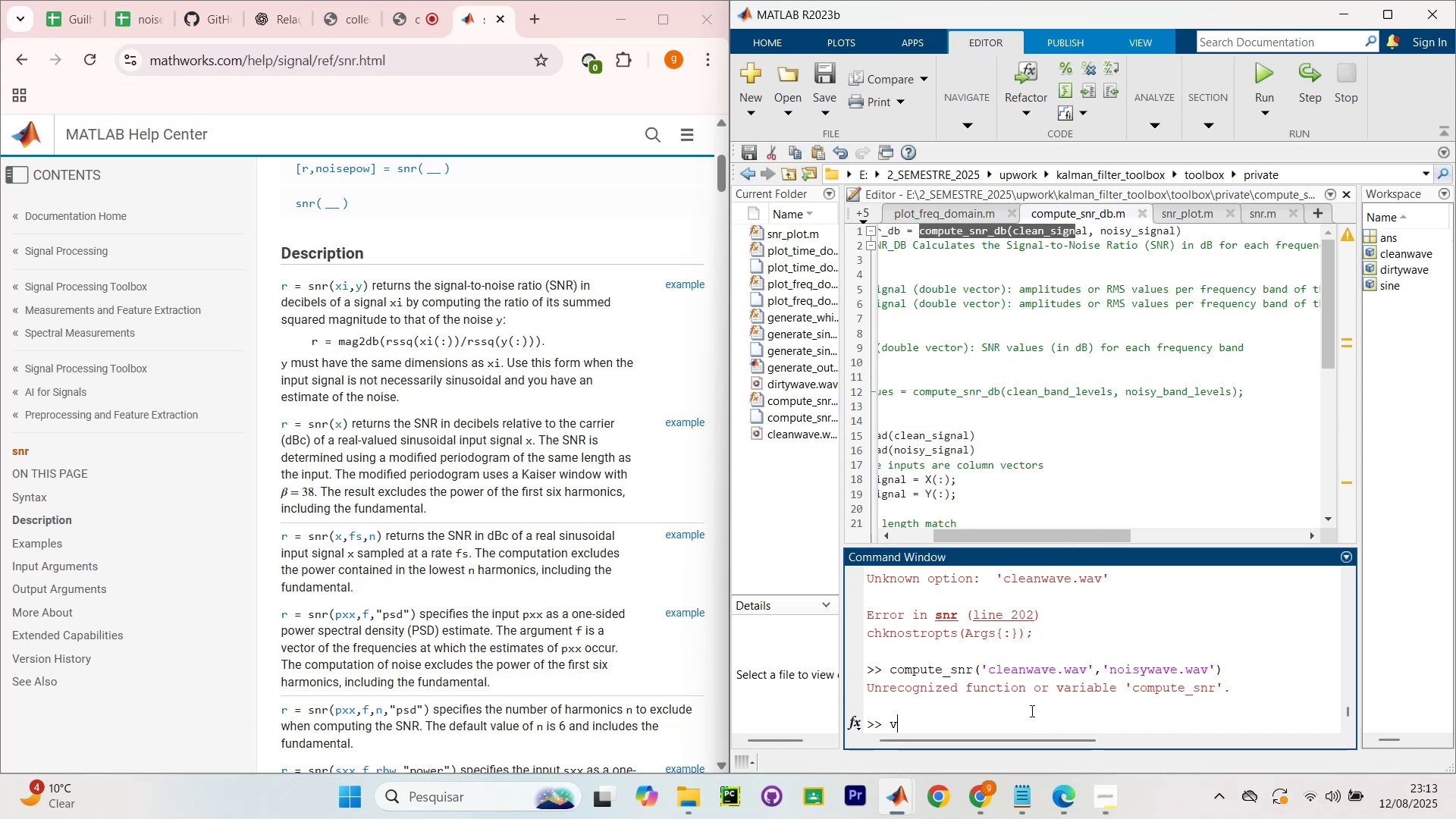 
key(Control+ControlLeft)
 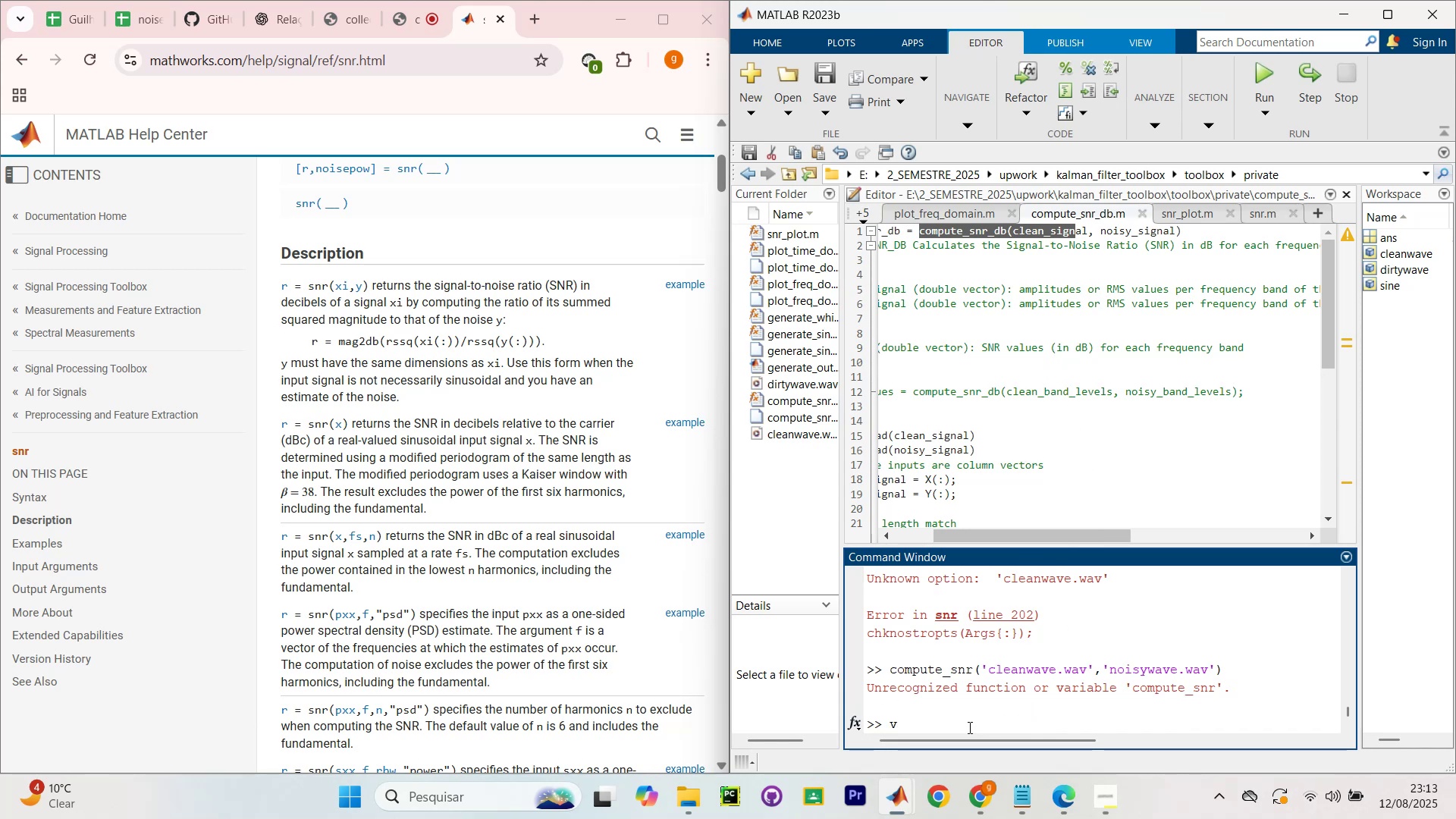 
key(Backspace)
 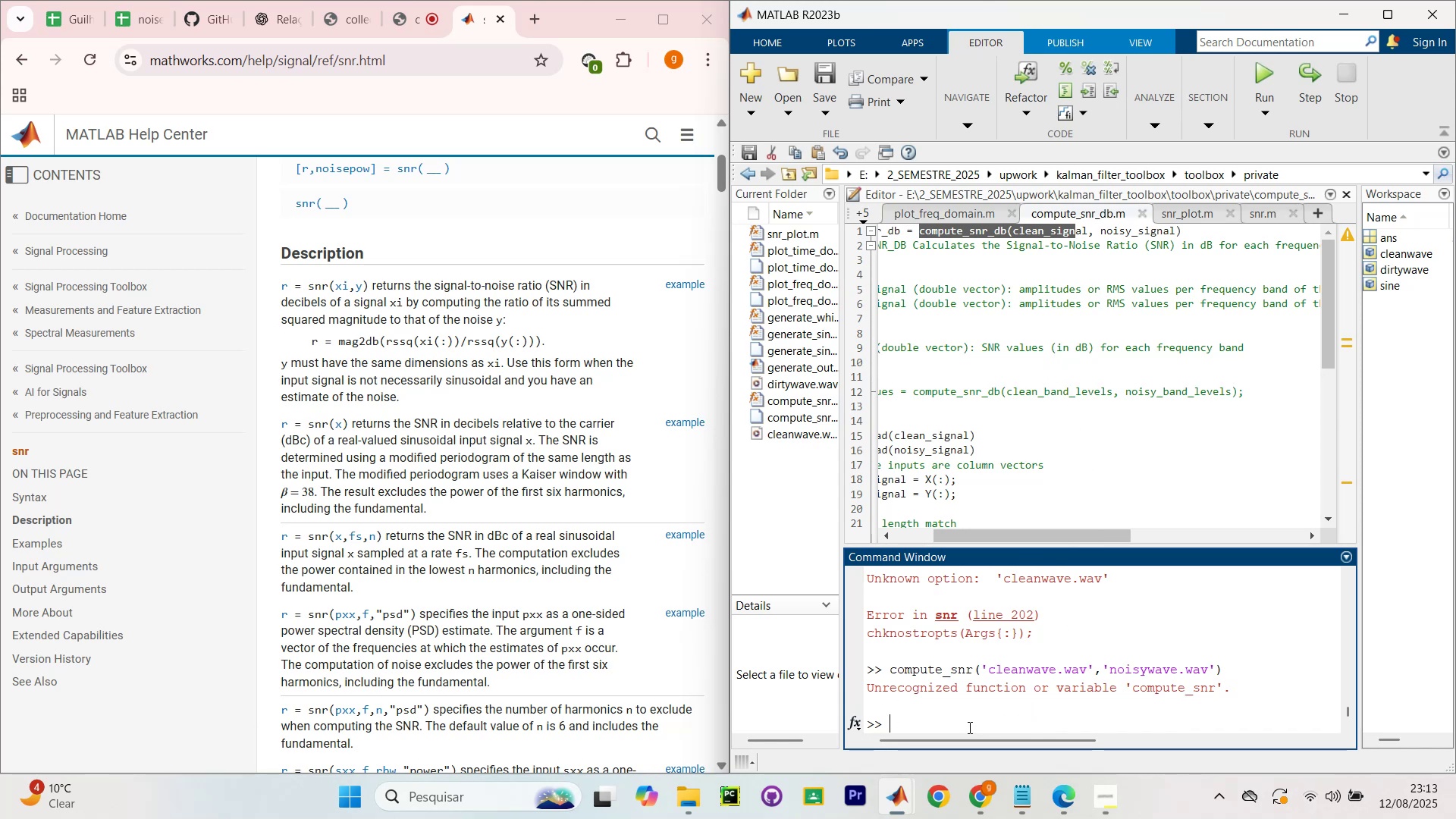 
key(Control+V)
 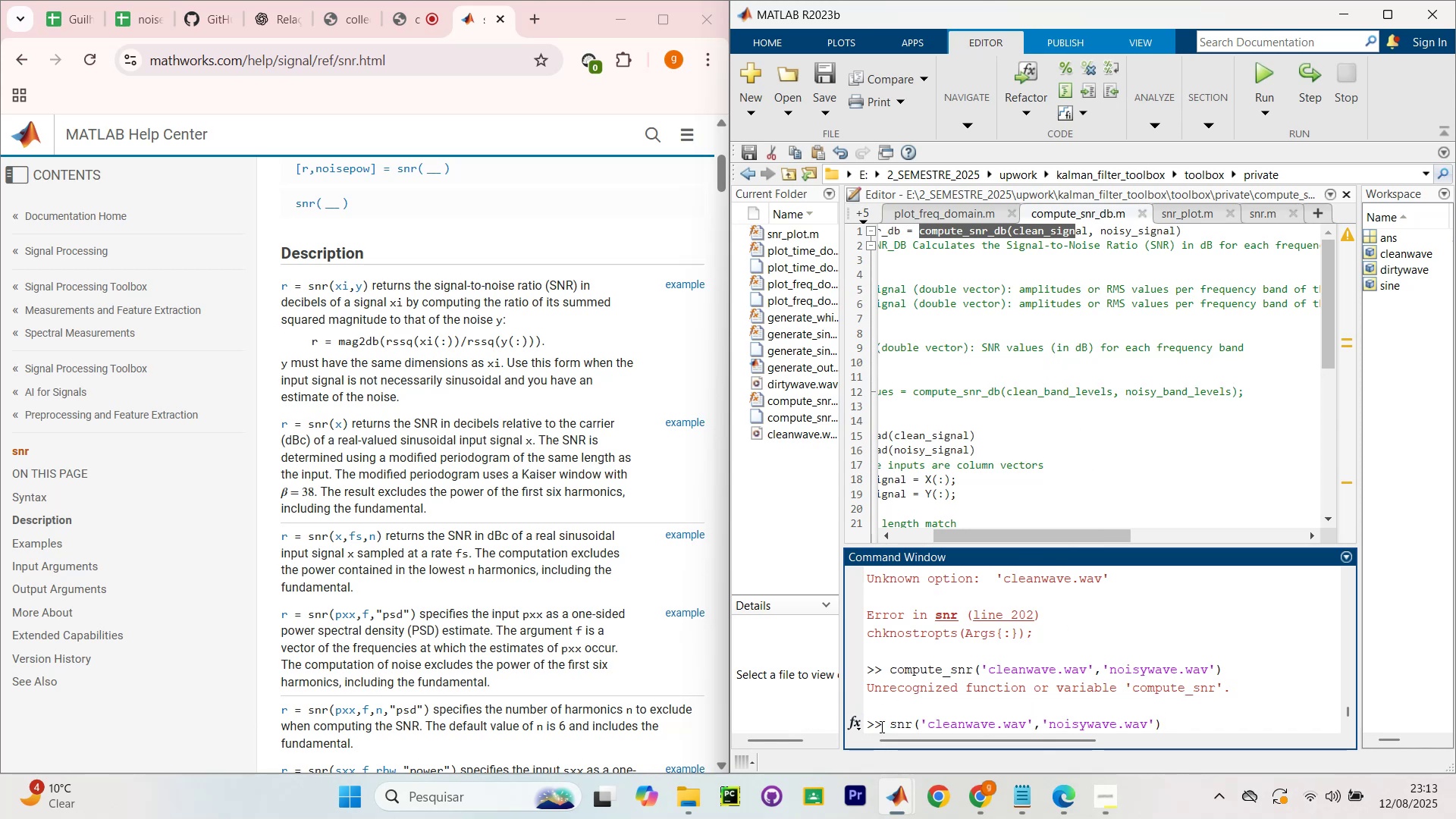 
left_click([890, 726])
 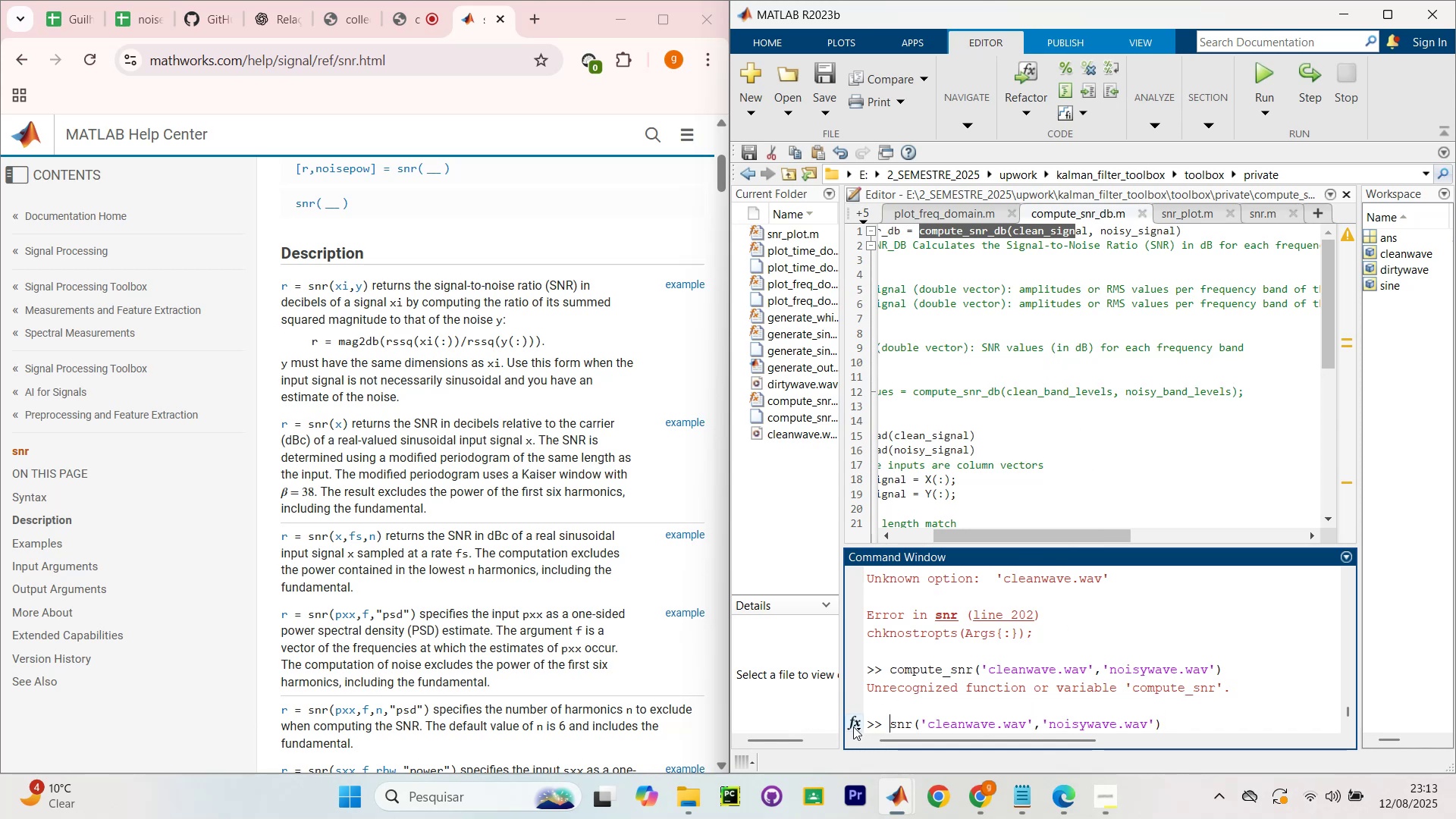 
type(compute_)
 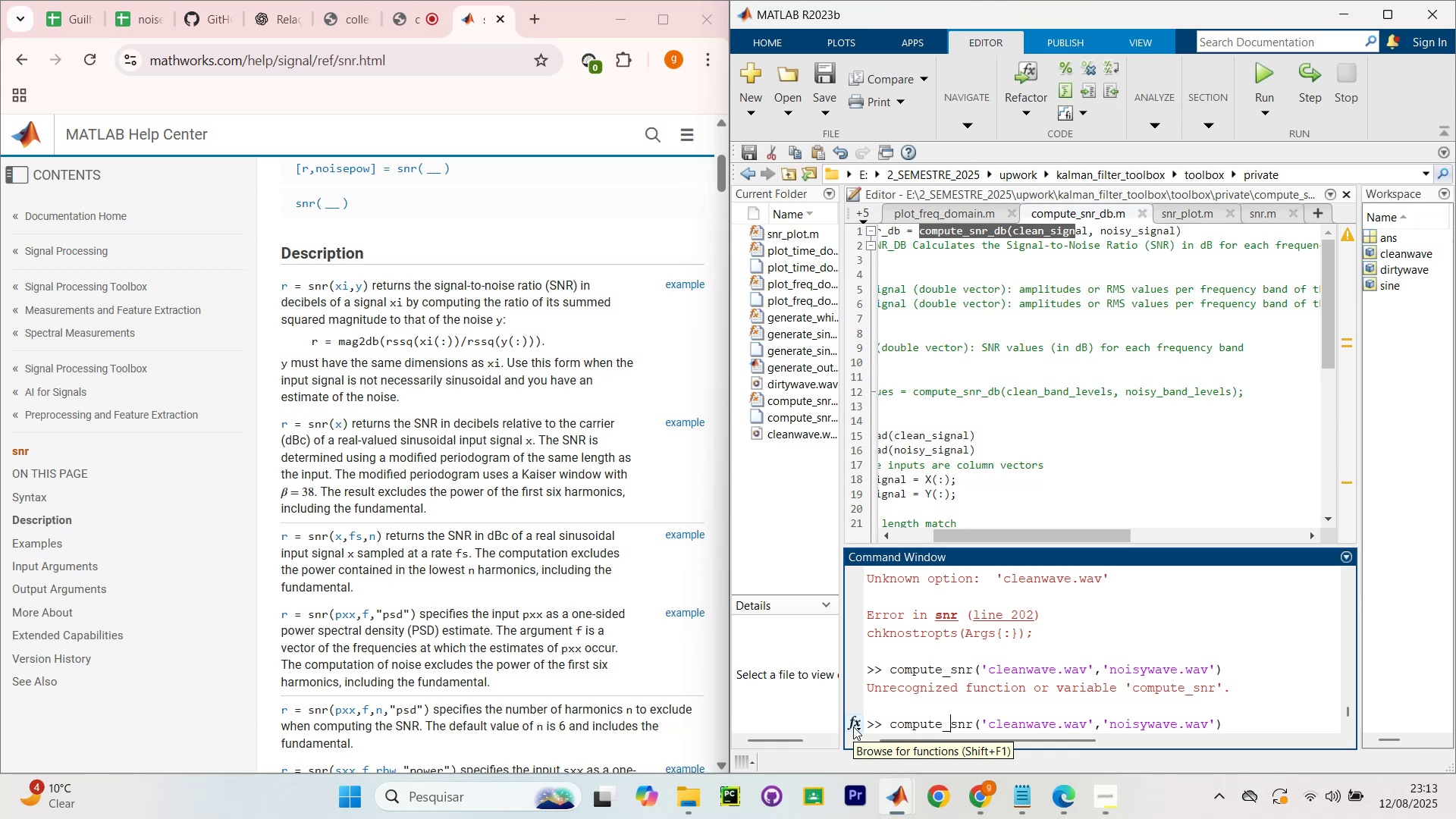 
key(ArrowRight)
 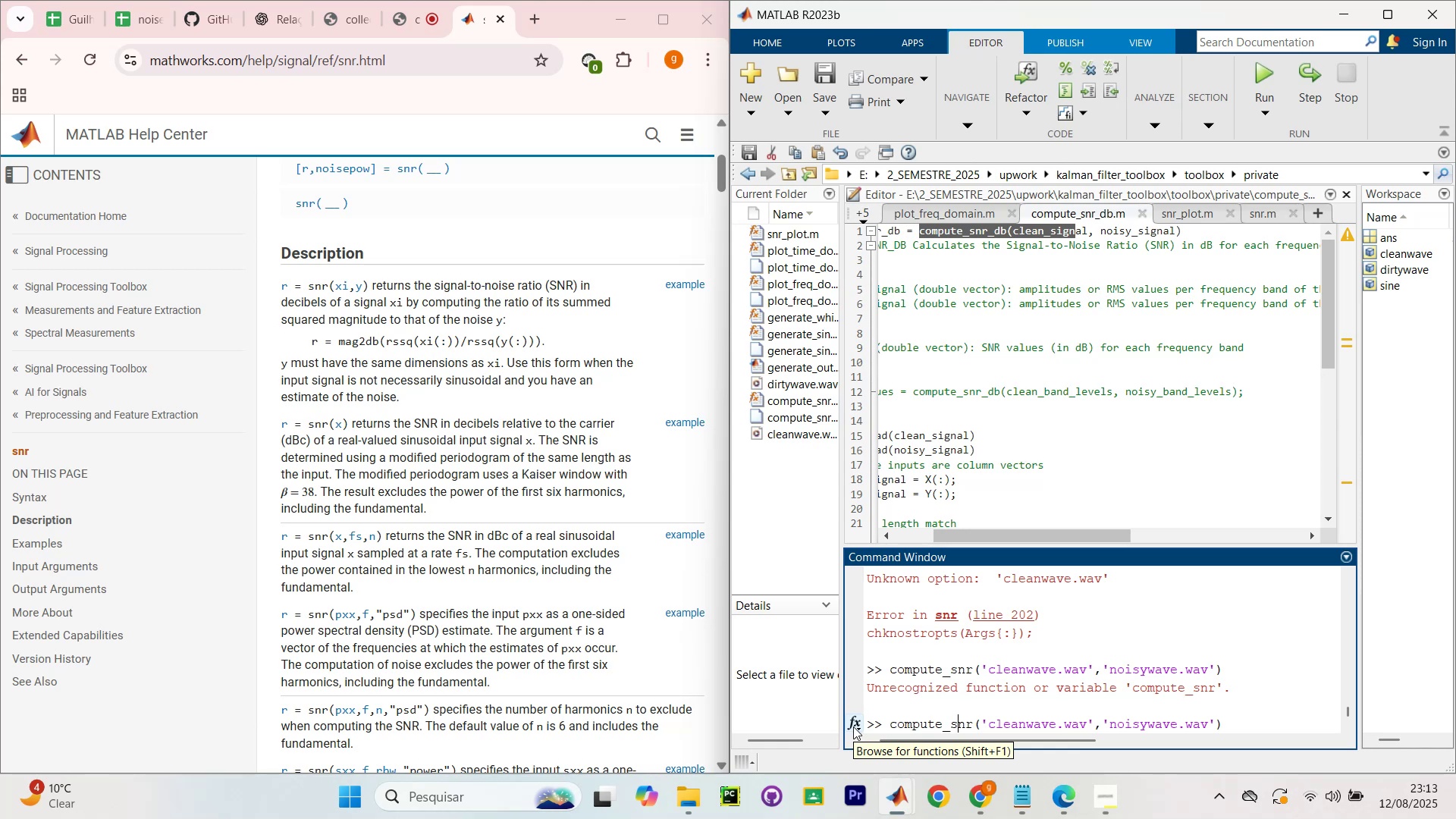 
key(ArrowRight)
 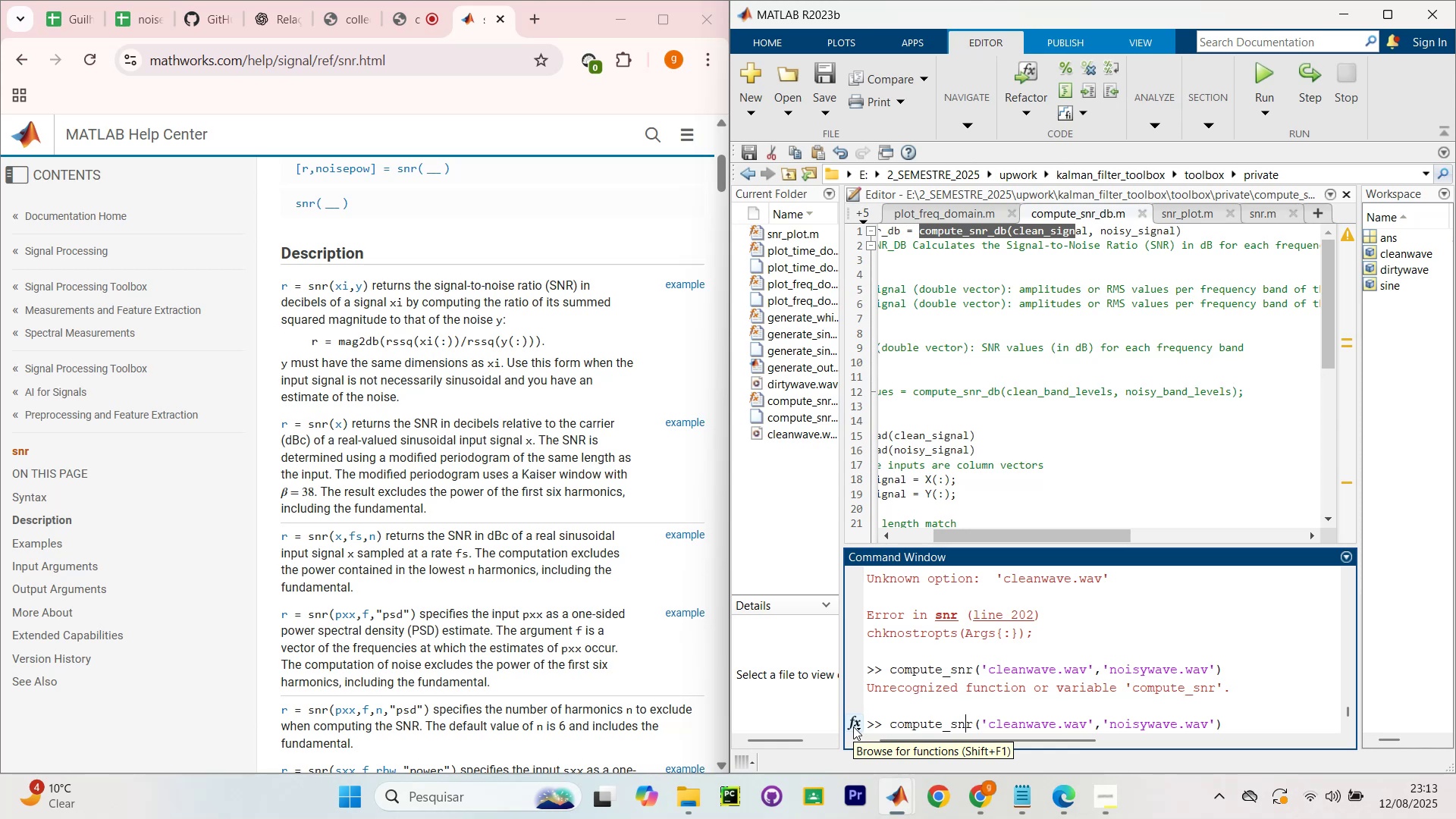 
key(ArrowRight)
 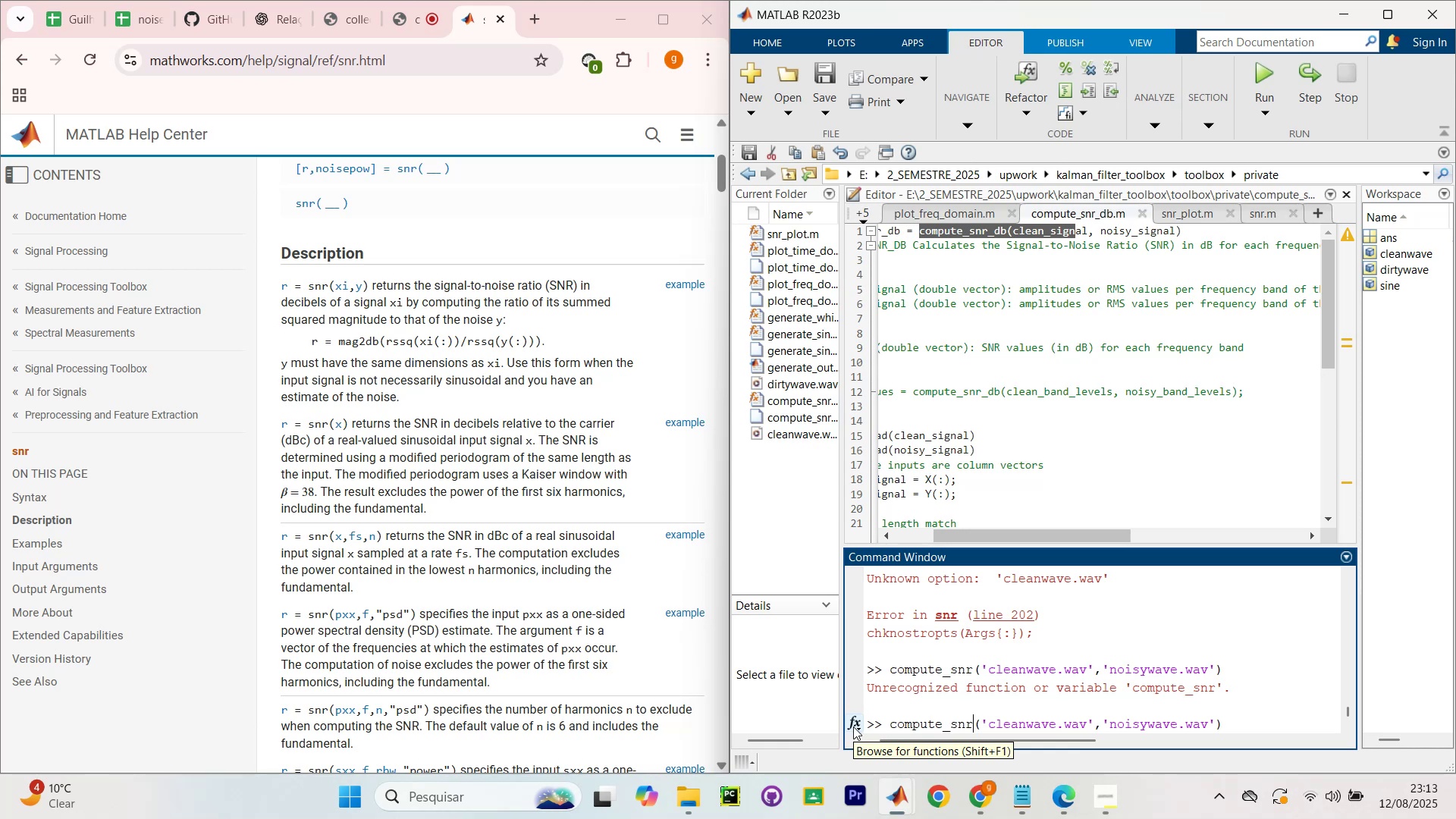 
type(_db)
 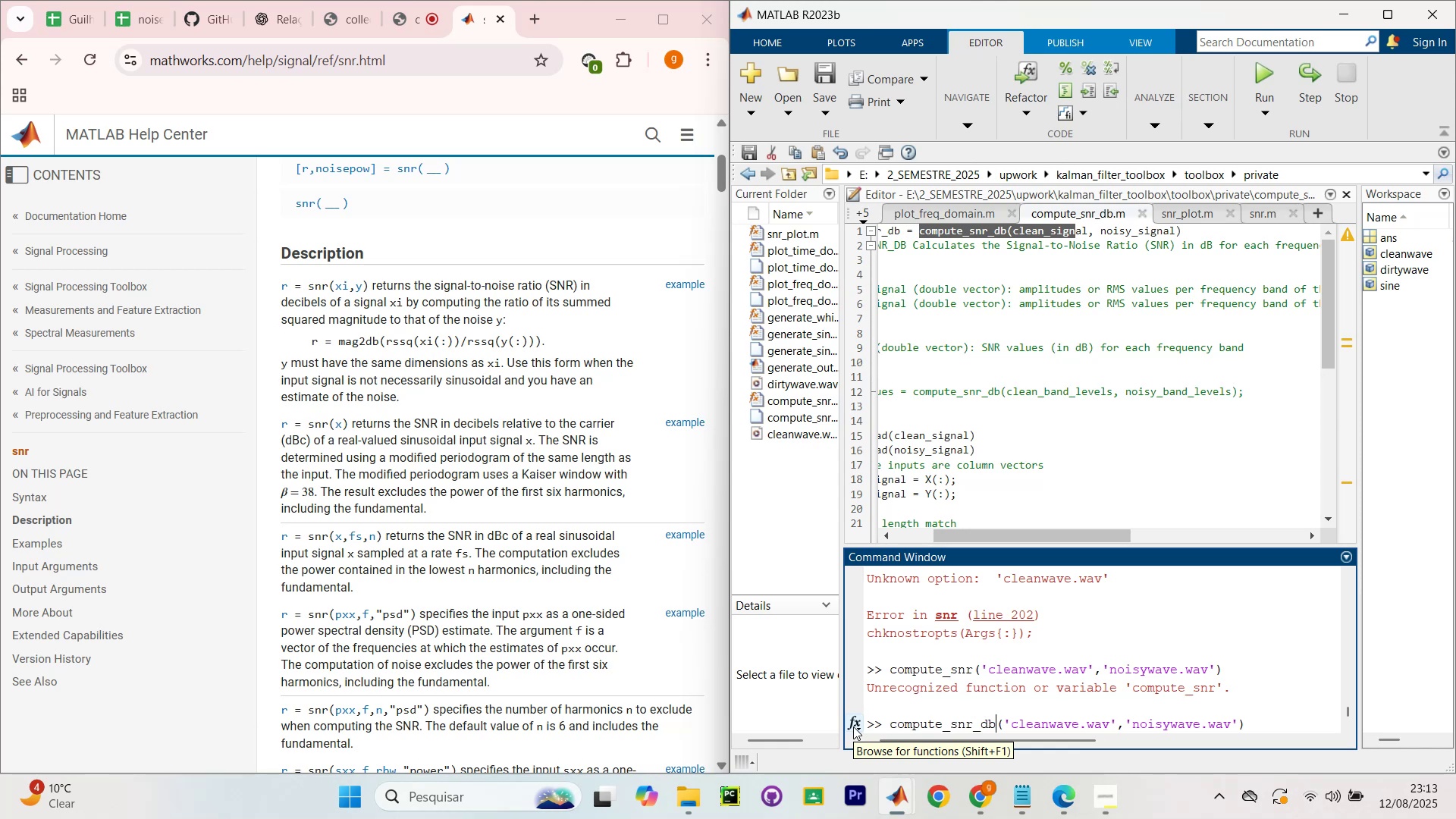 
key(Enter)
 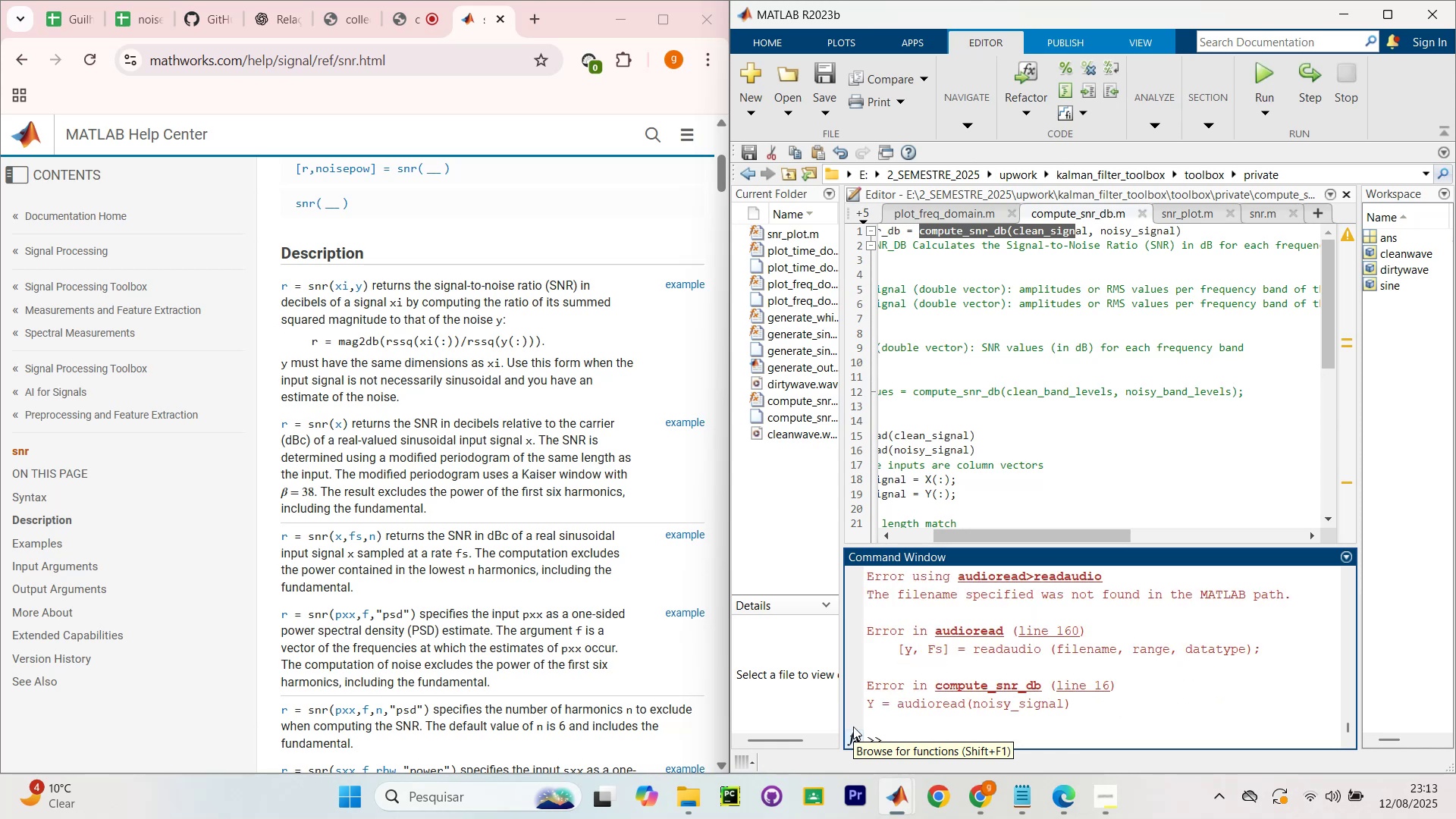 
scroll: coordinate [969, 656], scroll_direction: up, amount: 49.0
 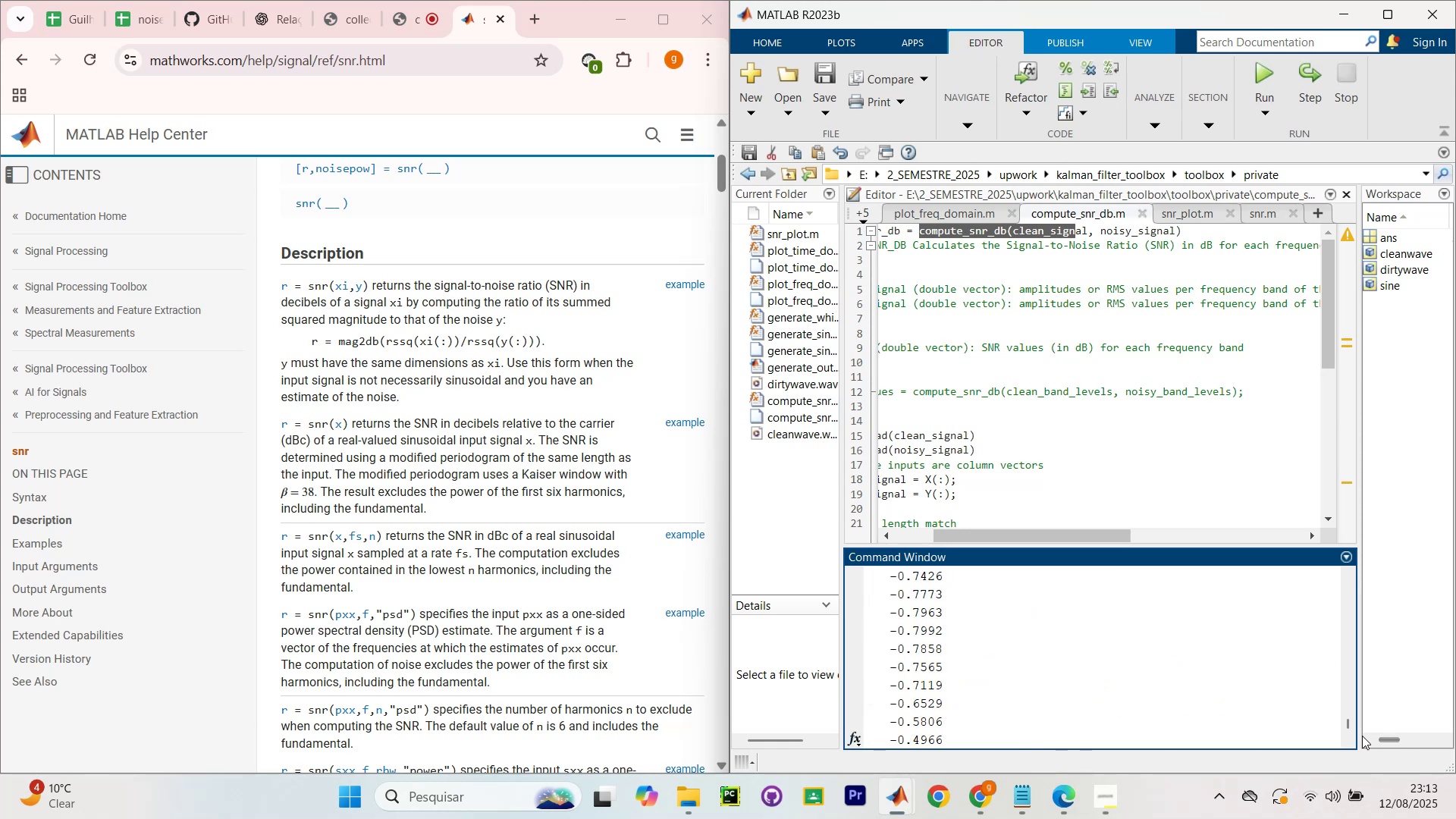 
left_click_drag(start_coordinate=[1350, 721], to_coordinate=[1321, 489])
 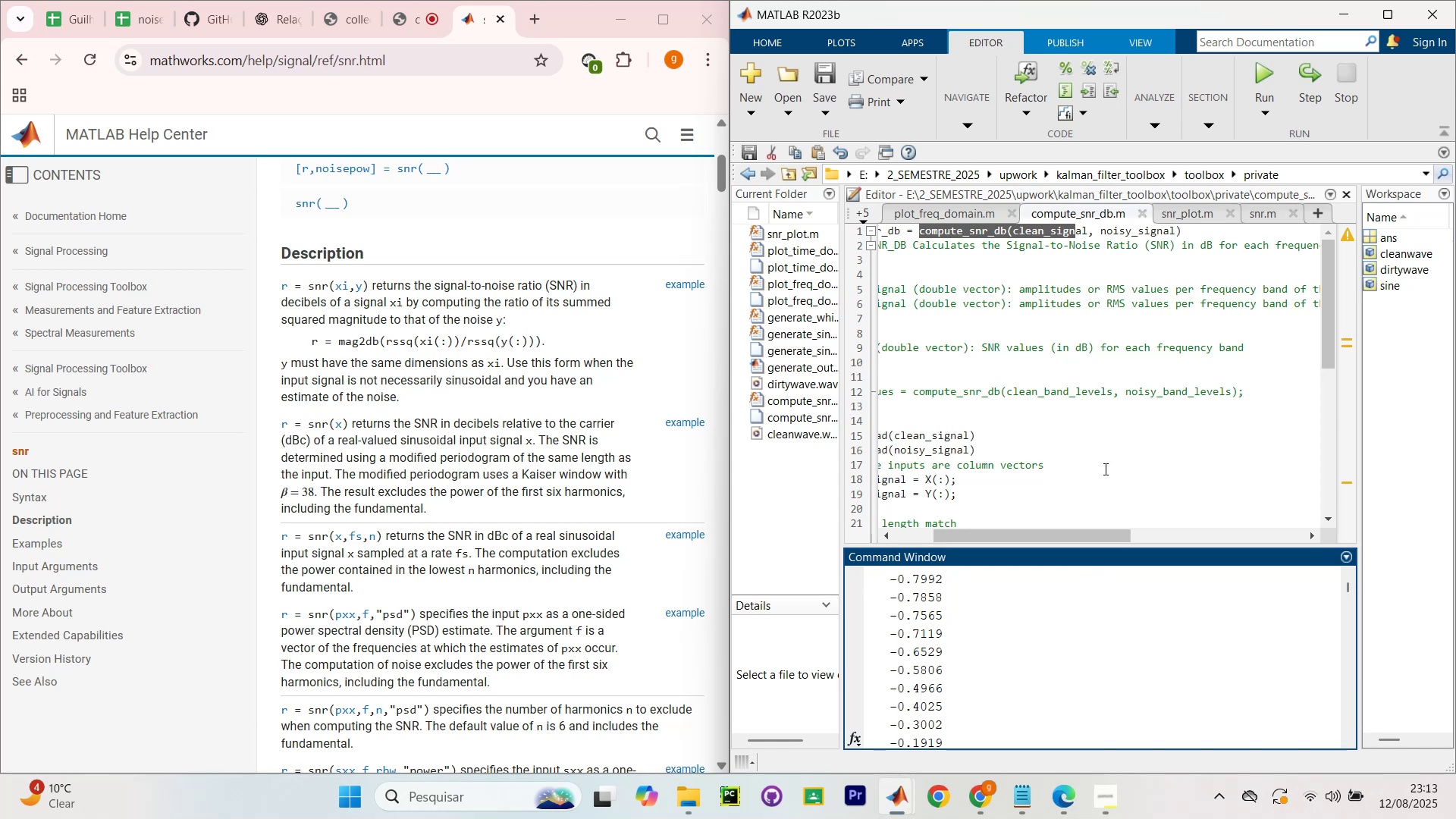 
scroll: coordinate [1130, 652], scroll_direction: down, amount: 16.0
 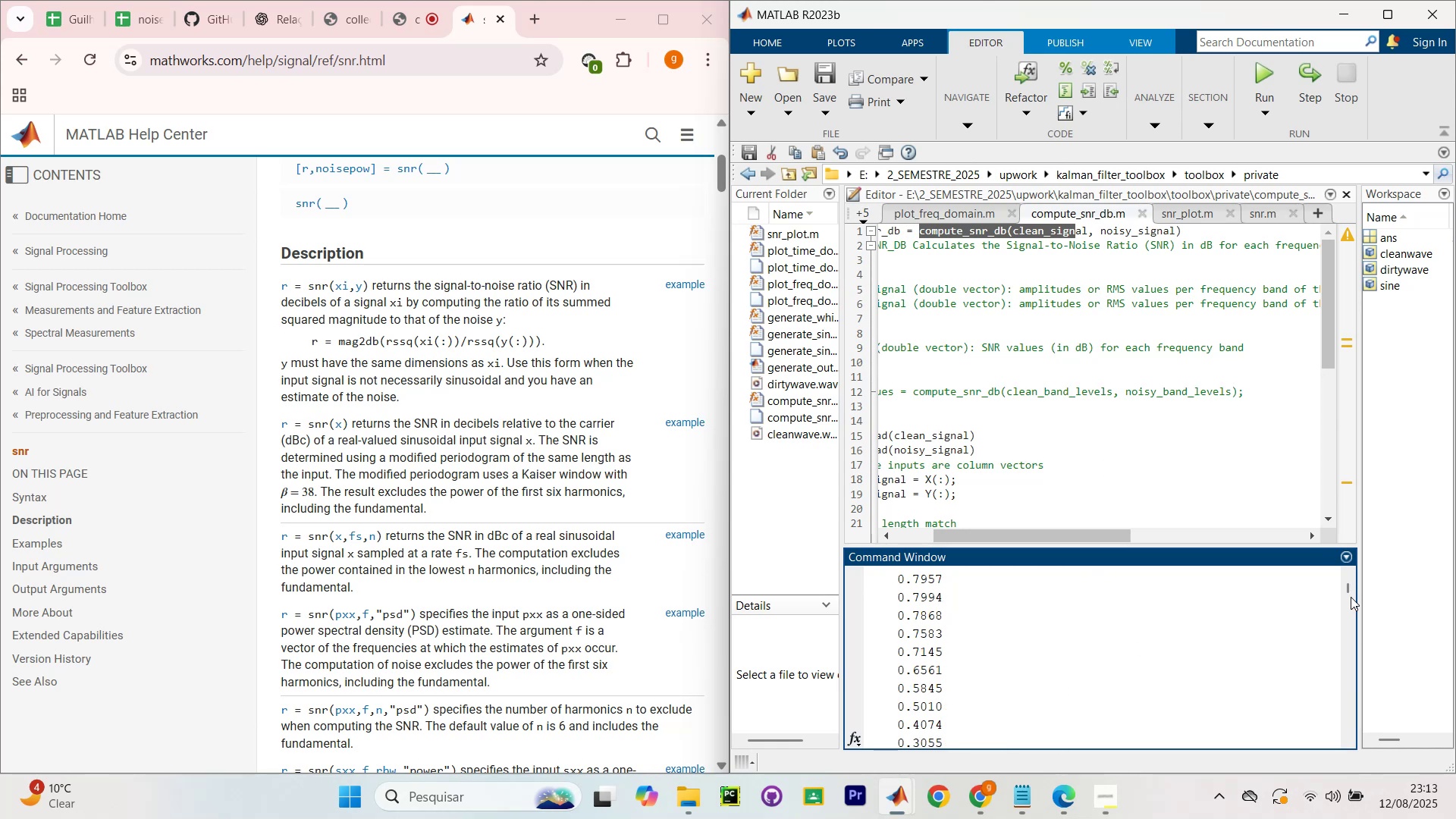 
left_click_drag(start_coordinate=[1345, 590], to_coordinate=[1322, 818])
 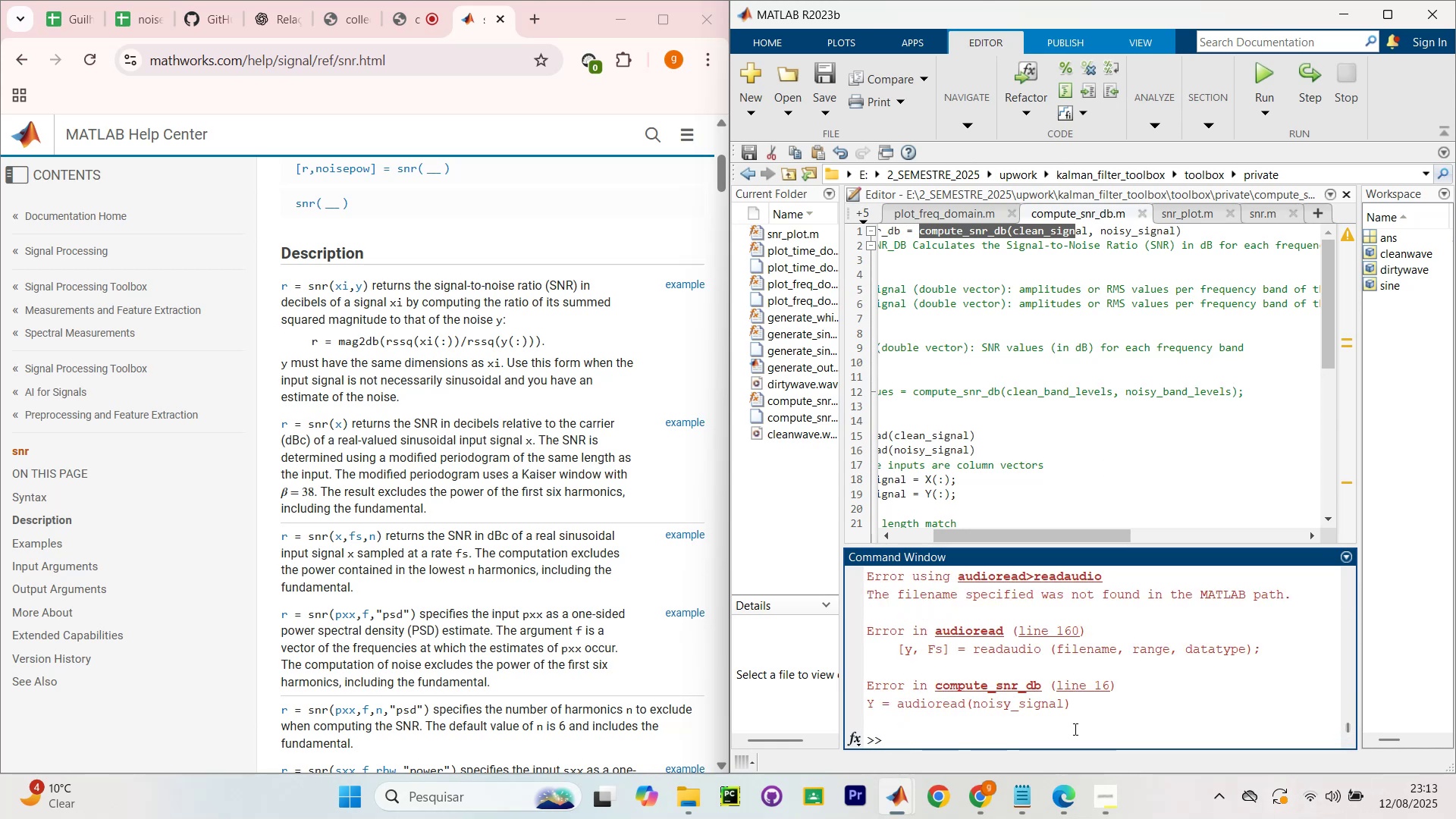 
scroll: coordinate [991, 692], scroll_direction: up, amount: 2.0
 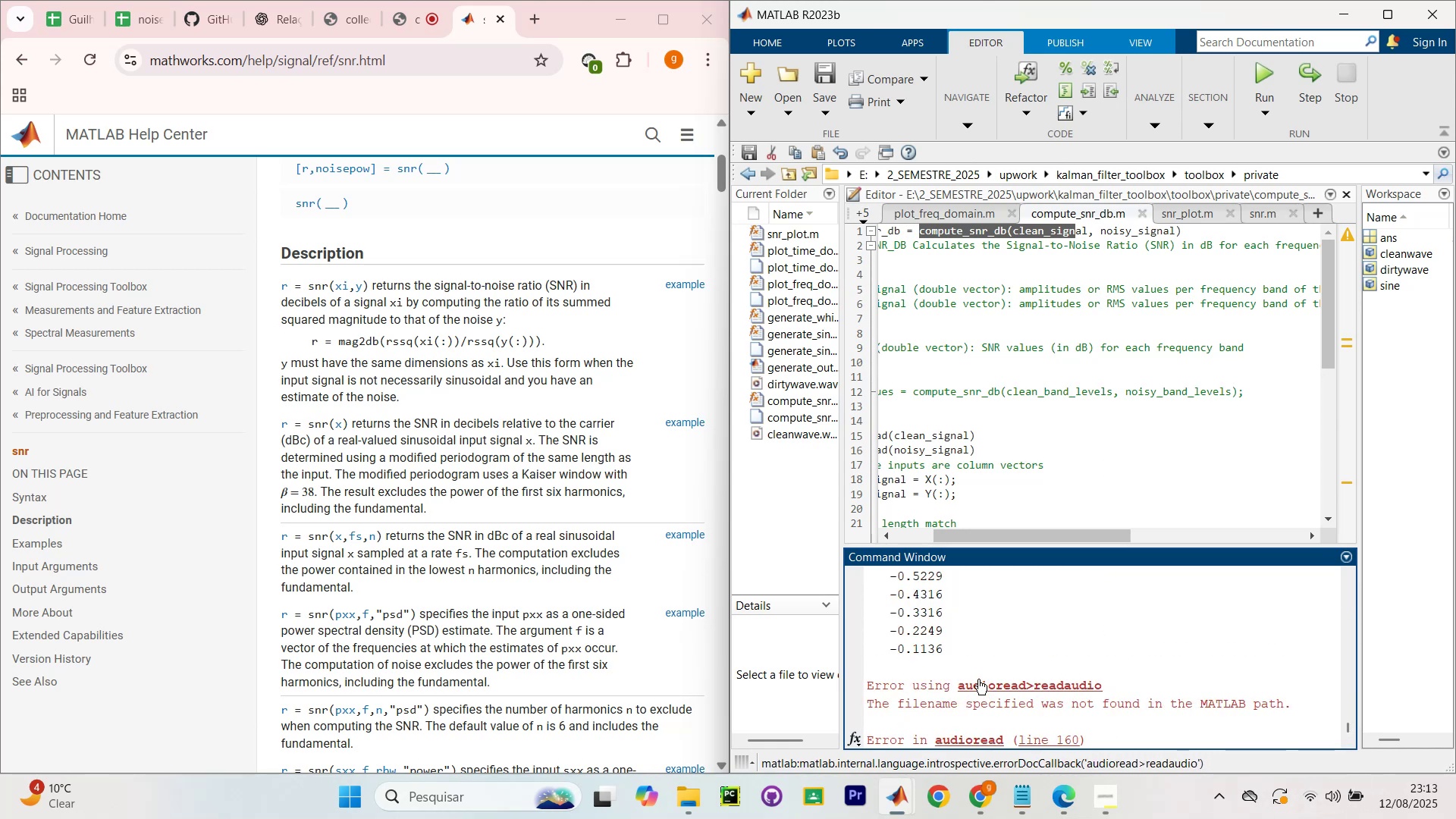 
scroll: coordinate [972, 678], scroll_direction: down, amount: 2.0
 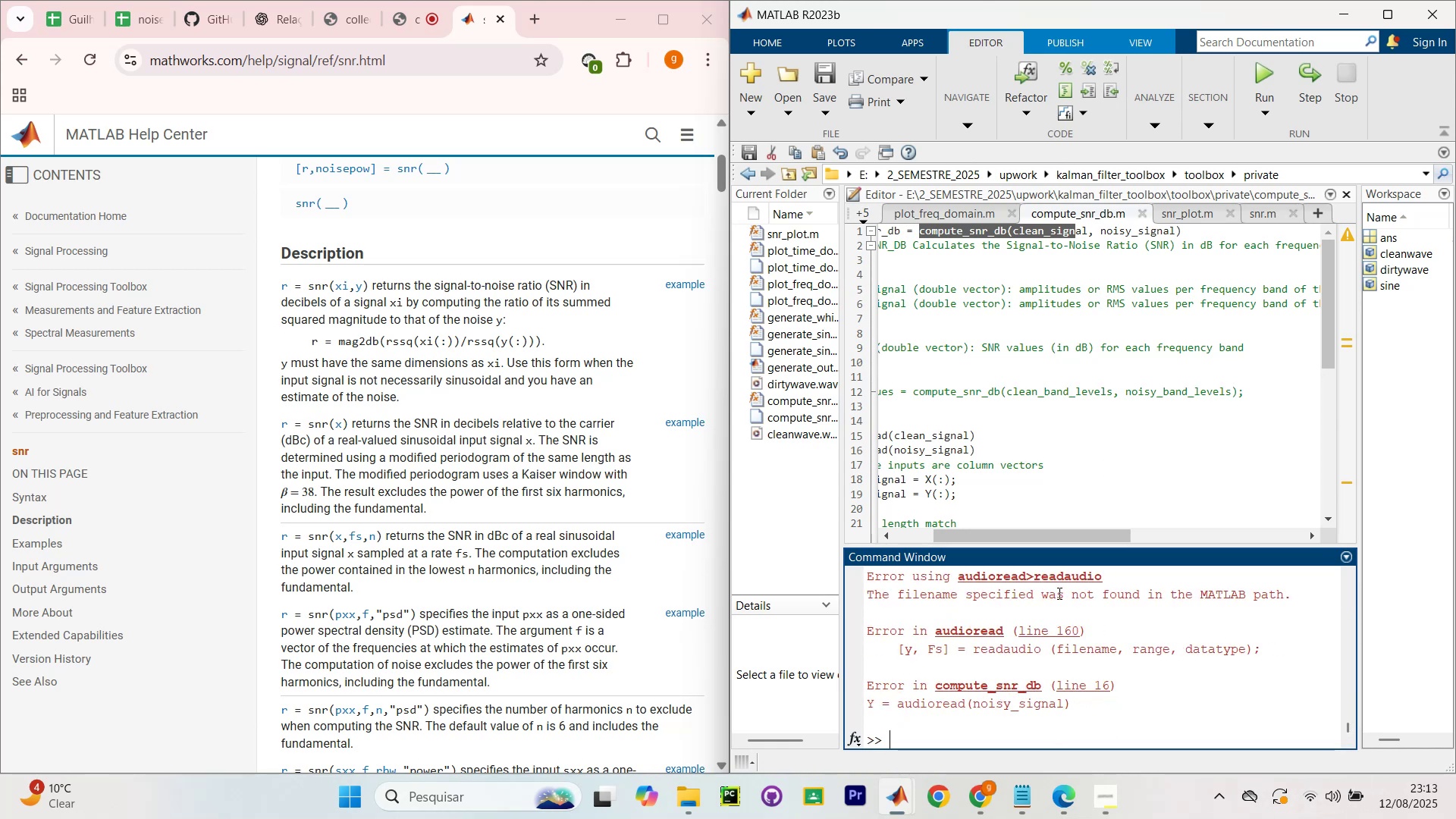 
left_click_drag(start_coordinate=[1050, 596], to_coordinate=[1217, 603])
 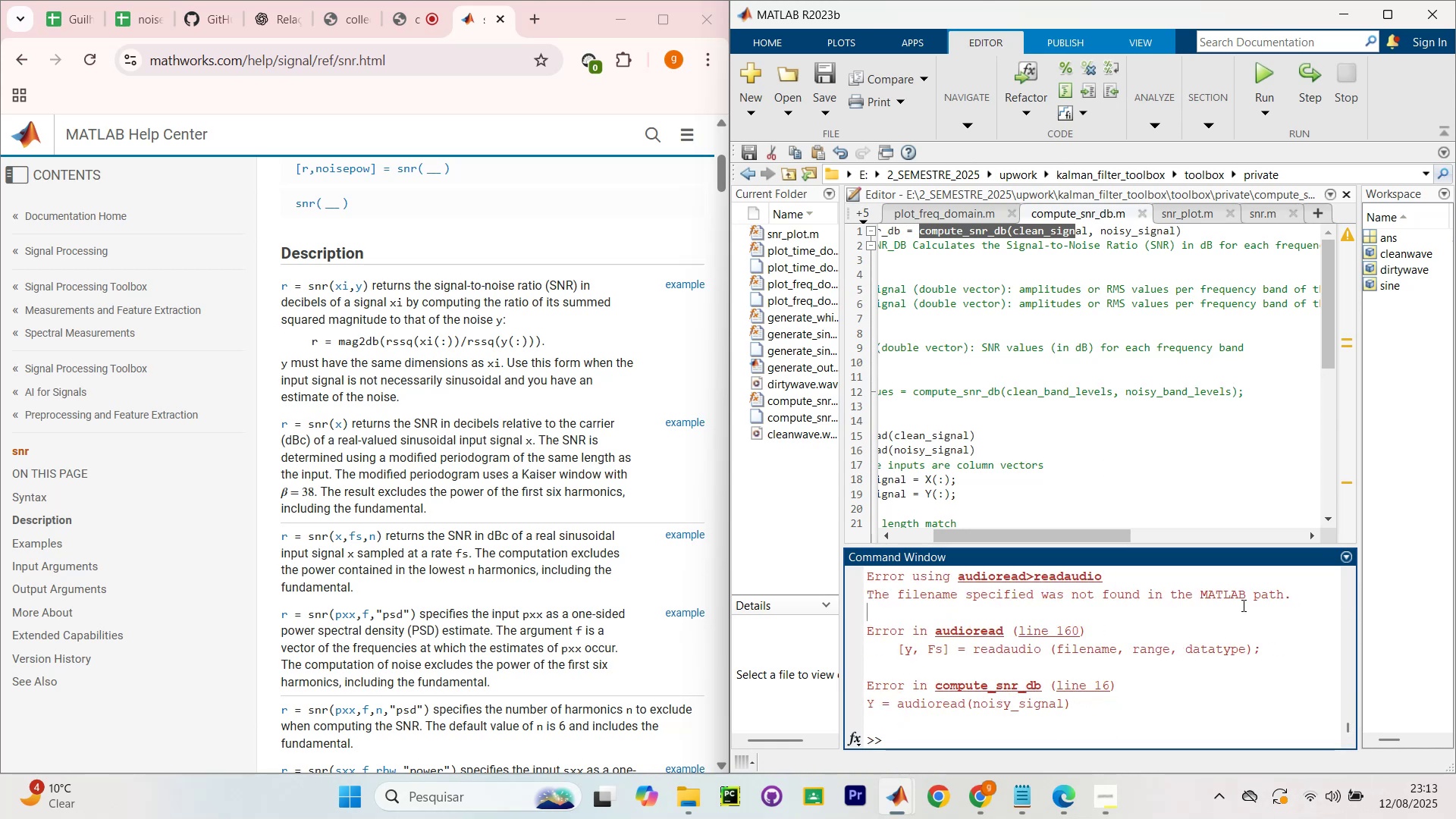 
double_click([1242, 605])
 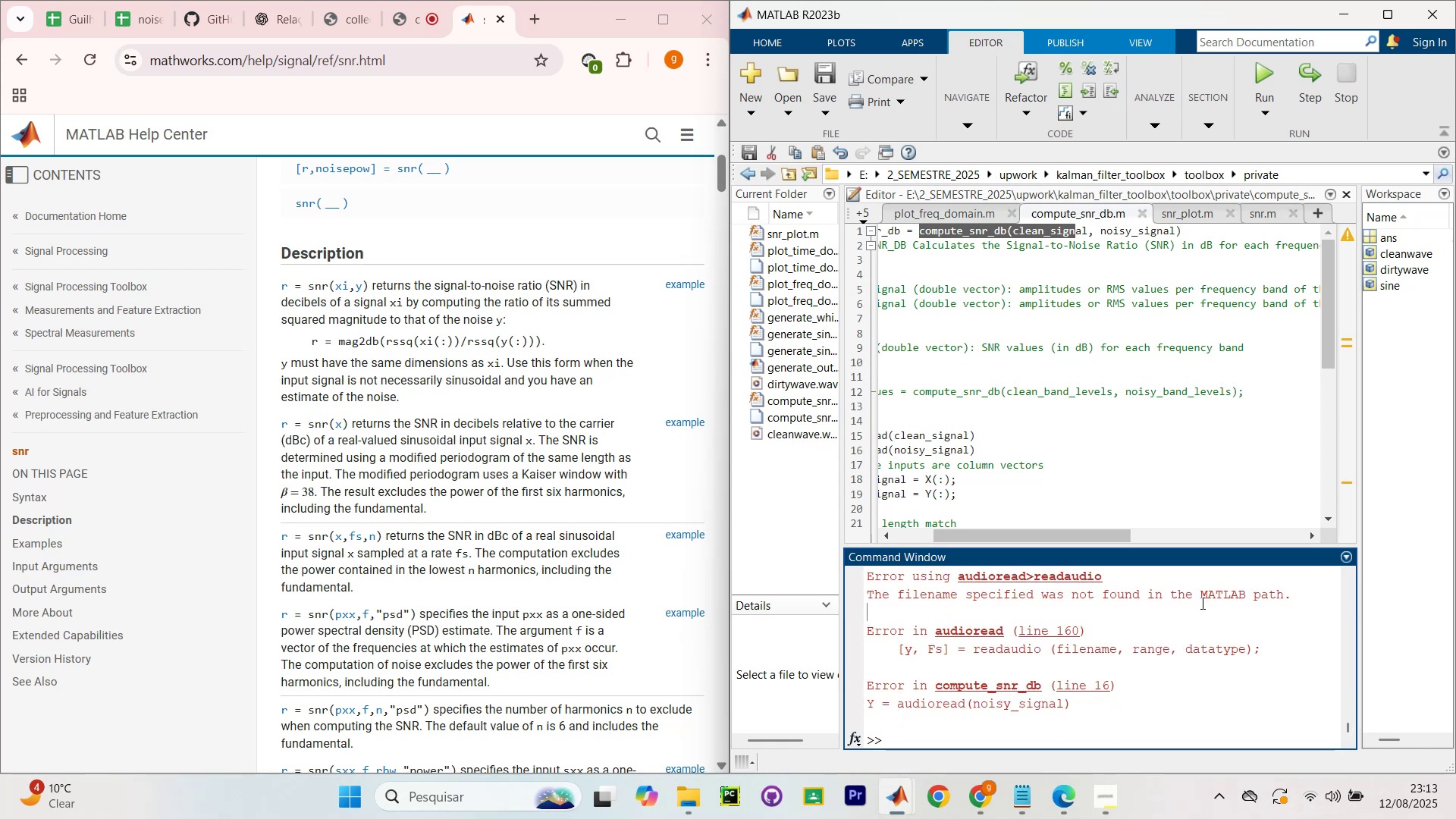 
left_click_drag(start_coordinate=[1151, 599], to_coordinate=[1247, 593])
 